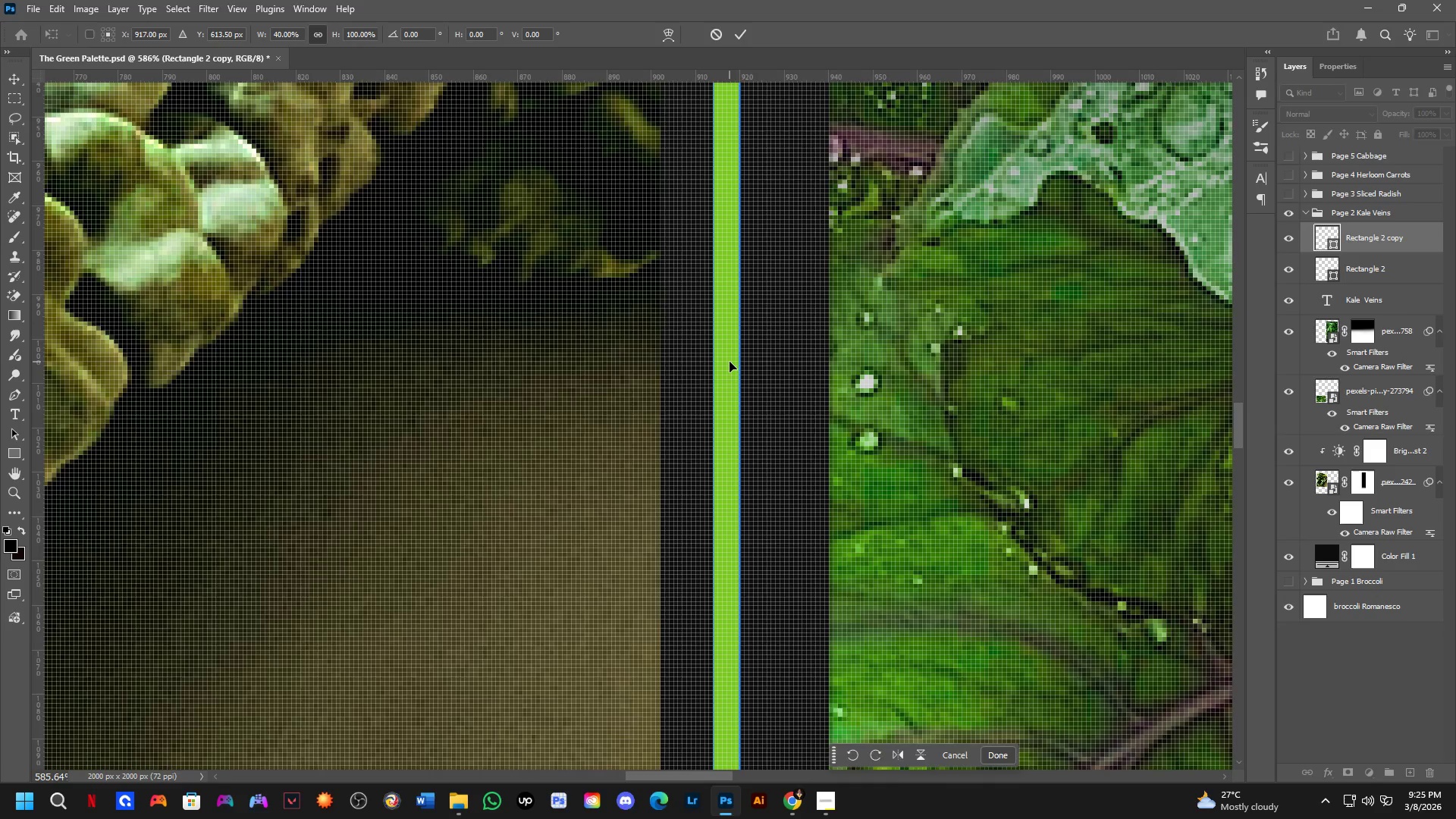 
left_click_drag(start_coordinate=[730, 362], to_coordinate=[758, 366])
 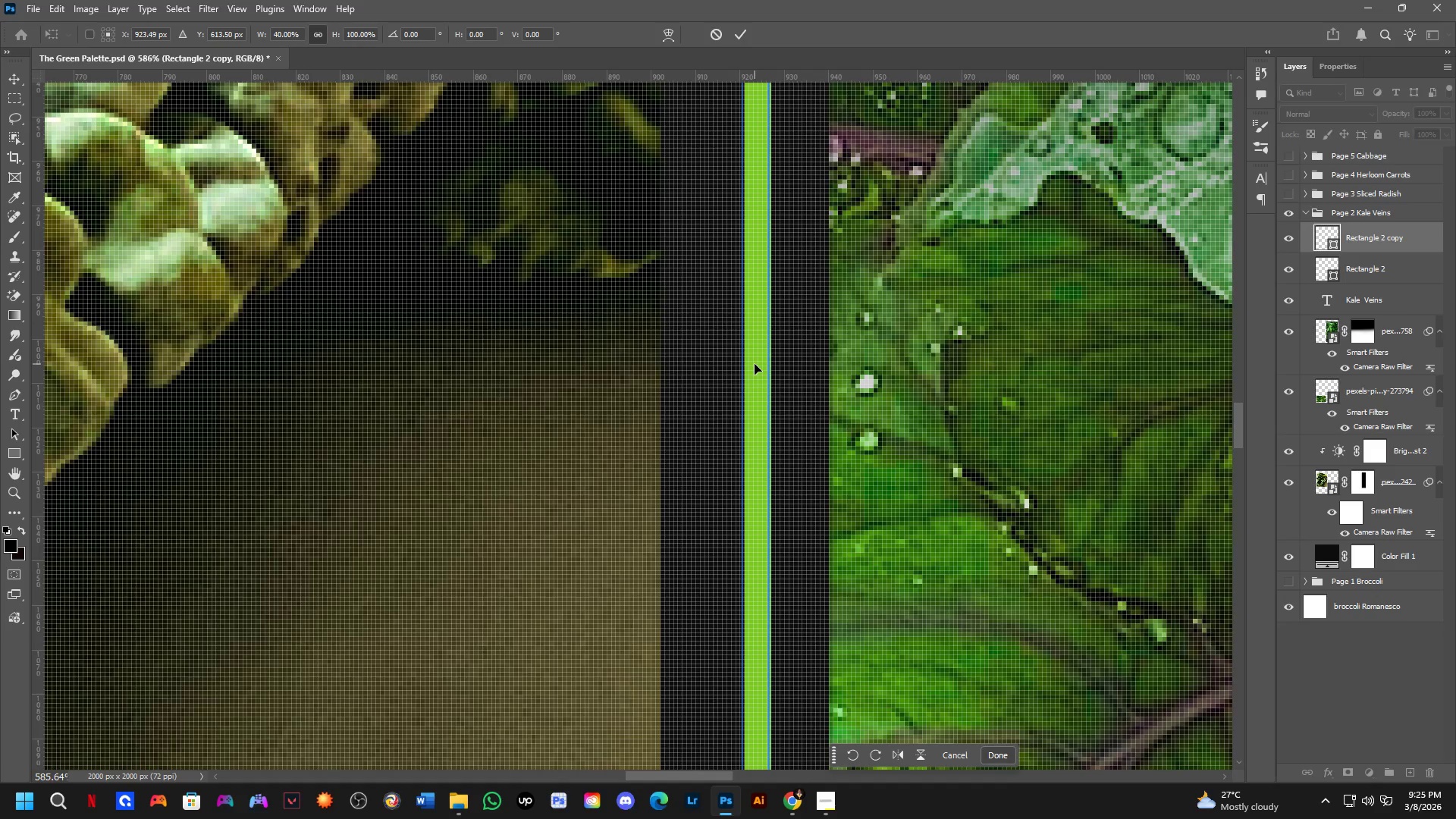 
left_click_drag(start_coordinate=[760, 367], to_coordinate=[749, 370])
 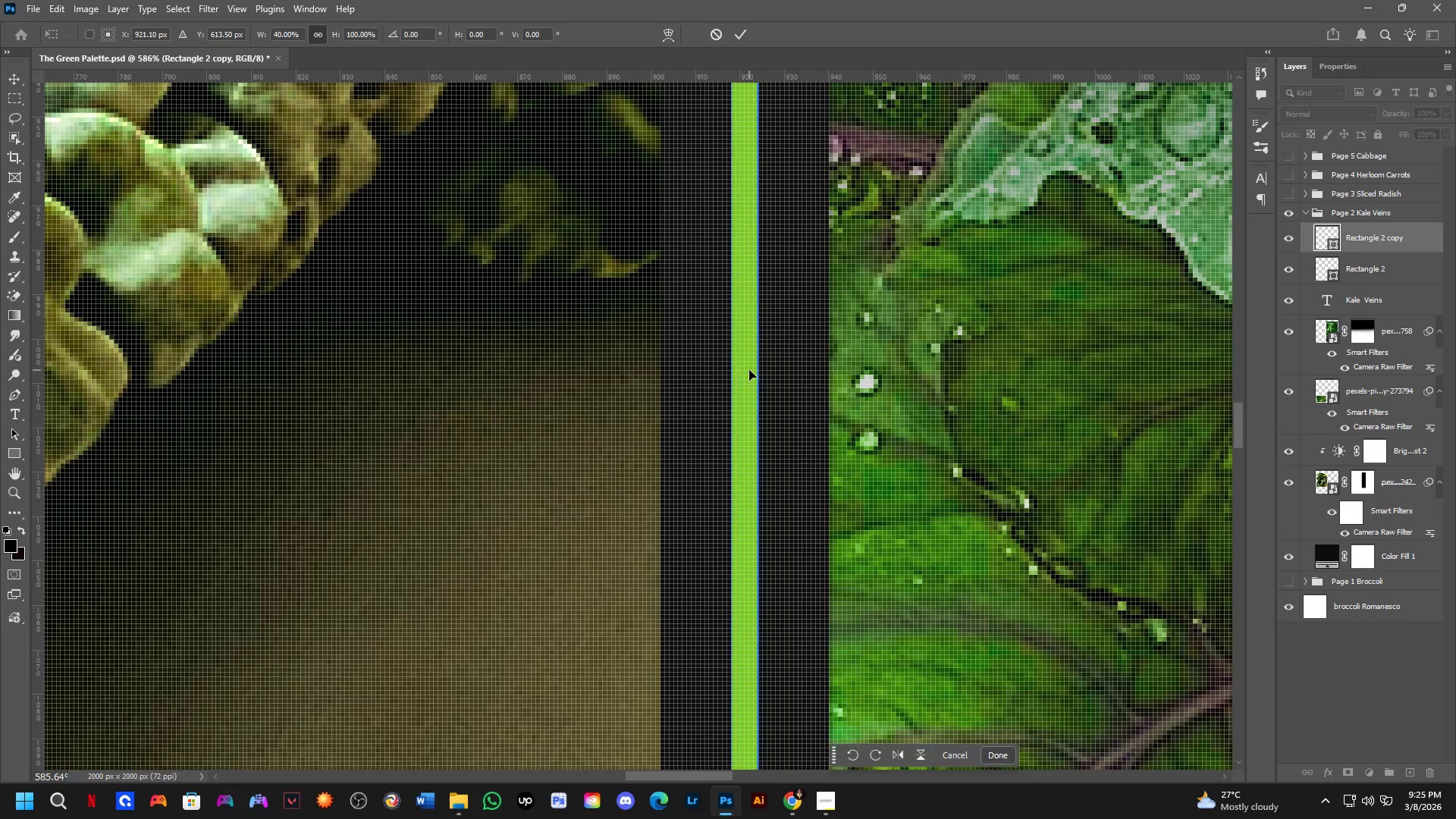 
scroll: coordinate [749, 370], scroll_direction: down, amount: 2.0
 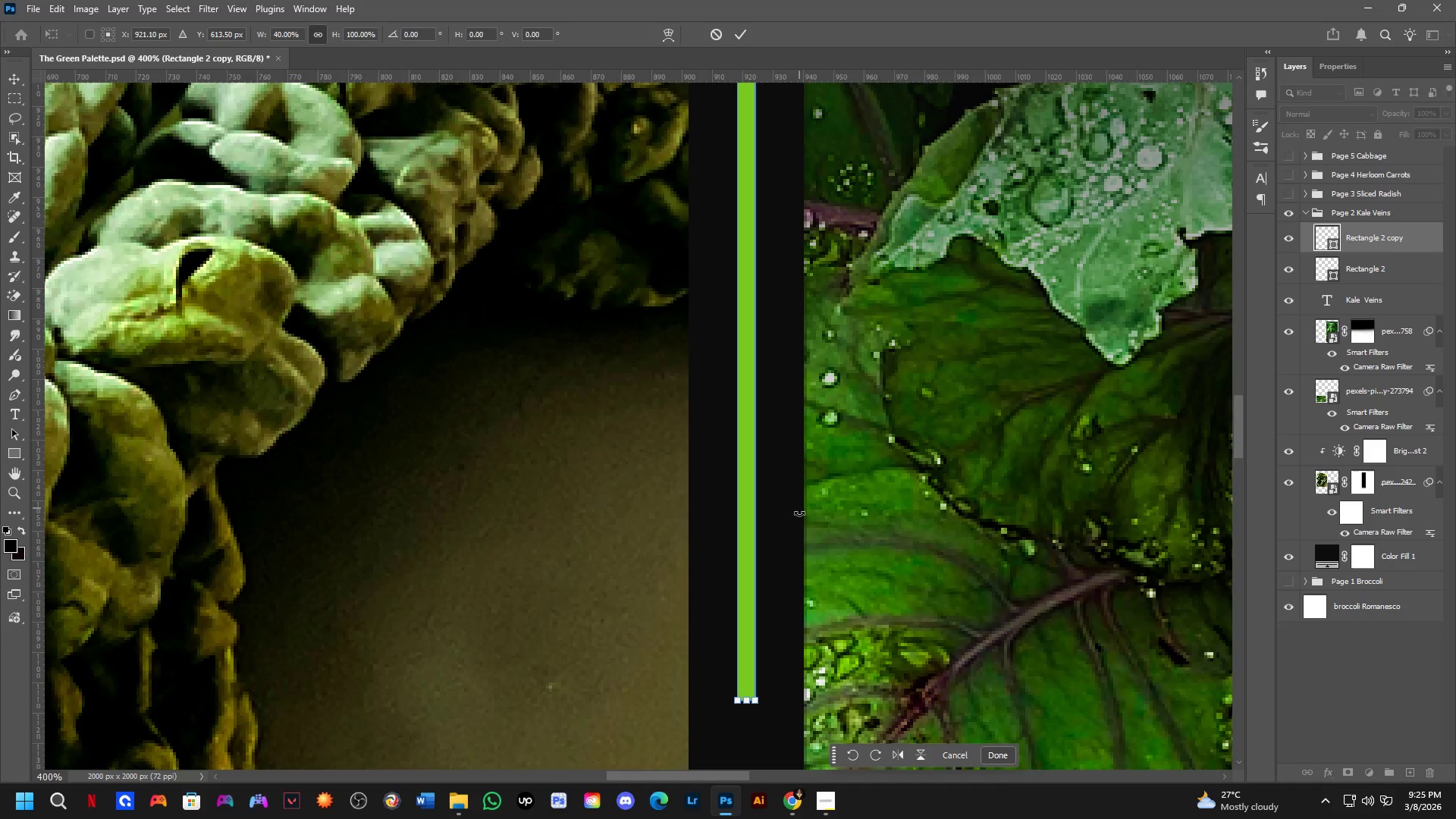 
hold_key(key=ShiftLeft, duration=0.31)
 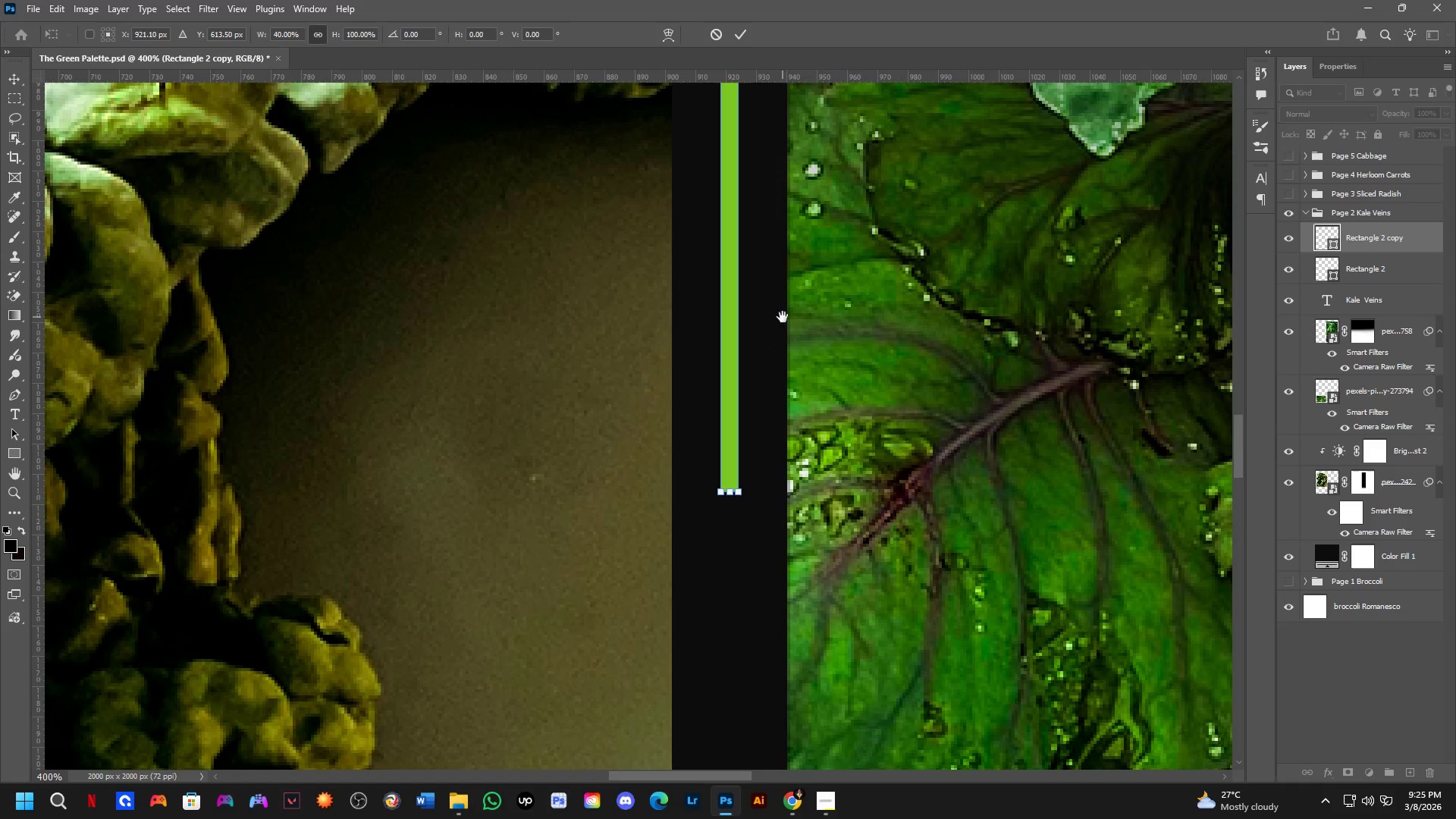 
hold_key(key=Space, duration=0.53)
 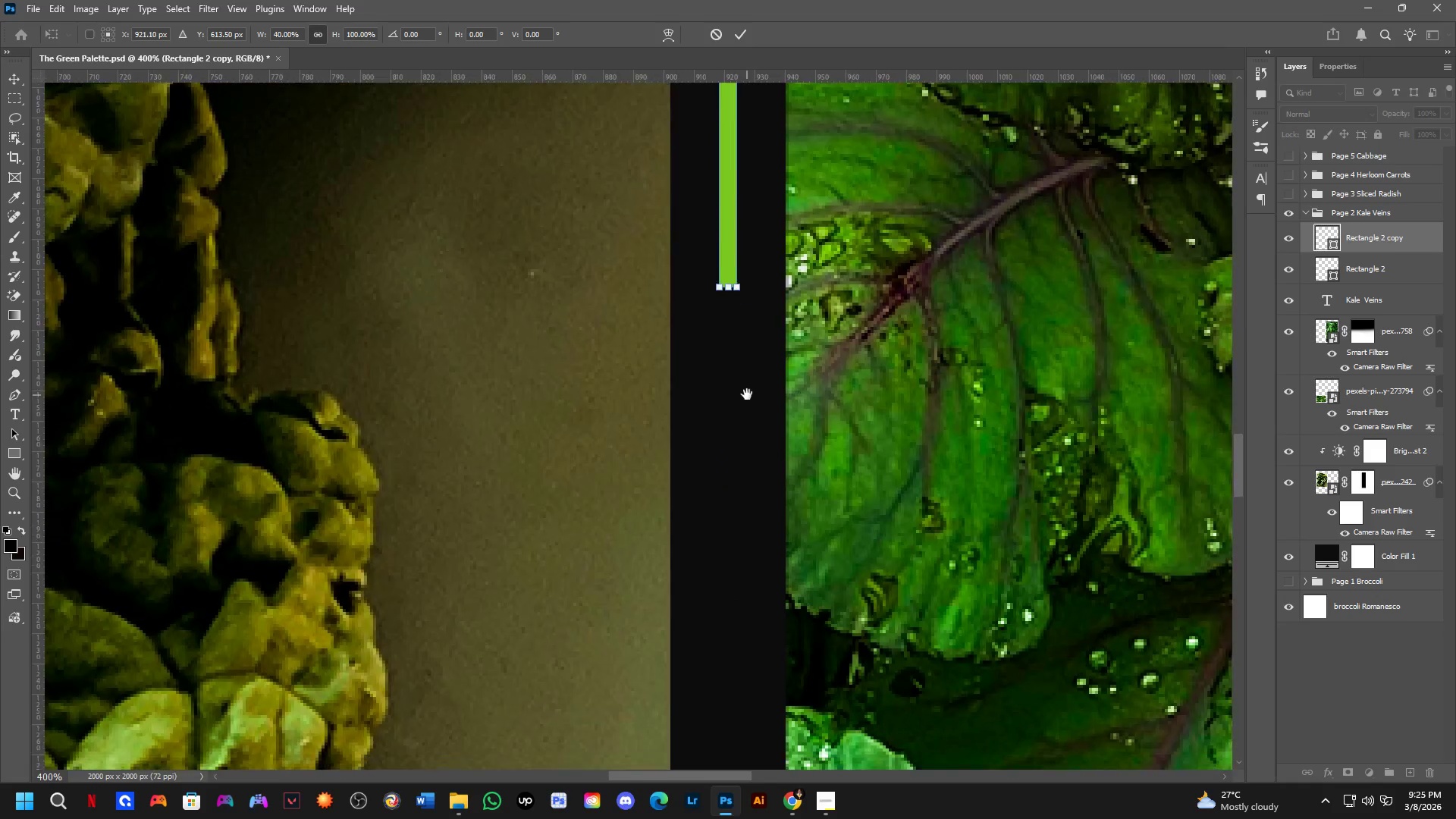 
left_click_drag(start_coordinate=[799, 526], to_coordinate=[783, 317])
 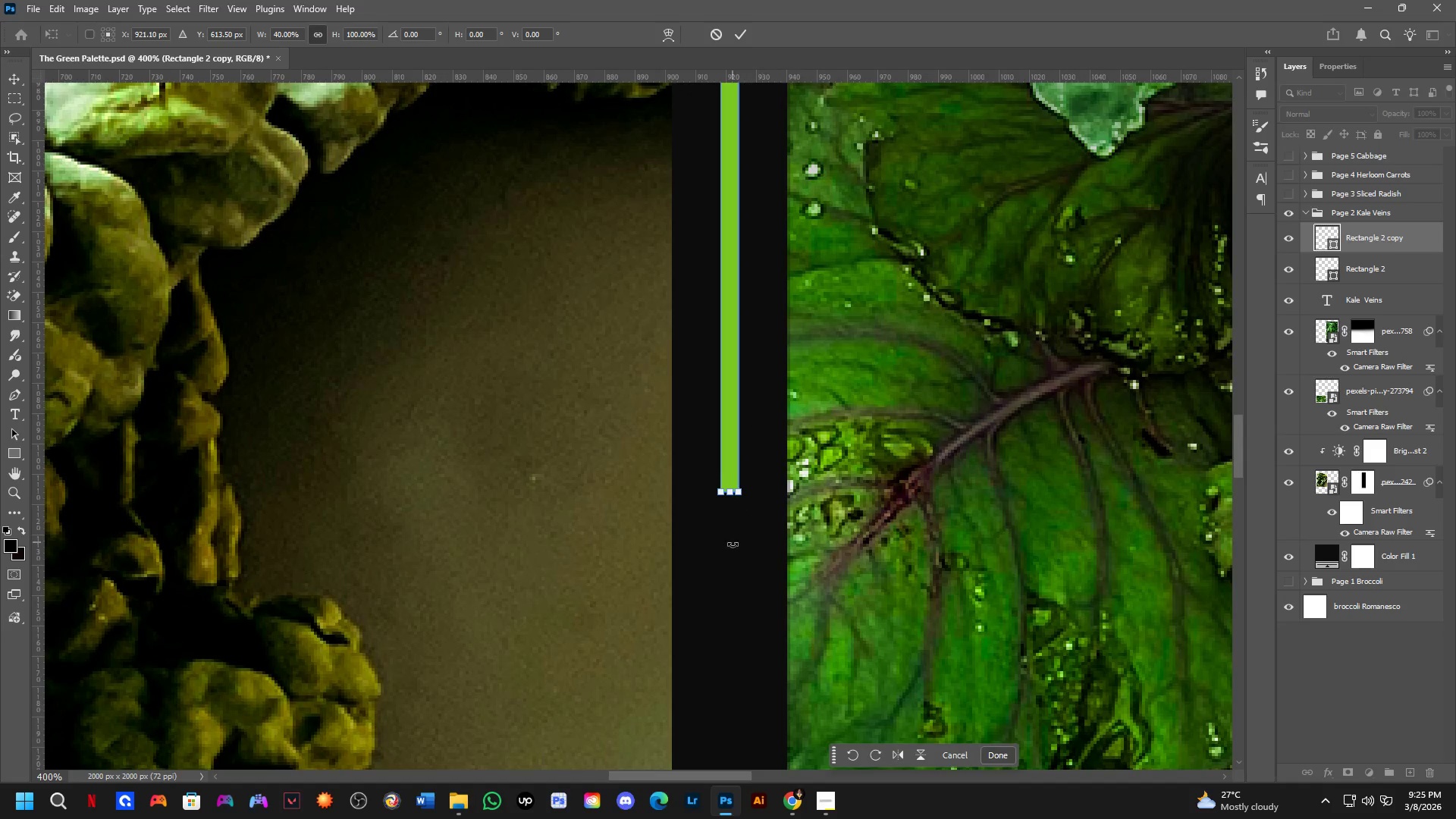 
hold_key(key=Space, duration=0.94)
 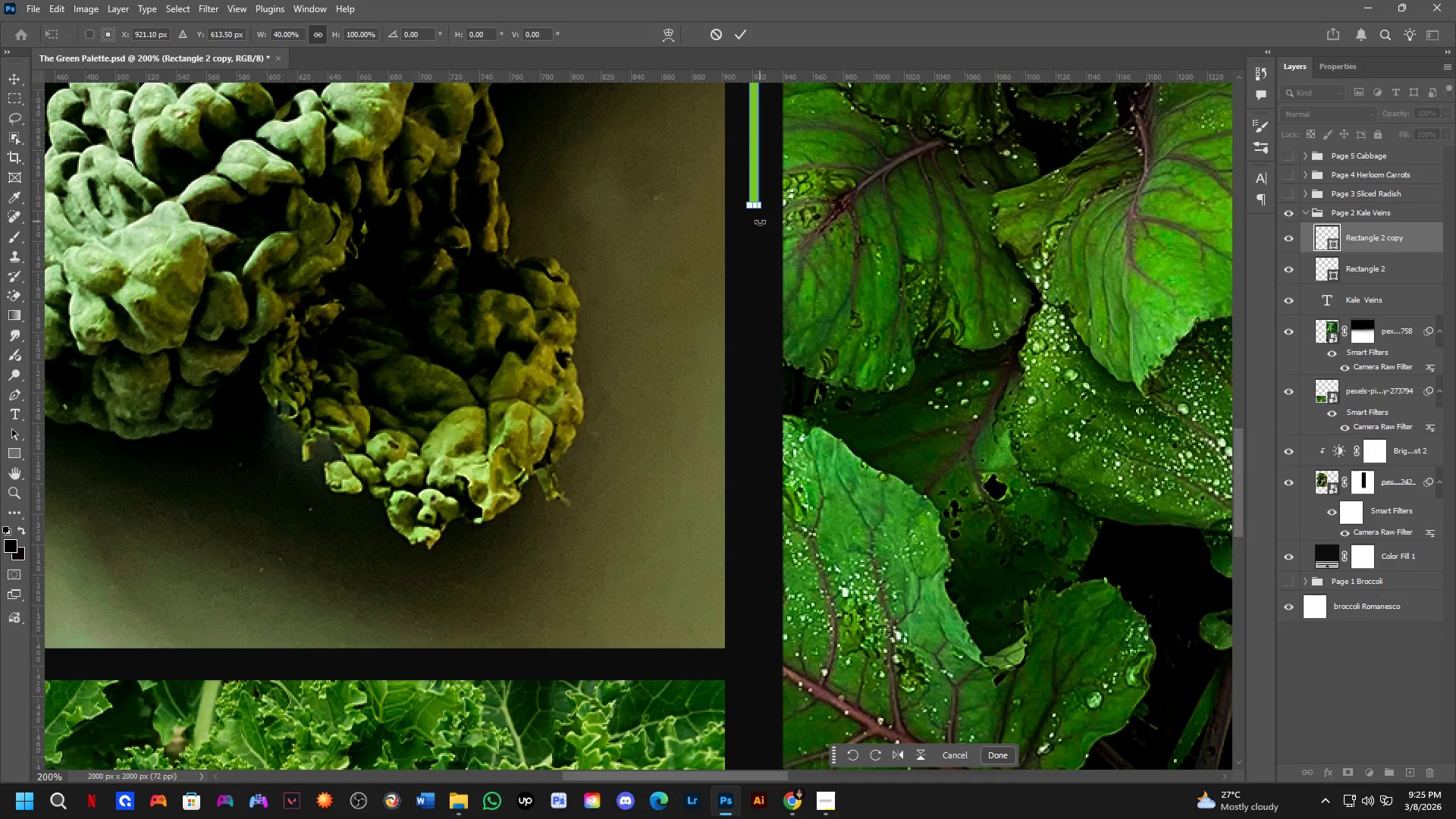 
left_click_drag(start_coordinate=[748, 601], to_coordinate=[768, 251])
 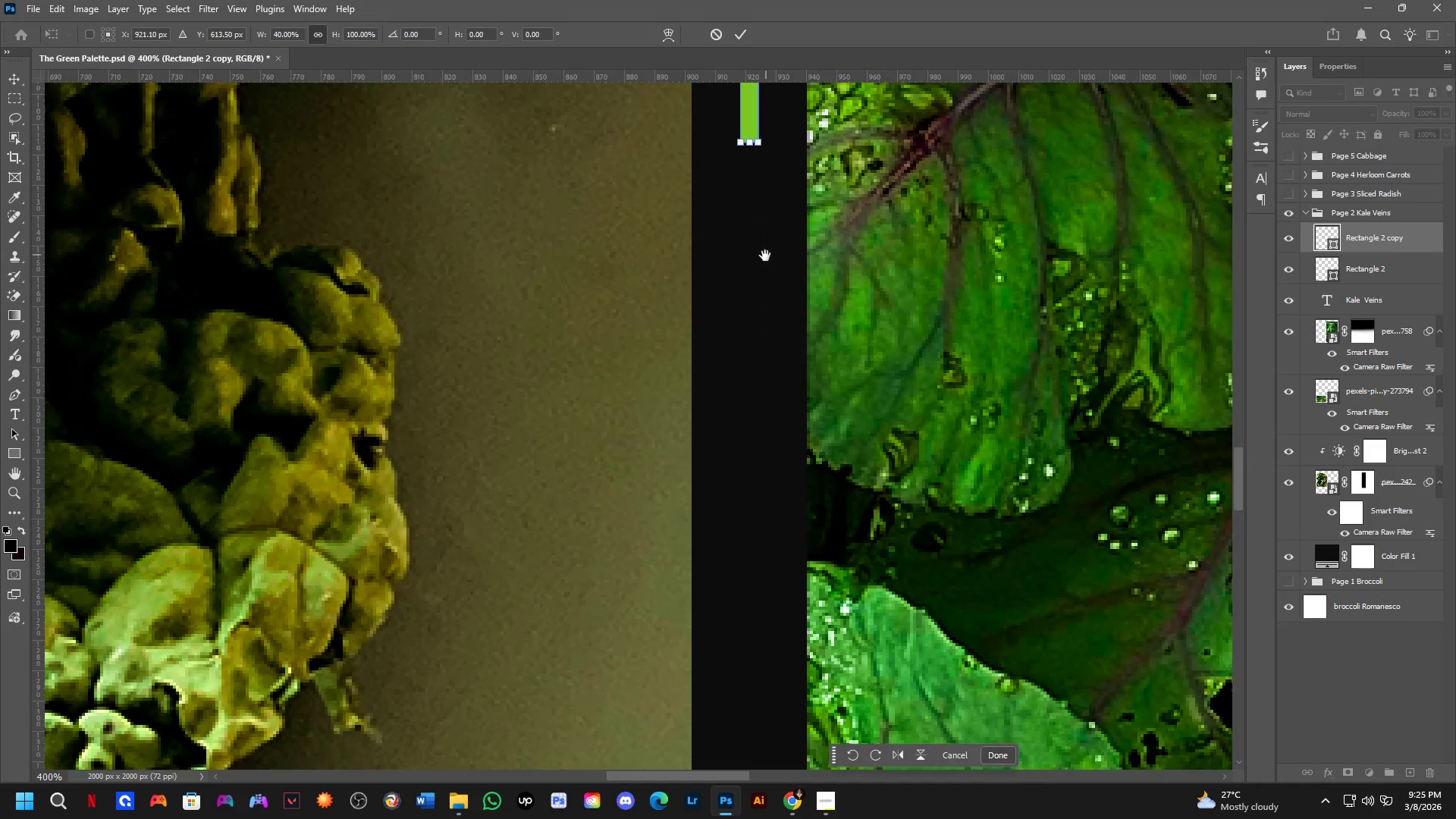 
scroll: coordinate [759, 268], scroll_direction: down, amount: 2.0
 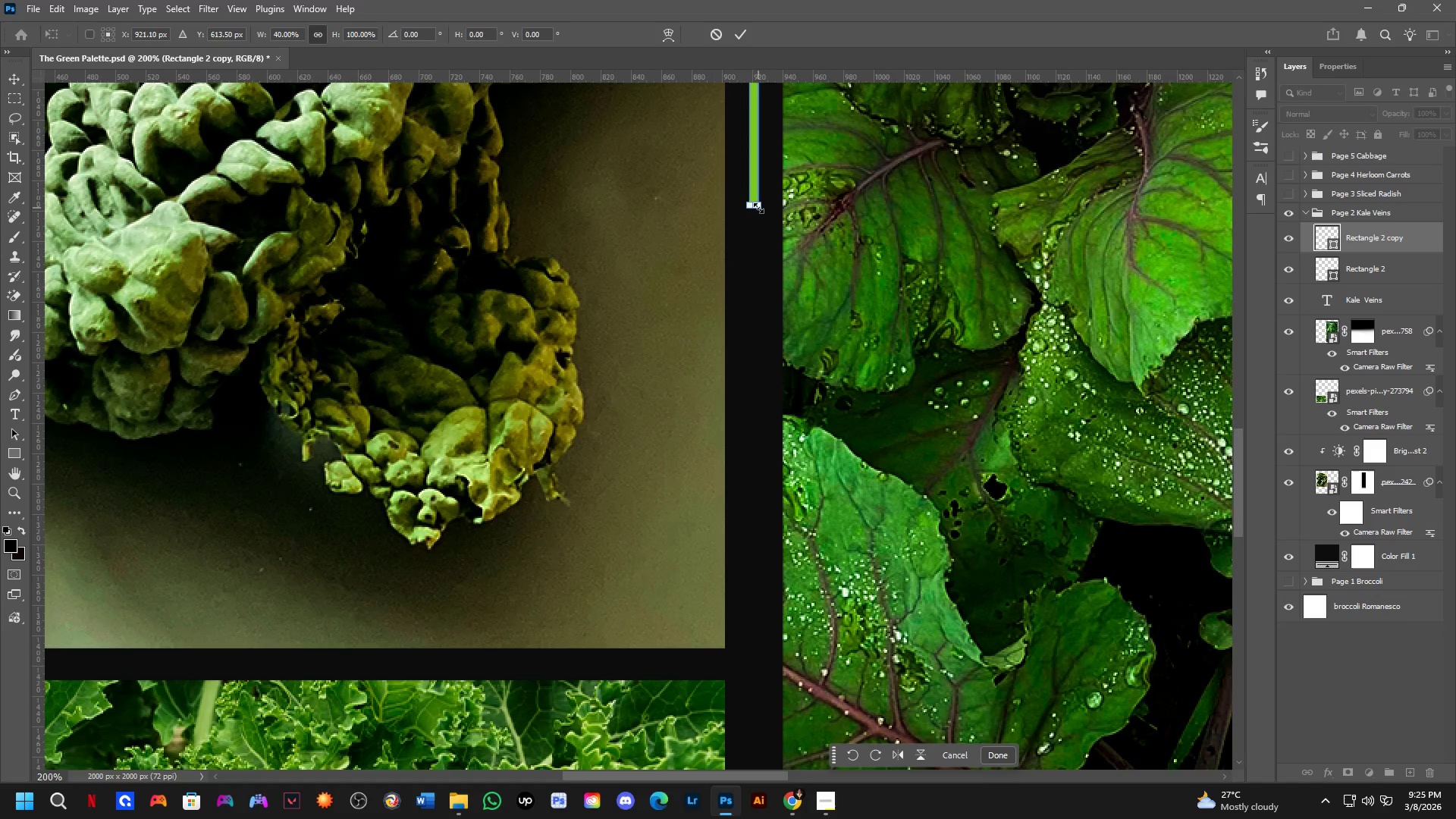 
key(Shift+ShiftLeft)
 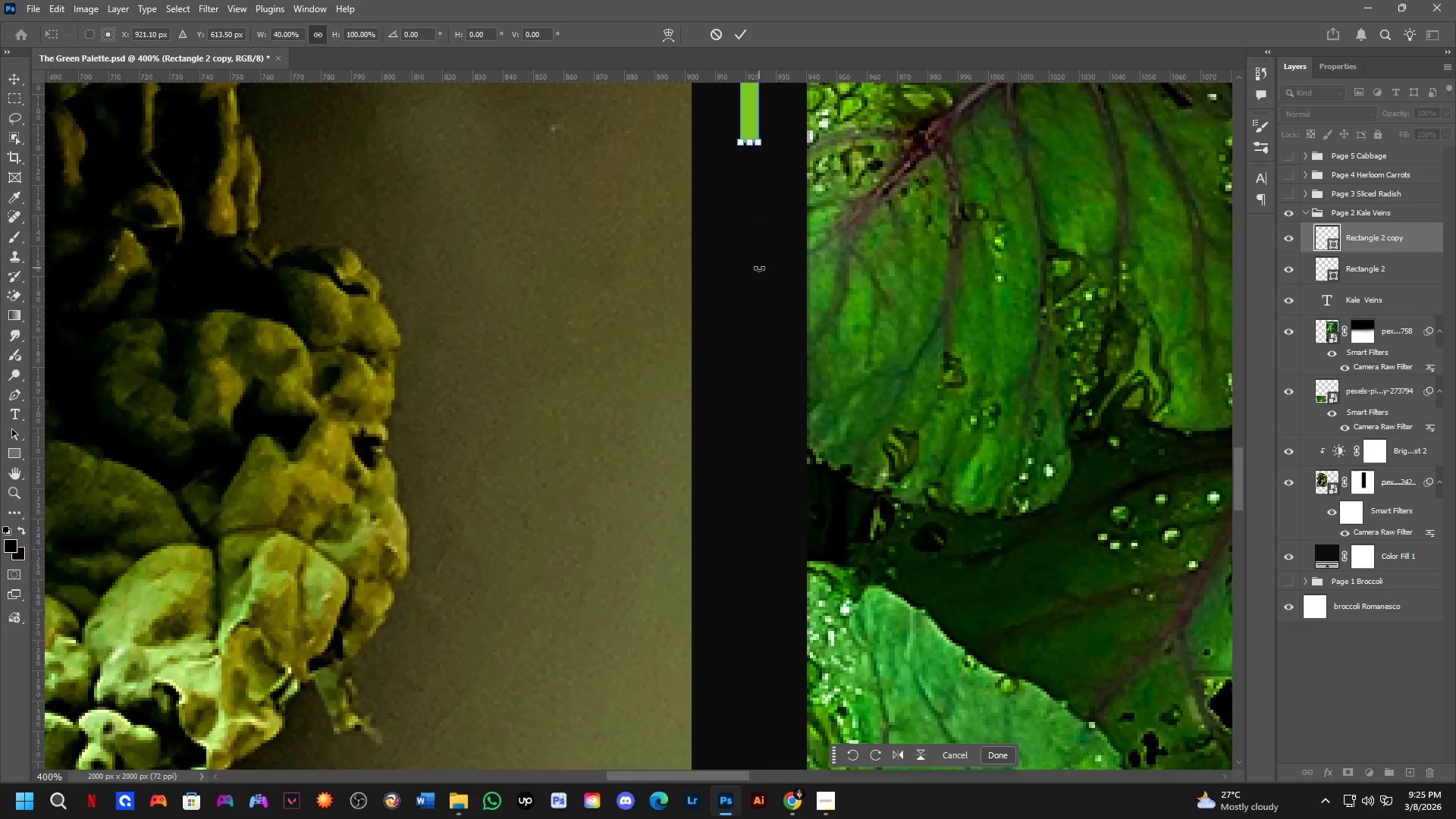 
hold_key(key=ShiftLeft, duration=7.75)
left_click_drag(start_coordinate=[753, 208], to_coordinate=[752, 724])
 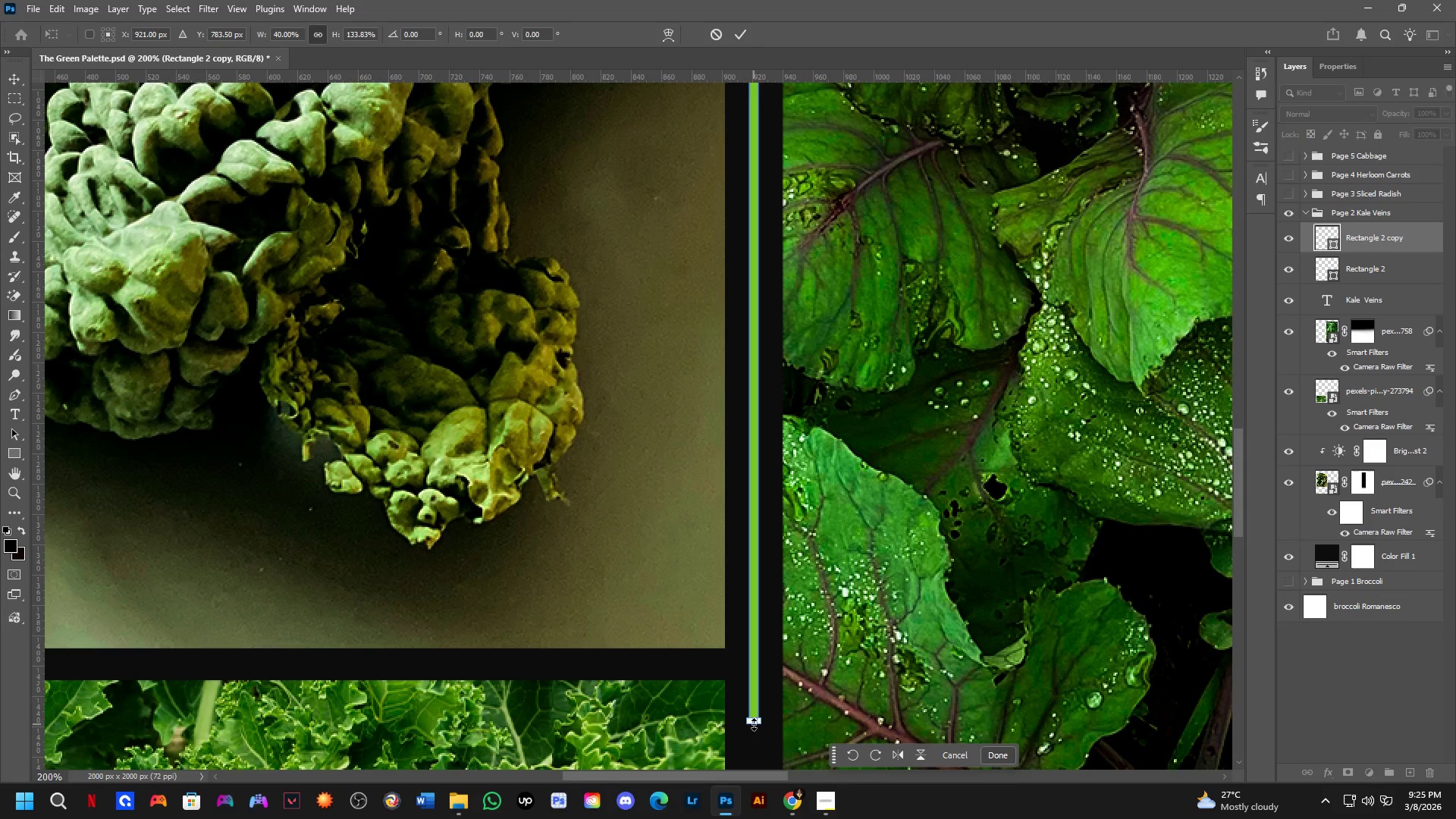 
hold_key(key=Space, duration=1.05)
 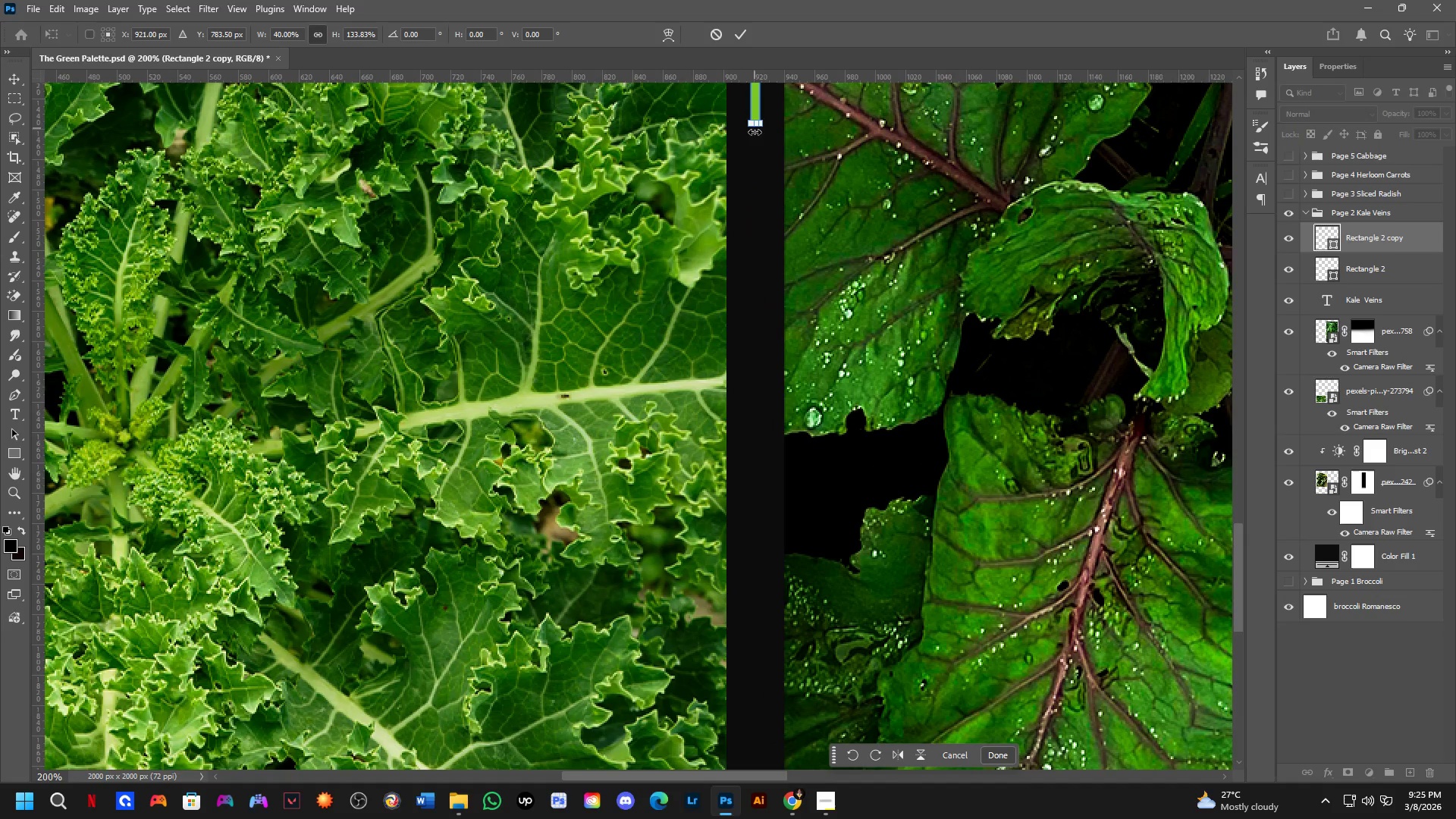 
left_click_drag(start_coordinate=[748, 707], to_coordinate=[749, 109])
 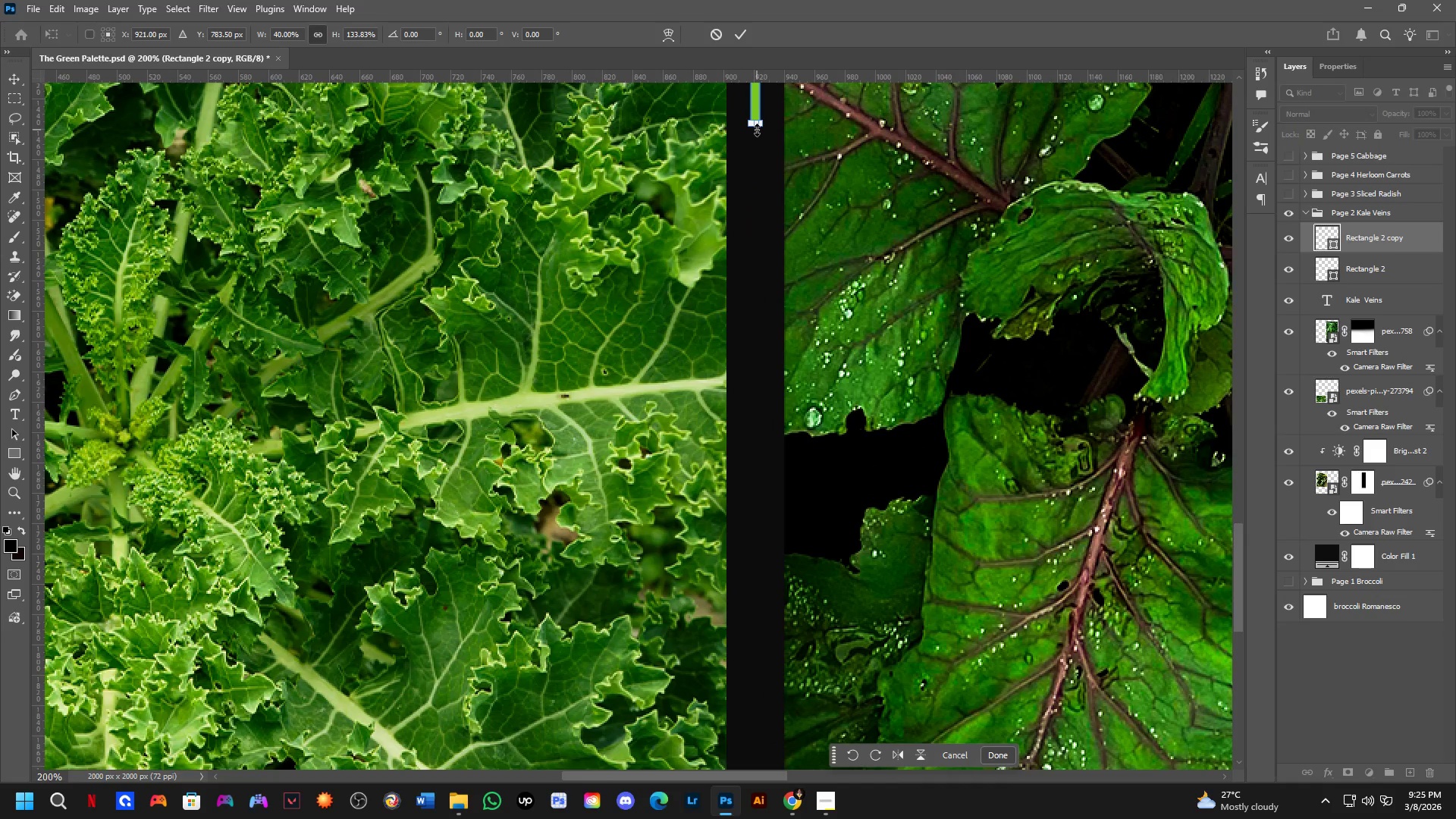 
left_click_drag(start_coordinate=[757, 129], to_coordinate=[762, 711])
 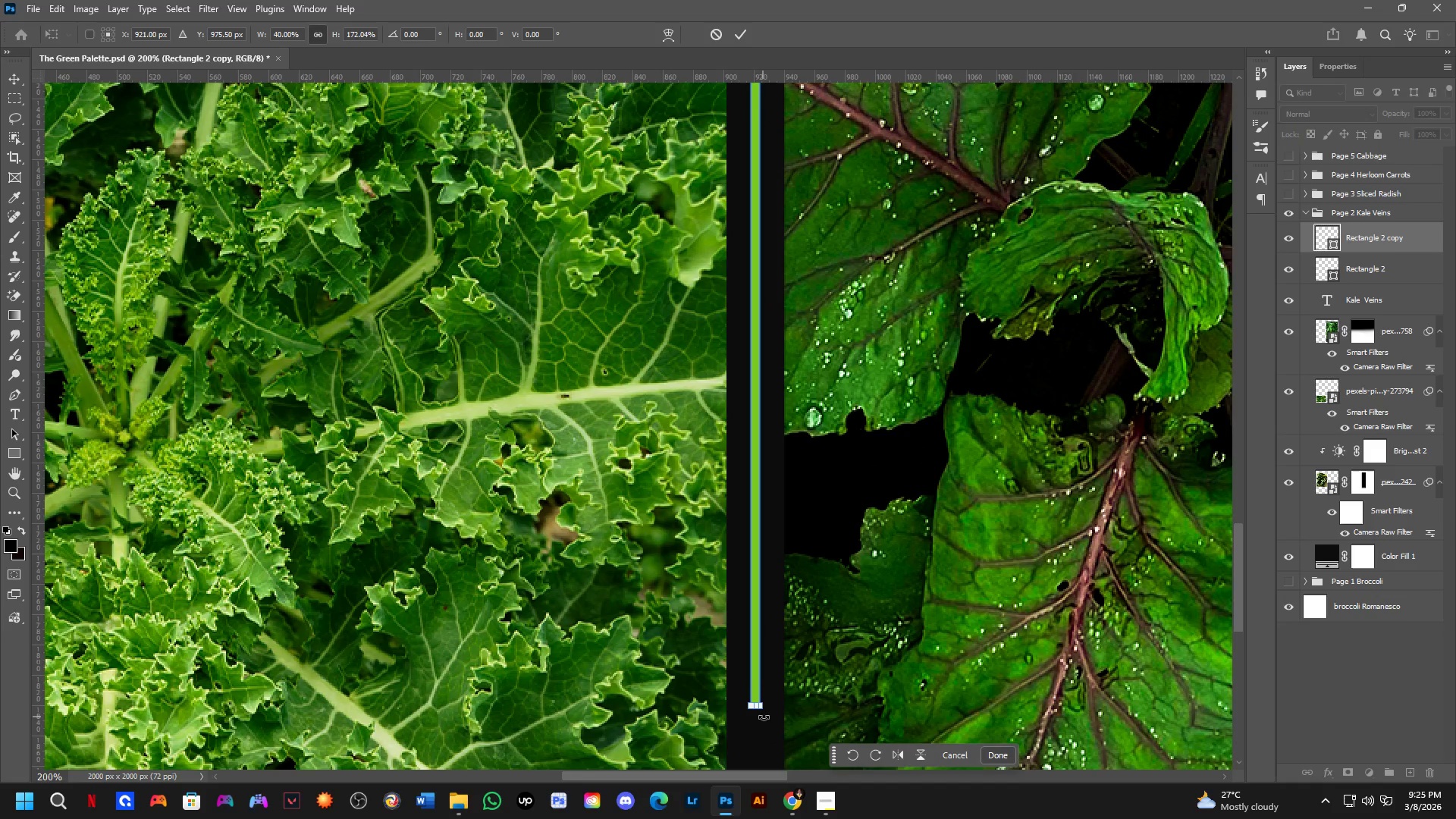 
hold_key(key=Space, duration=0.7)
 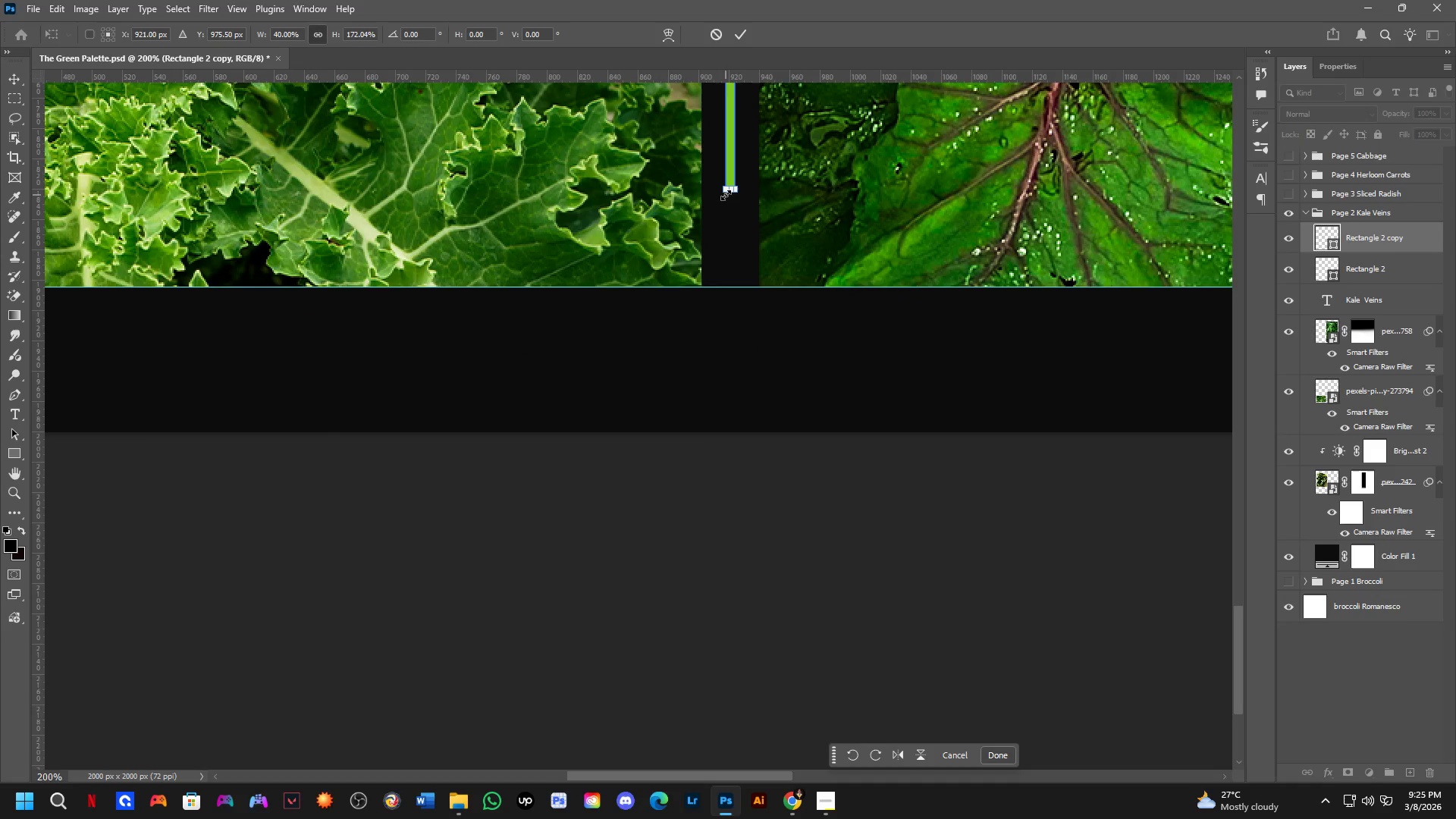 
left_click_drag(start_coordinate=[764, 711], to_coordinate=[739, 194])
 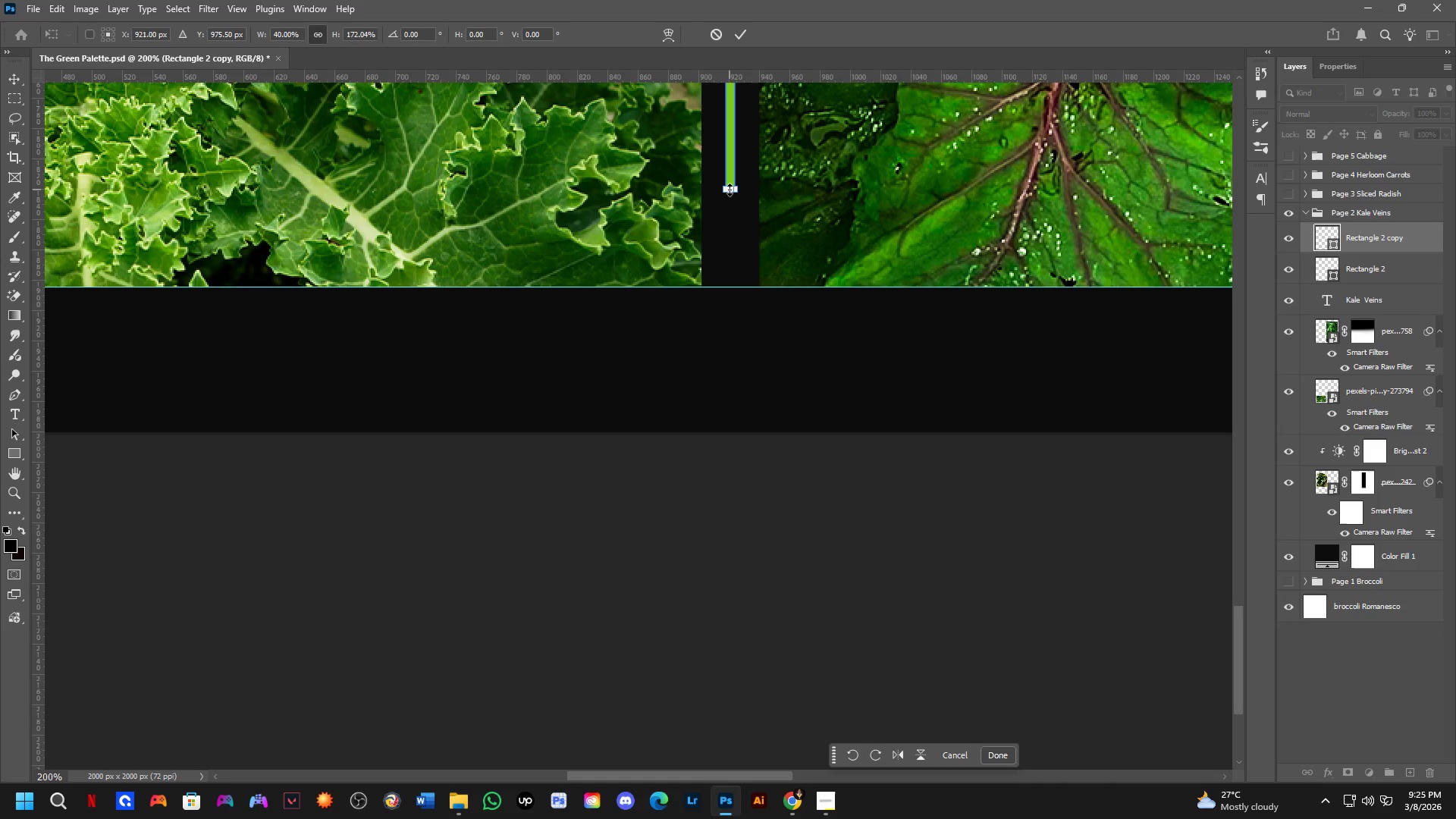 
left_click_drag(start_coordinate=[730, 190], to_coordinate=[731, 290])
 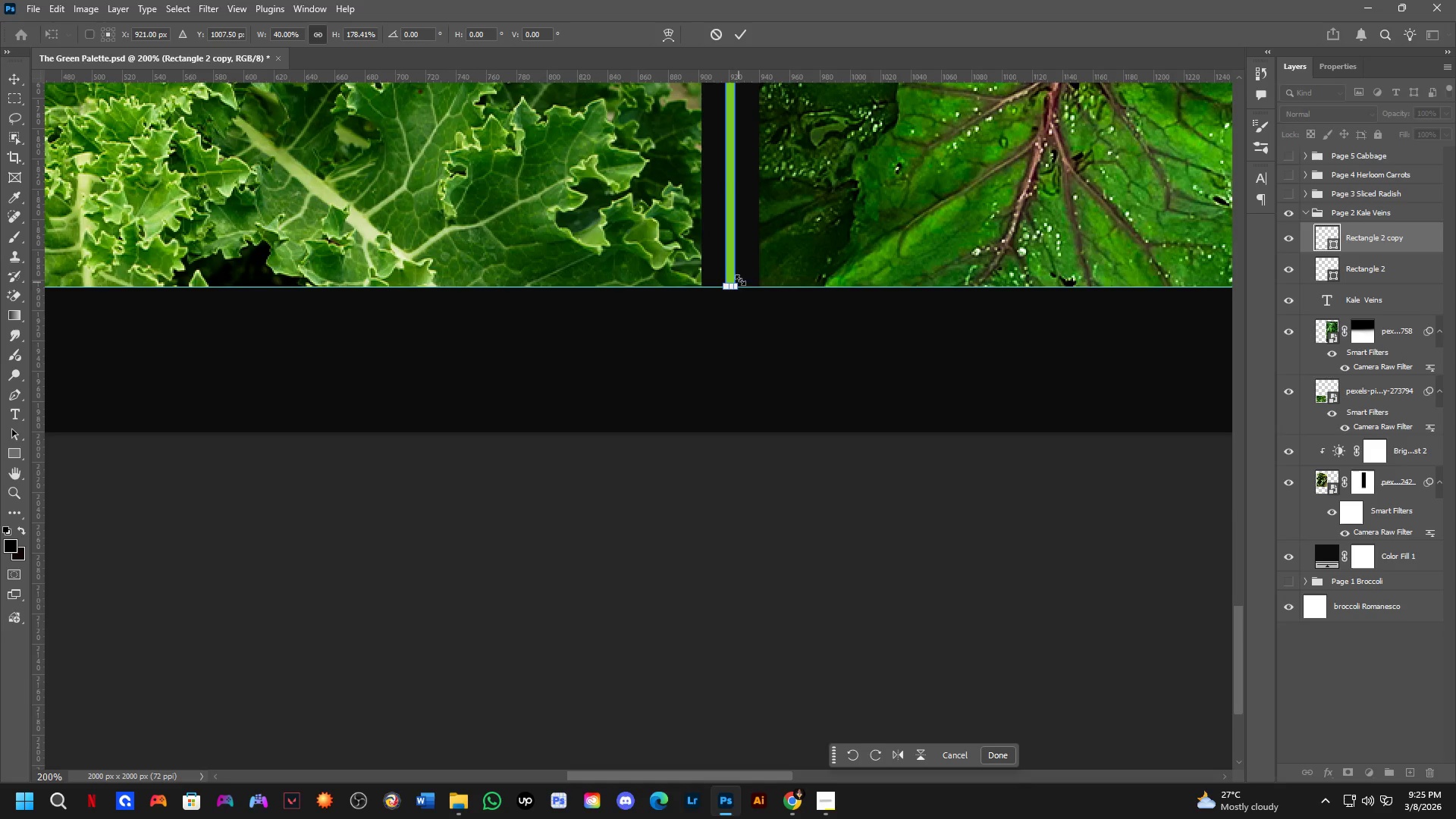 
key(Shift+ShiftLeft)
 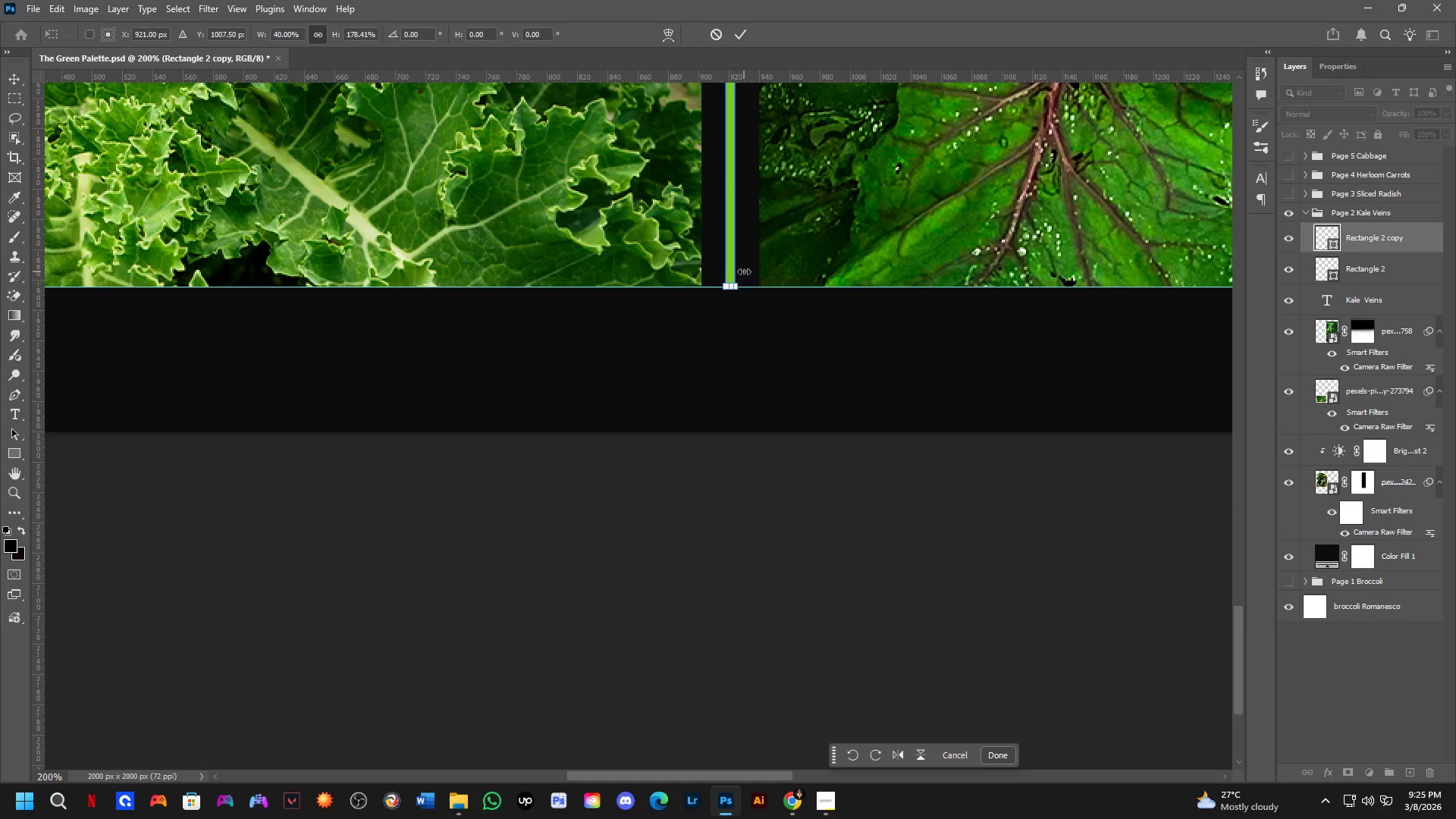 
scroll: coordinate [744, 271], scroll_direction: up, amount: 4.0
 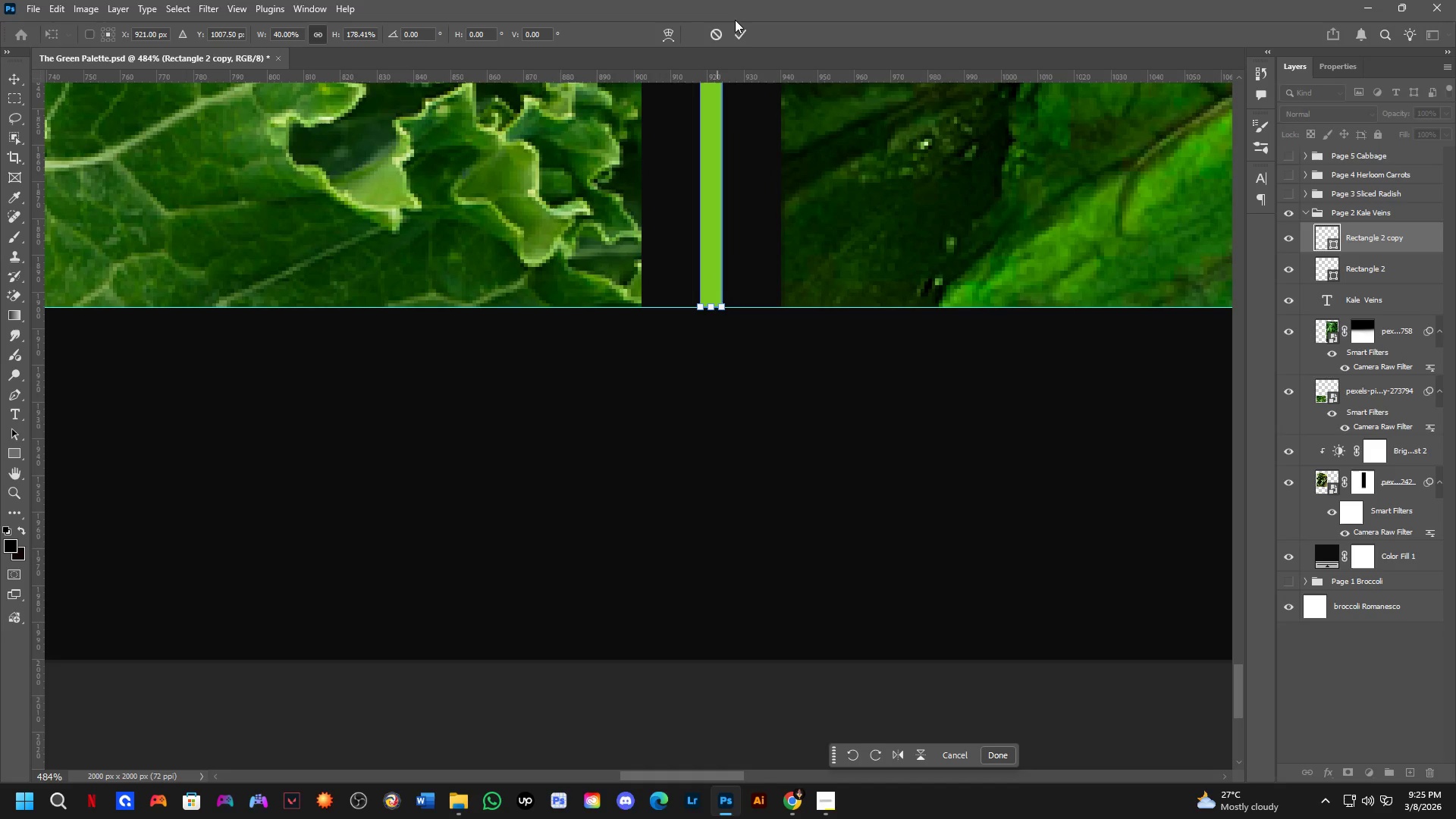 
left_click([736, 33])
 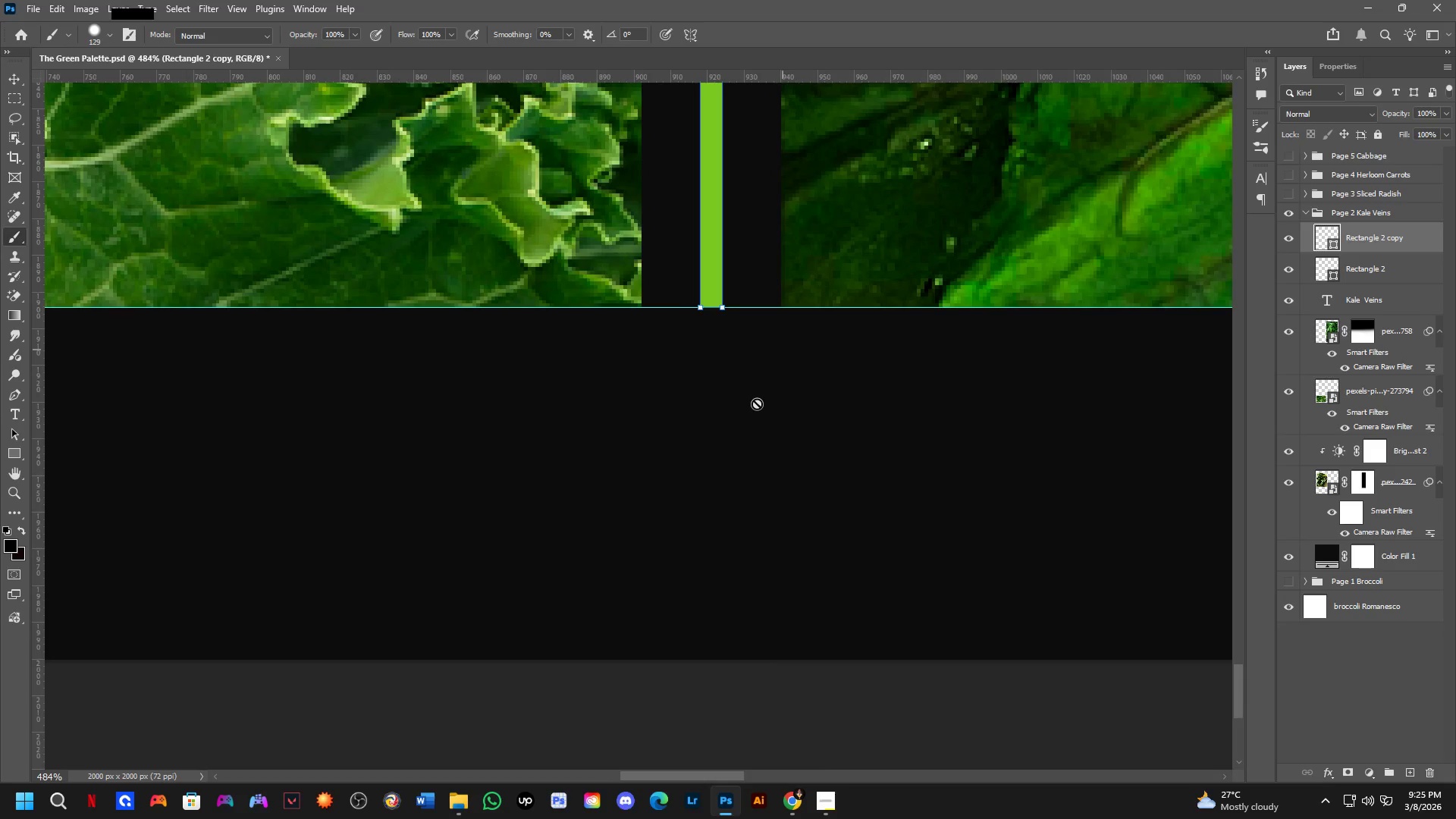 
scroll: coordinate [757, 403], scroll_direction: down, amount: 4.0
 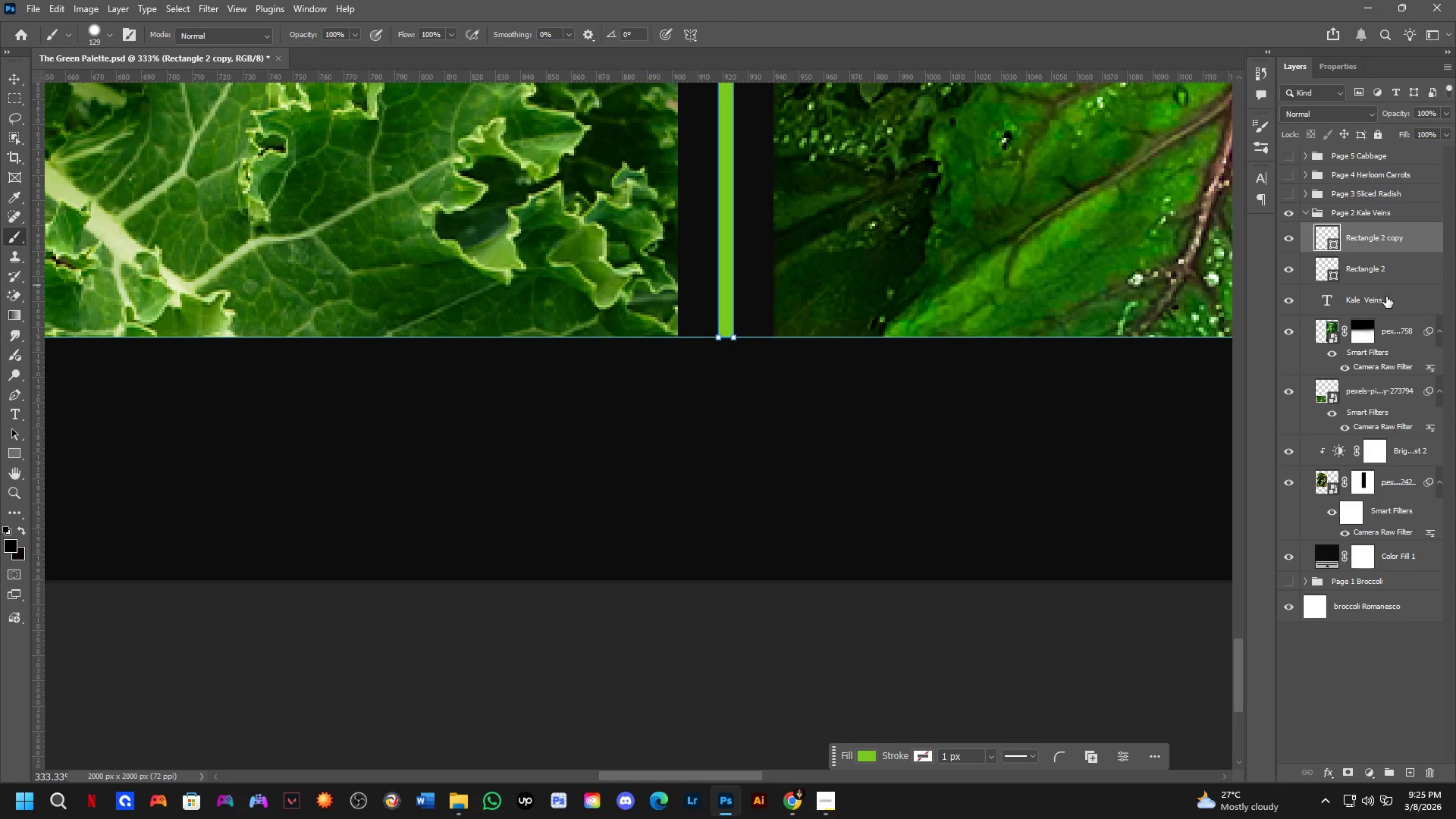 
left_click([1386, 297])
 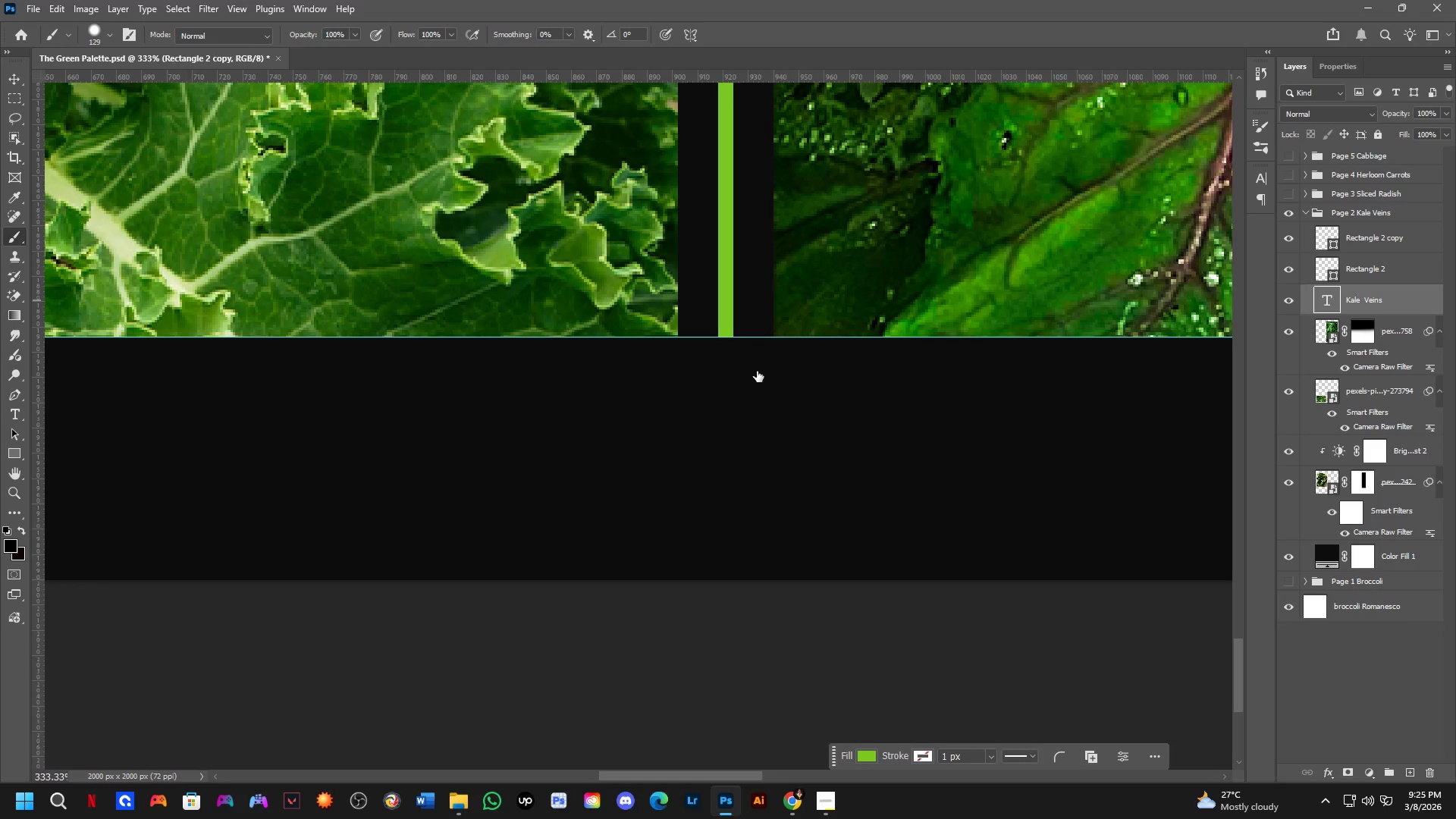 
scroll: coordinate [748, 356], scroll_direction: down, amount: 8.0
 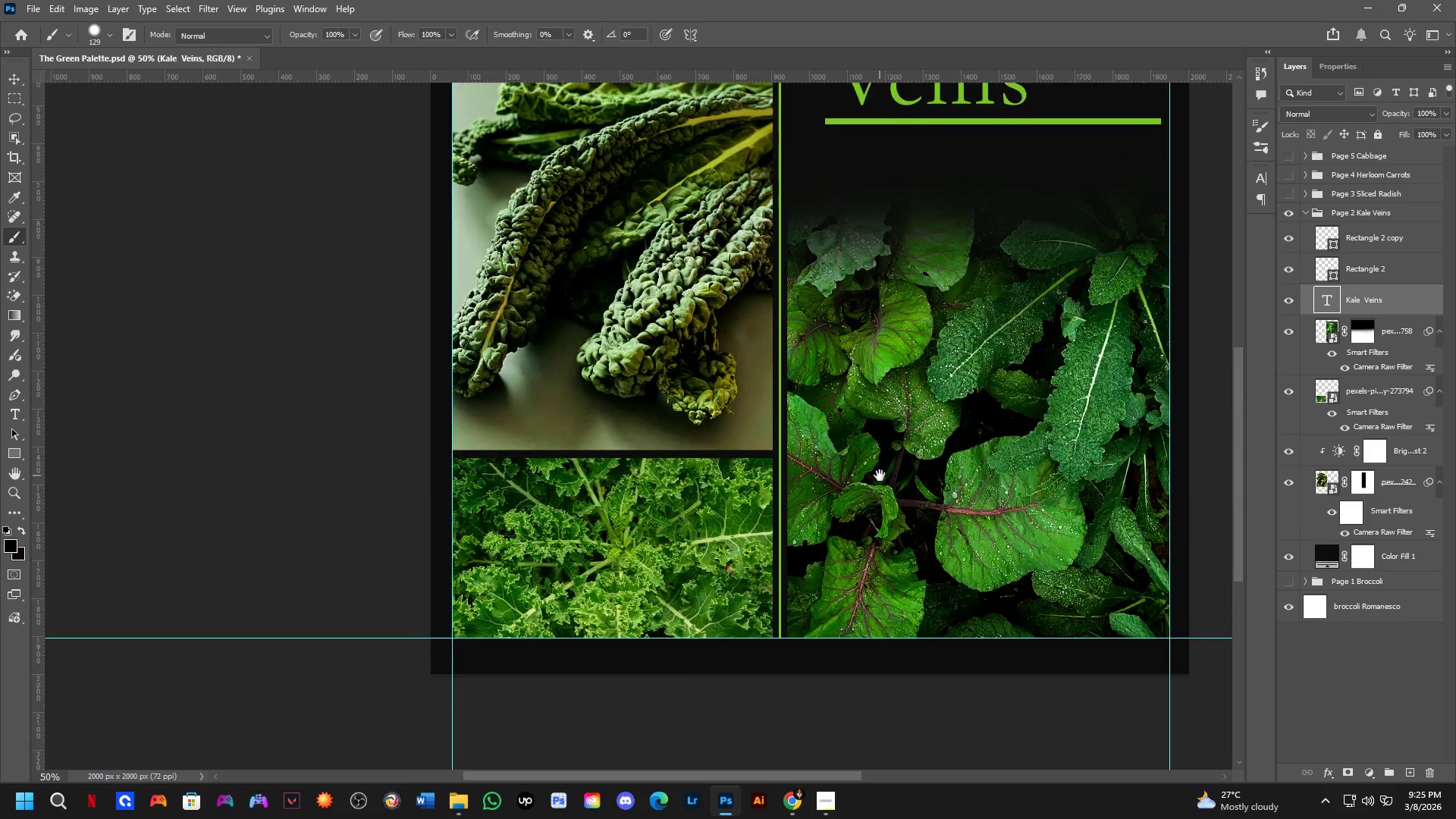 
key(Shift+ShiftLeft)
 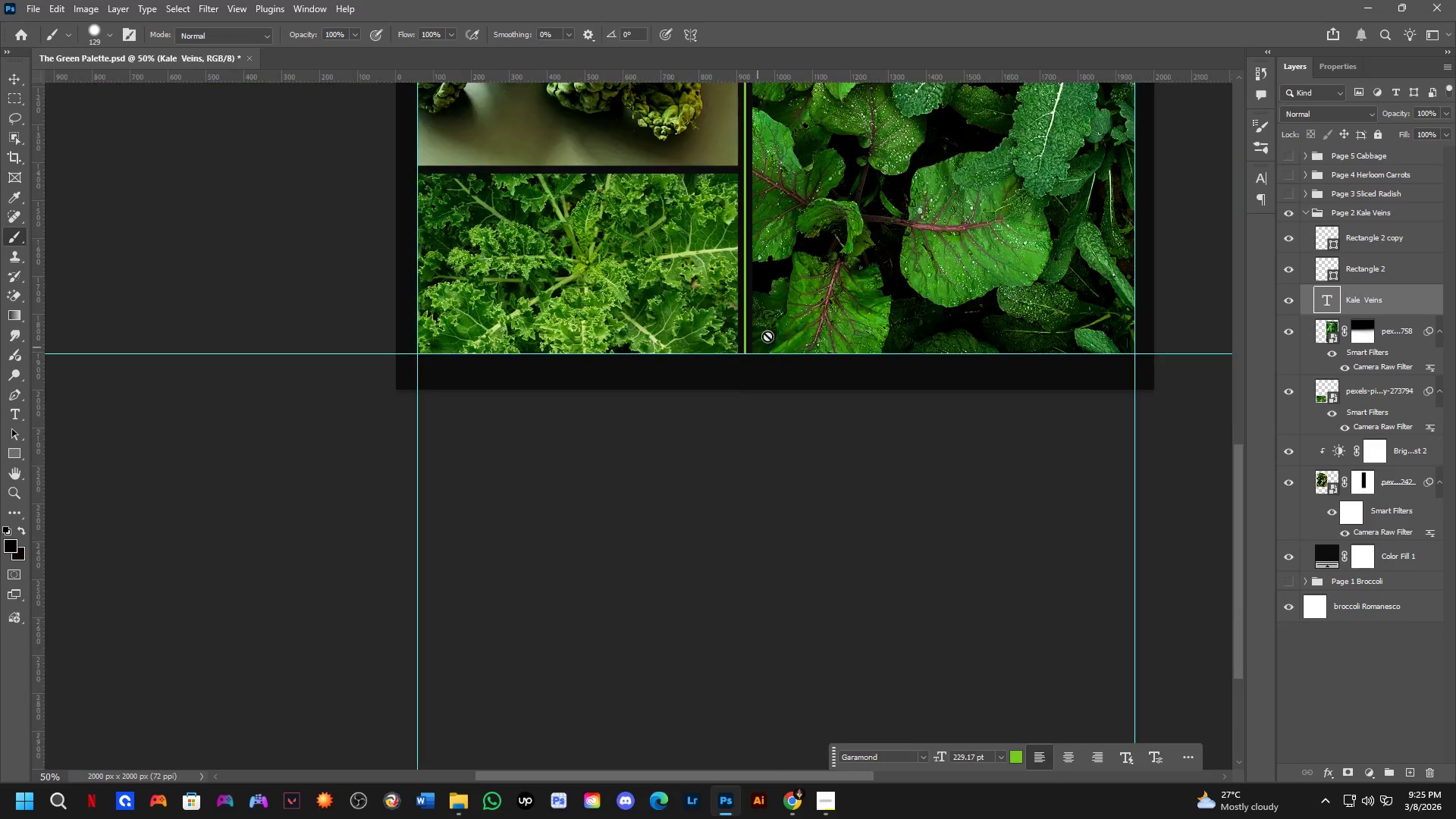 
hold_key(key=Space, duration=1.03)
 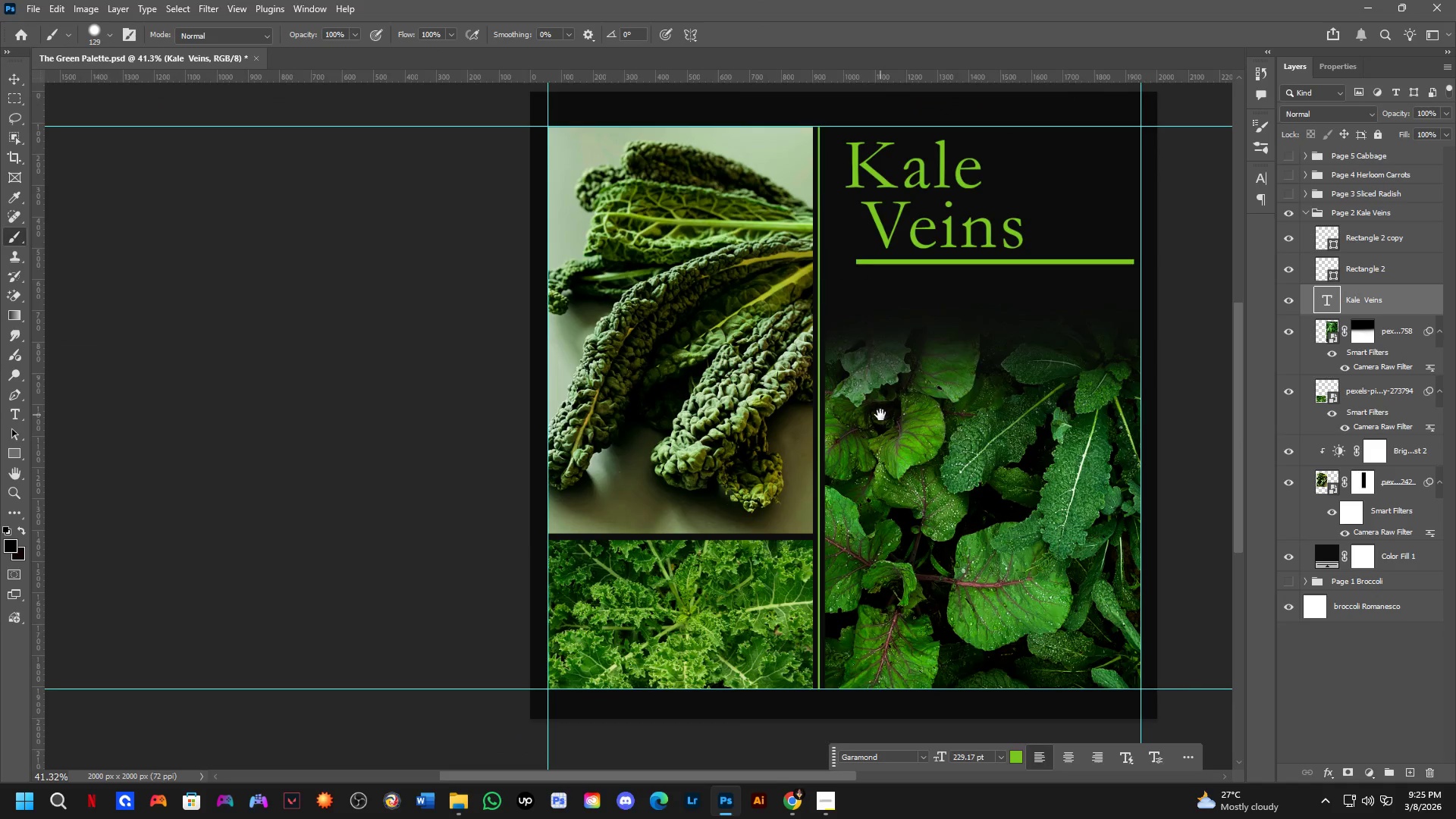 
left_click_drag(start_coordinate=[845, 191], to_coordinate=[906, 583])
 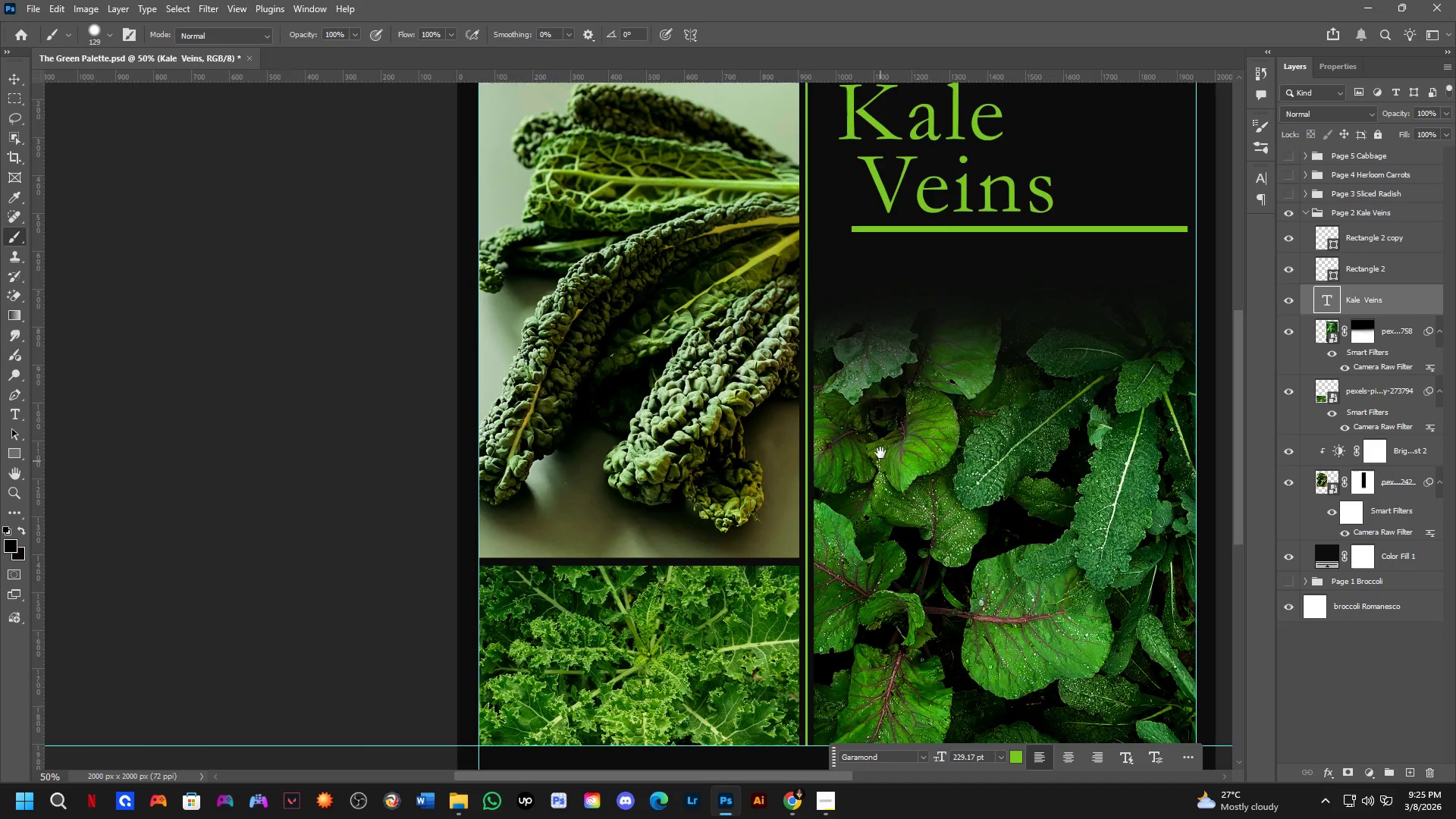 
scroll: coordinate [880, 415], scroll_direction: down, amount: 2.0
 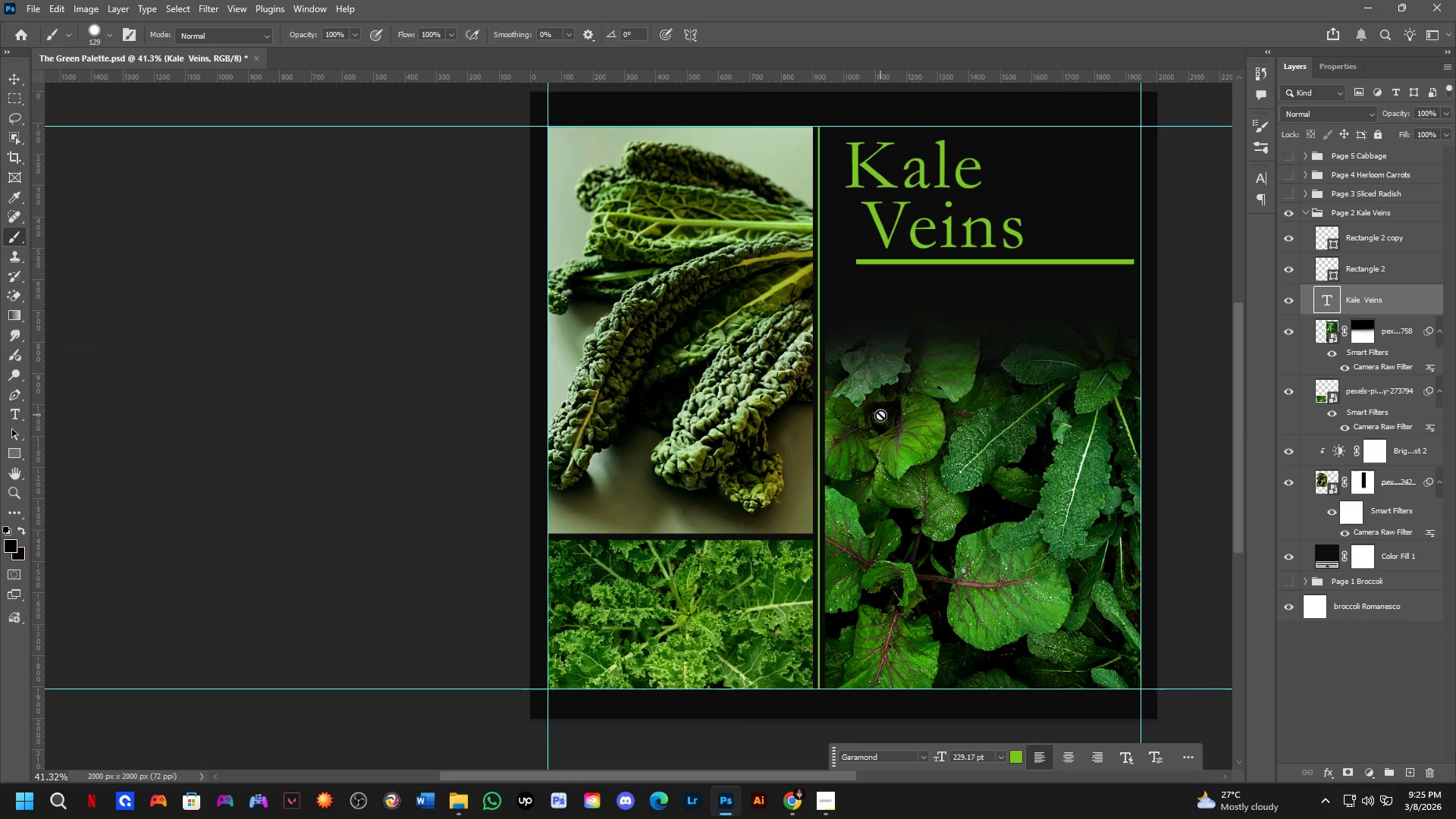 
hold_key(key=Space, duration=0.83)
 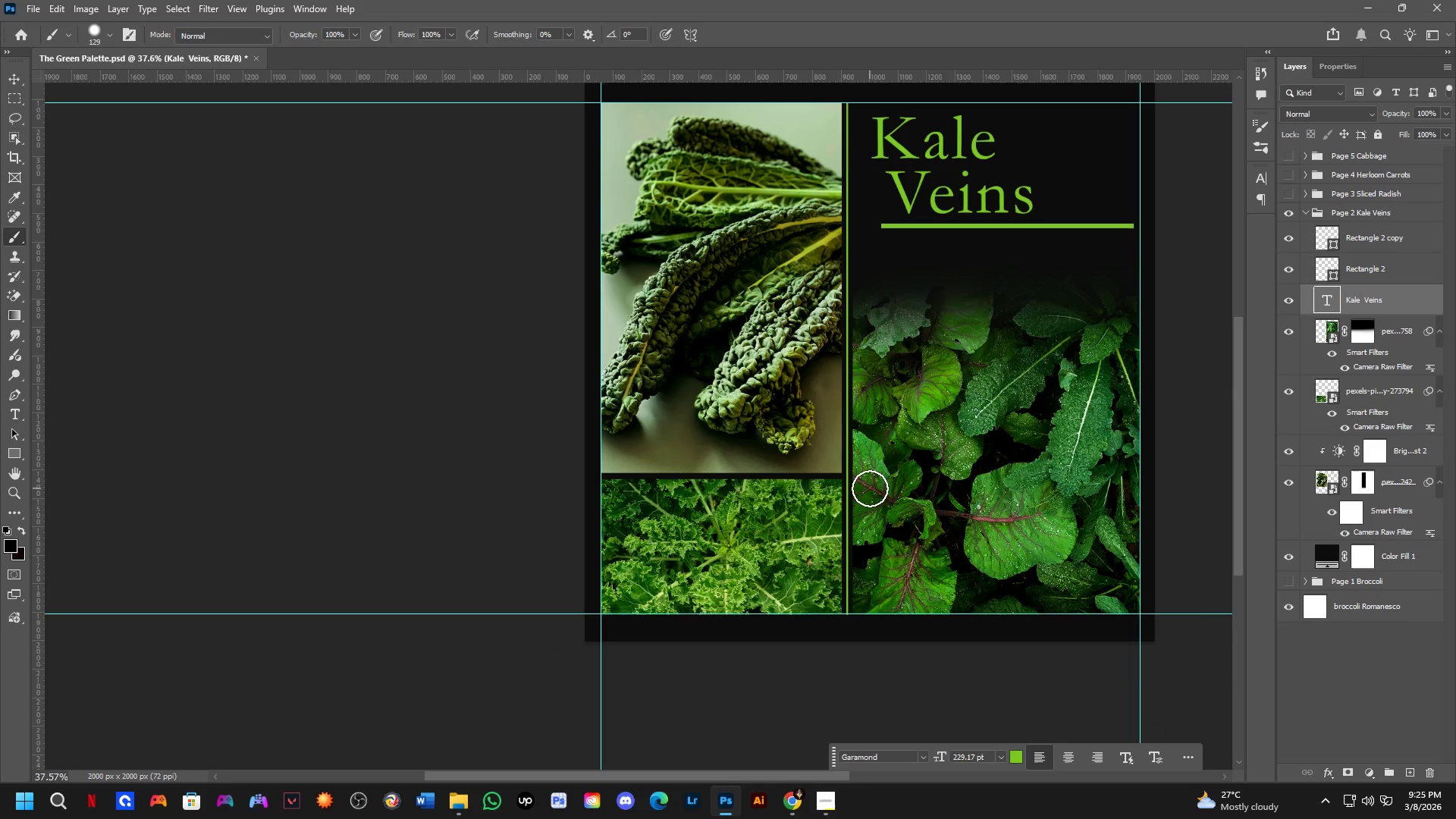 
left_click_drag(start_coordinate=[880, 415], to_coordinate=[906, 353])
 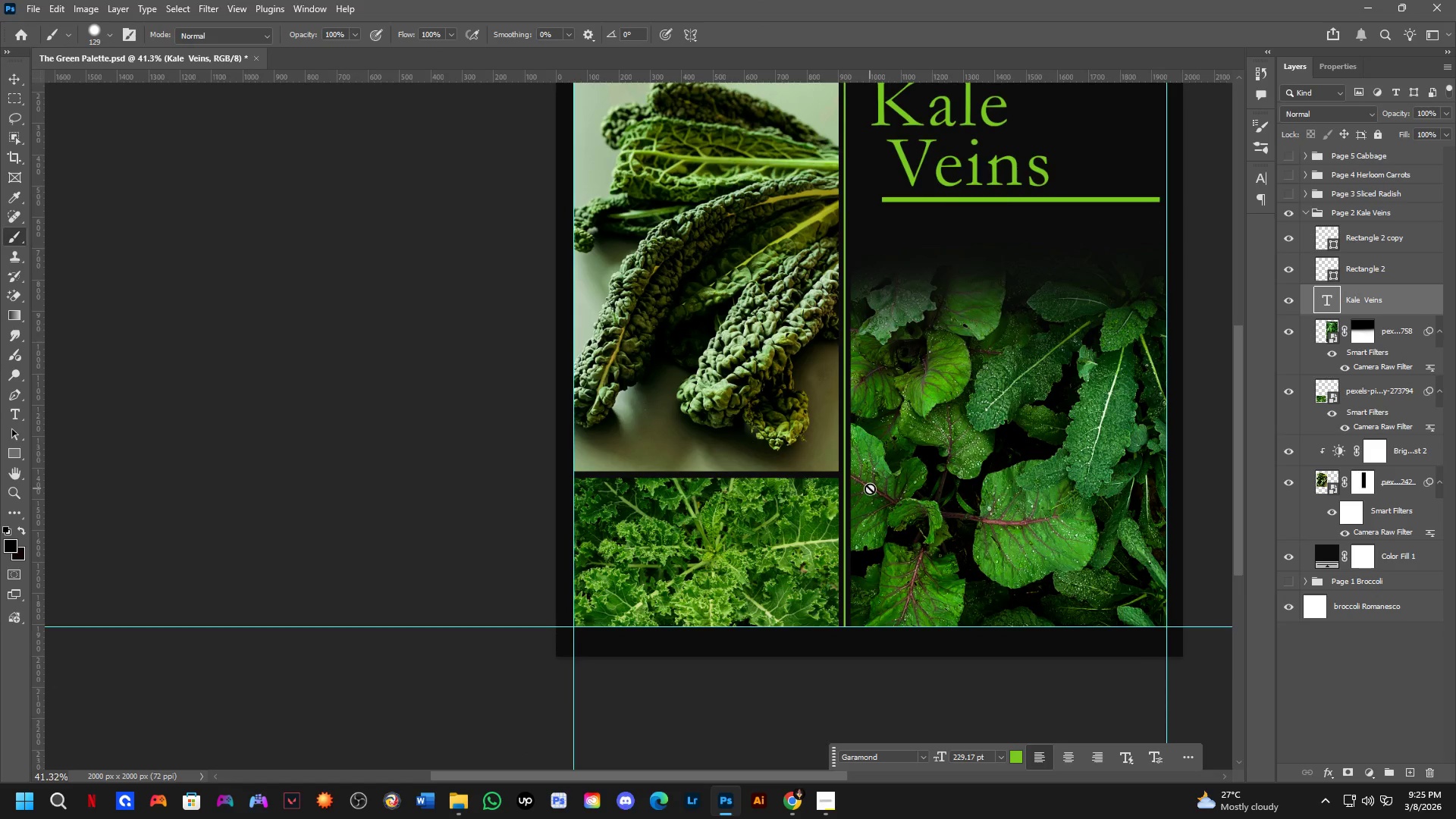 
scroll: coordinate [870, 488], scroll_direction: down, amount: 1.0
 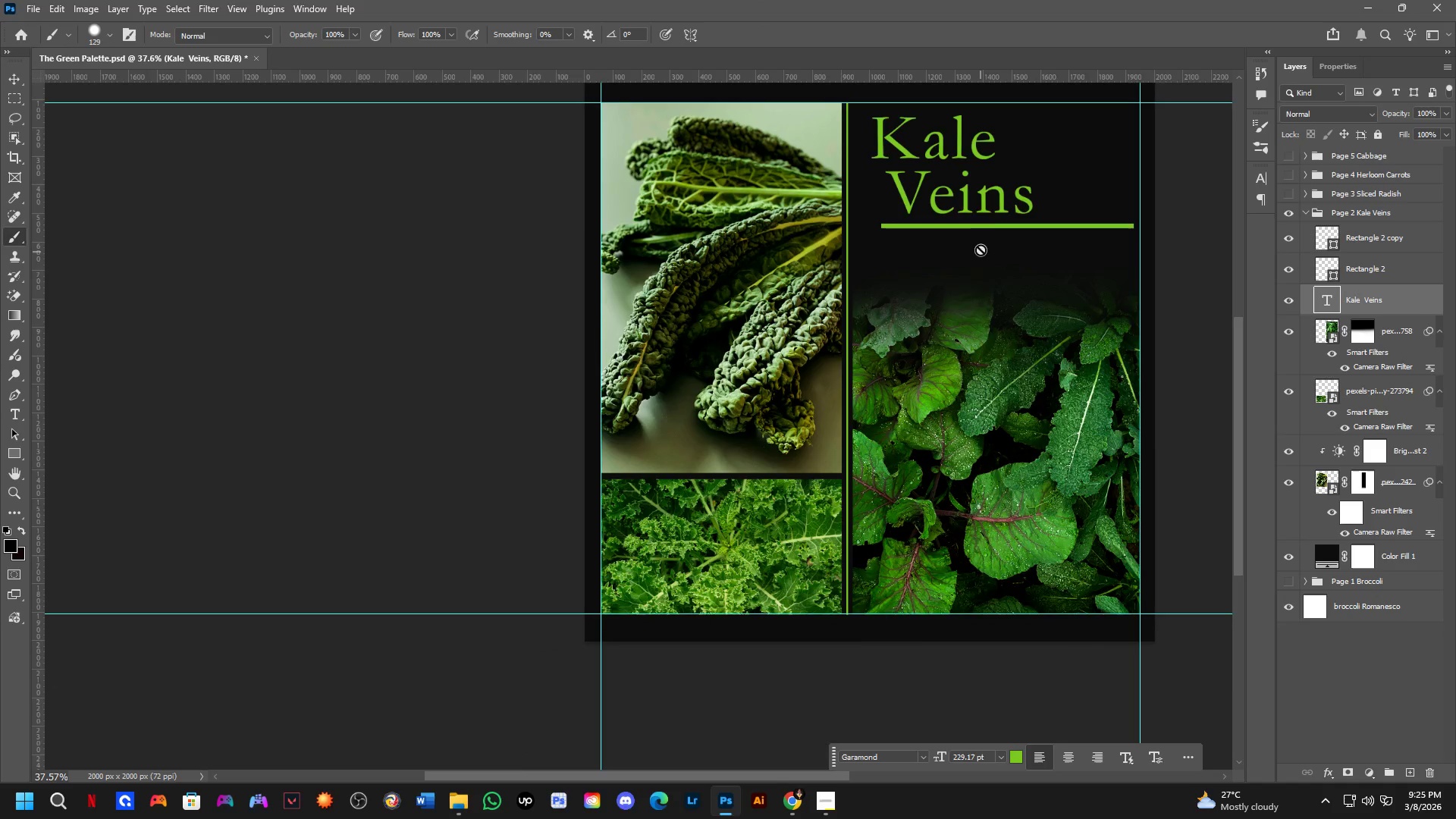 
scroll: coordinate [982, 246], scroll_direction: up, amount: 5.0
 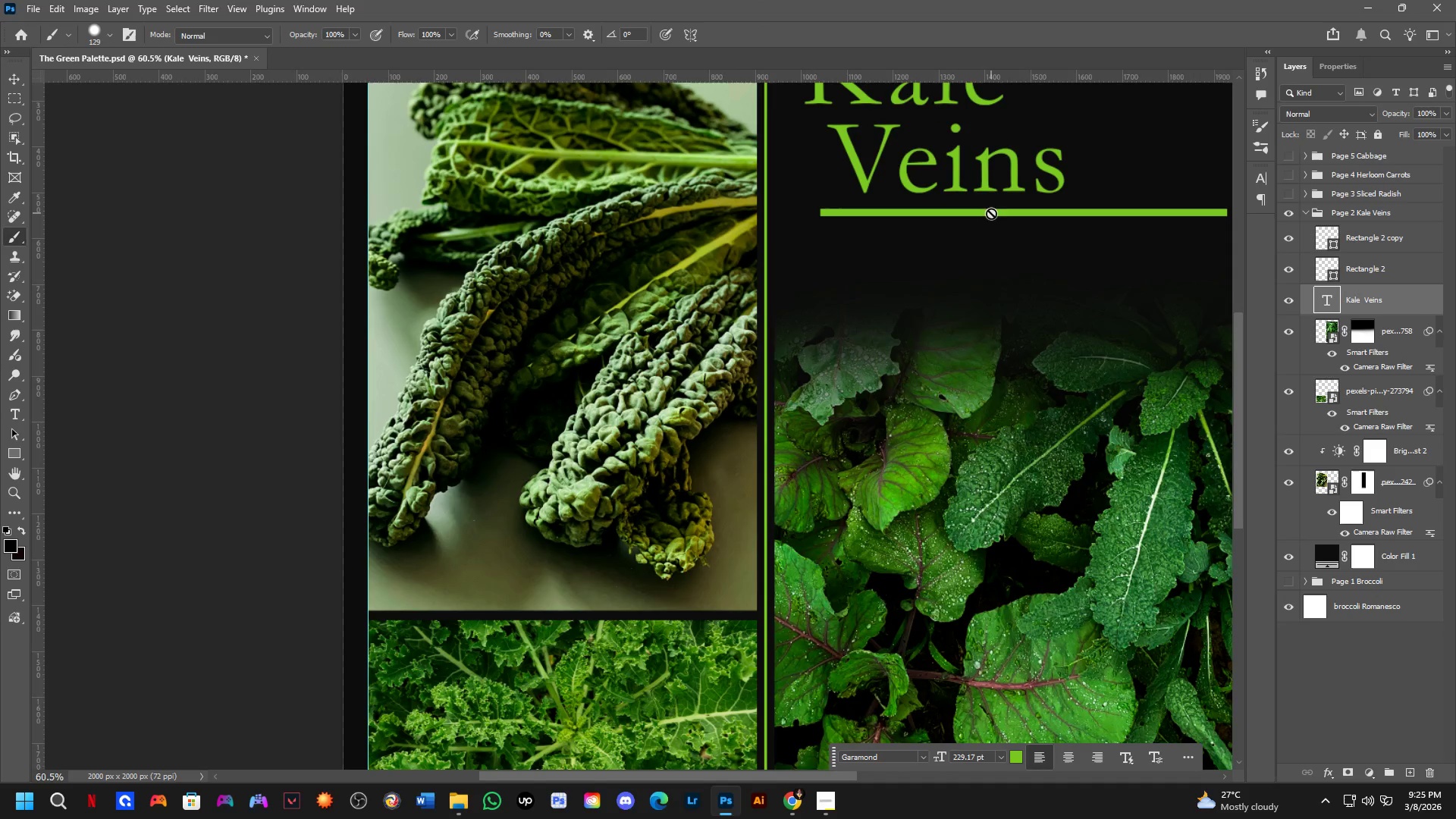 
key(Alt+Control+Space)
 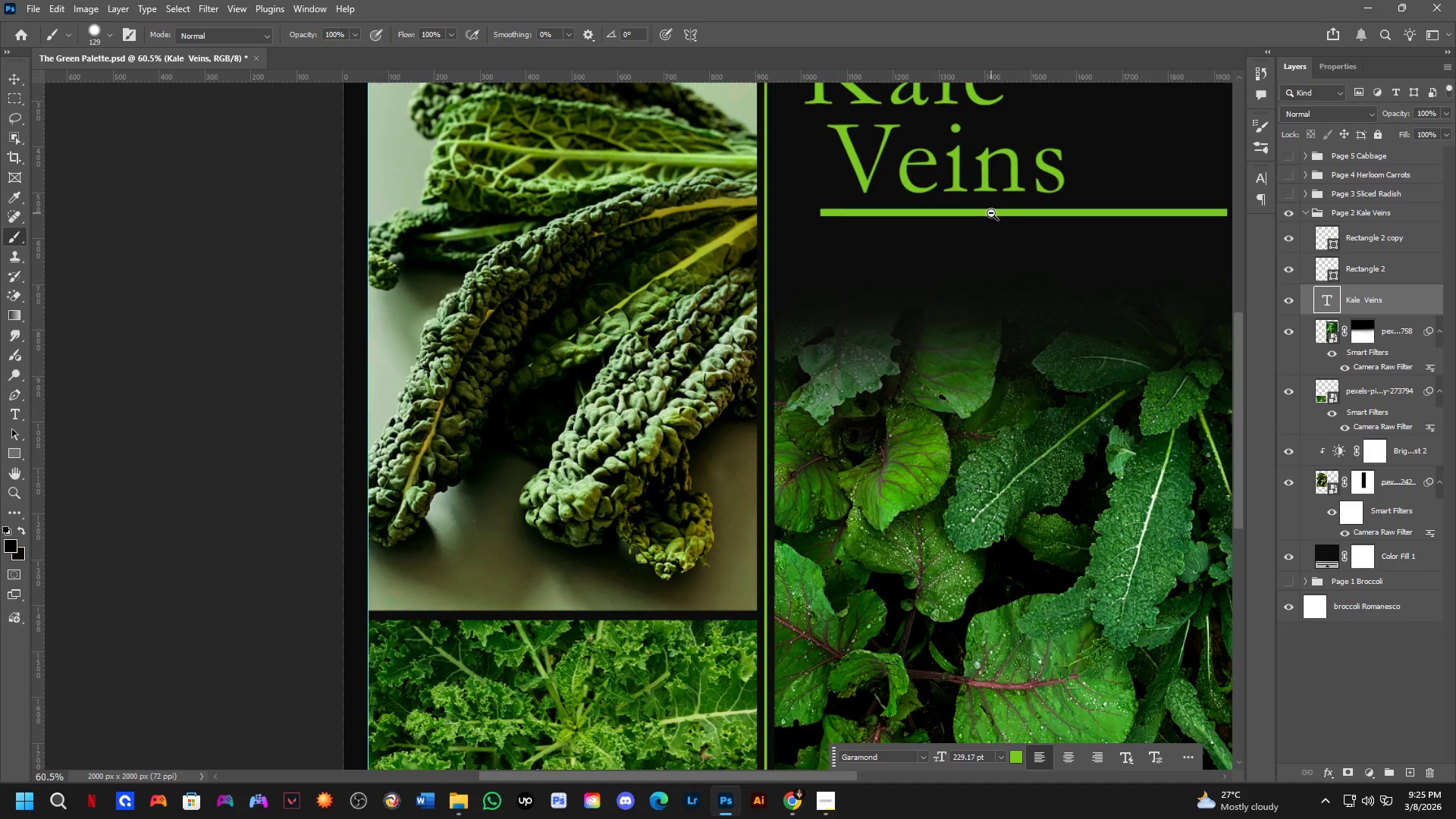 
hold_key(key=AltLeft, duration=1.41)
hold_key(key=ControlLeft, duration=1.36)
left_click_drag(start_coordinate=[992, 213], to_coordinate=[613, 586])
 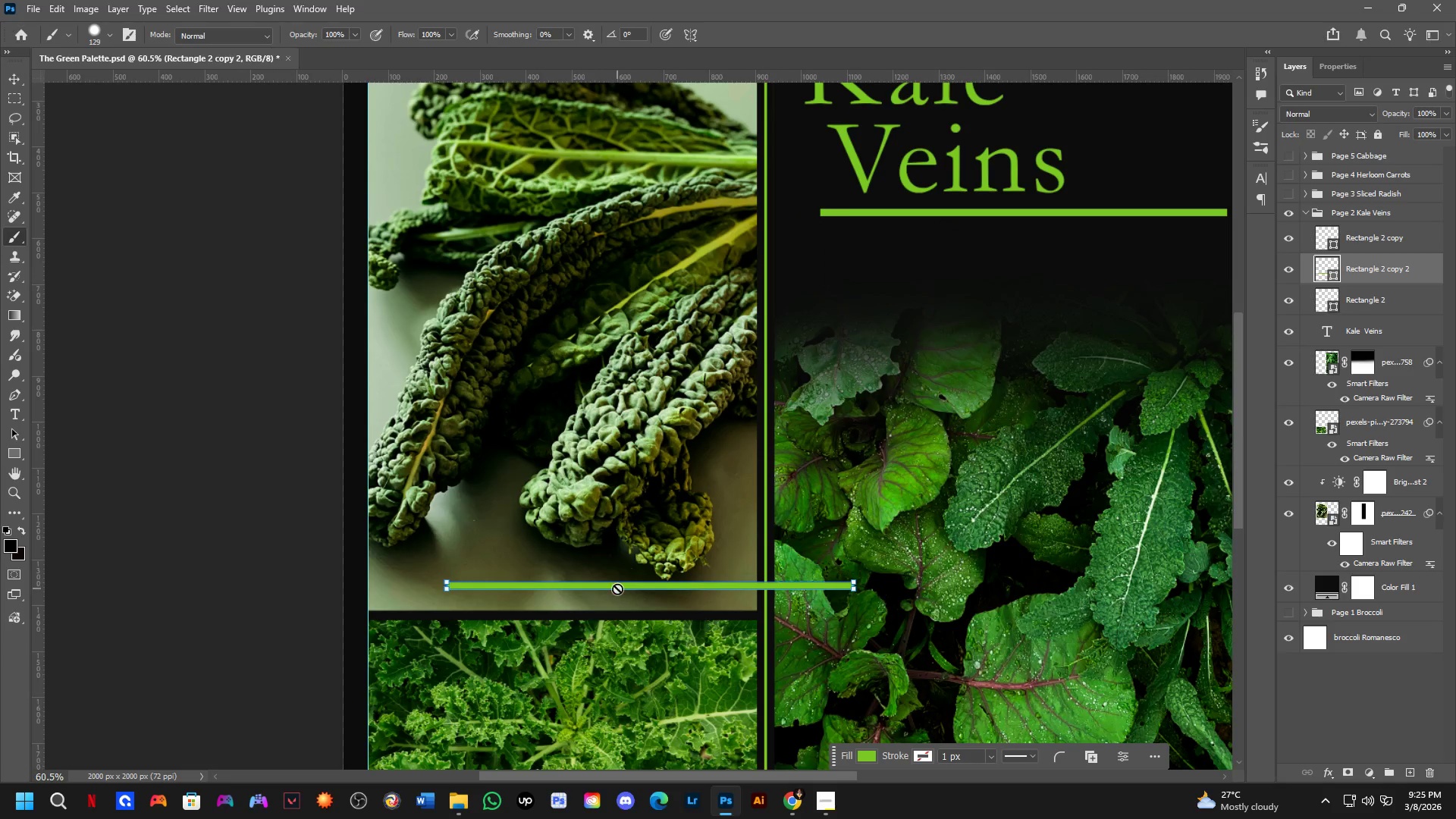 
hold_key(key=ShiftLeft, duration=0.75)
 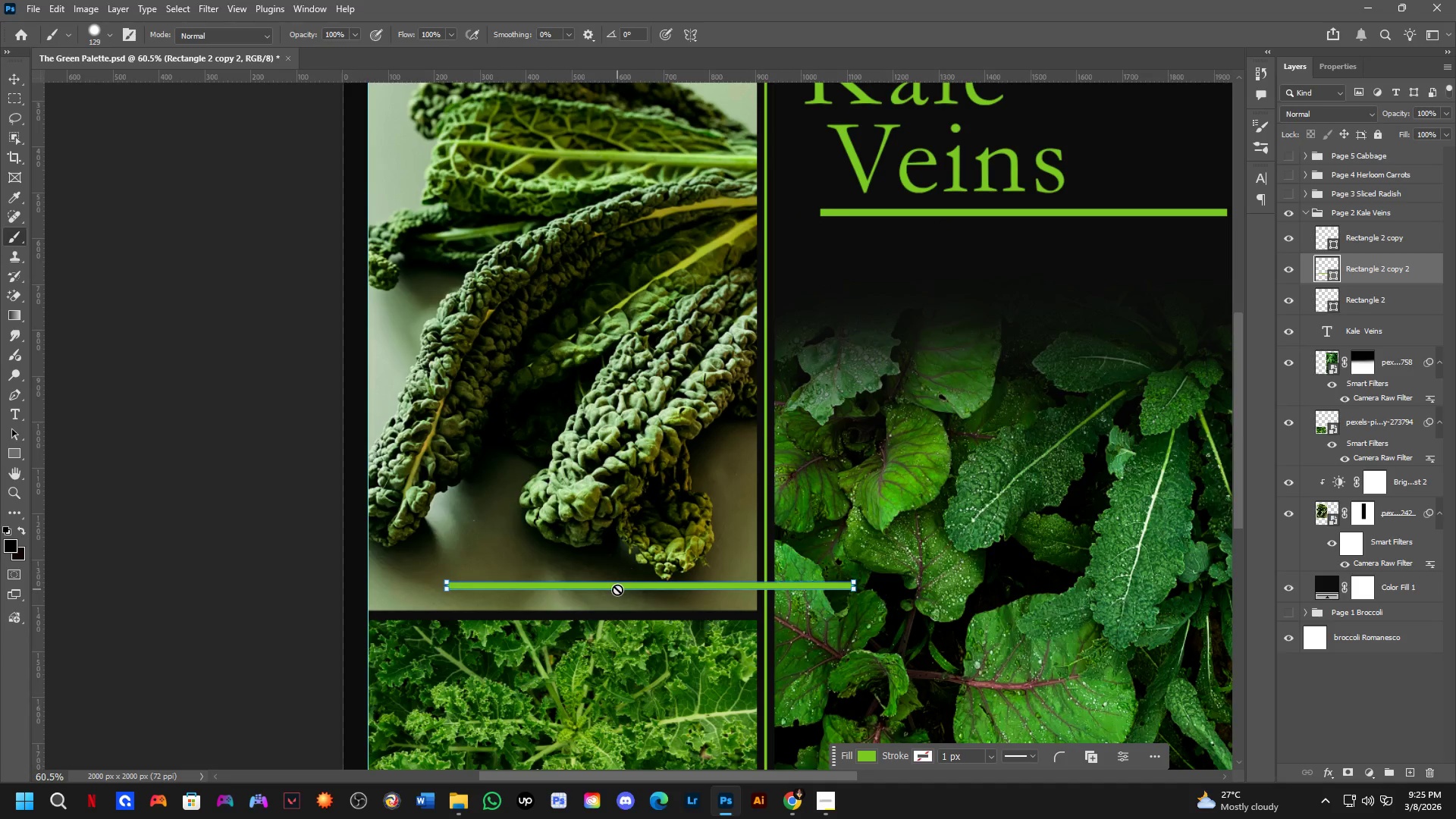 
hold_key(key=ControlLeft, duration=1.36)
scroll: coordinate [715, 598], scroll_direction: up, amount: 3.0
 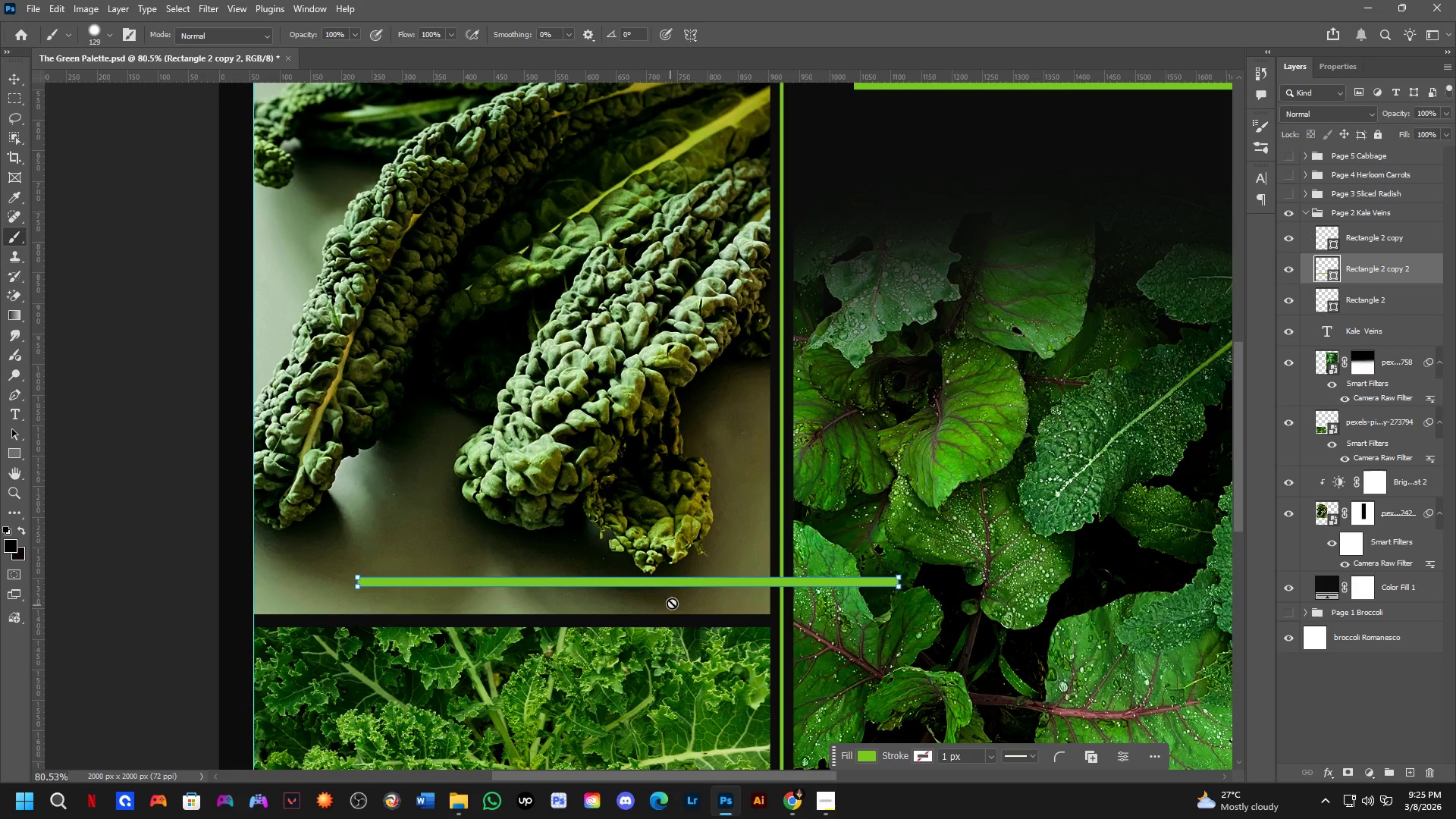 
hold_key(key=ControlLeft, duration=0.69)
left_click_drag(start_coordinate=[700, 583], to_coordinate=[607, 620])
 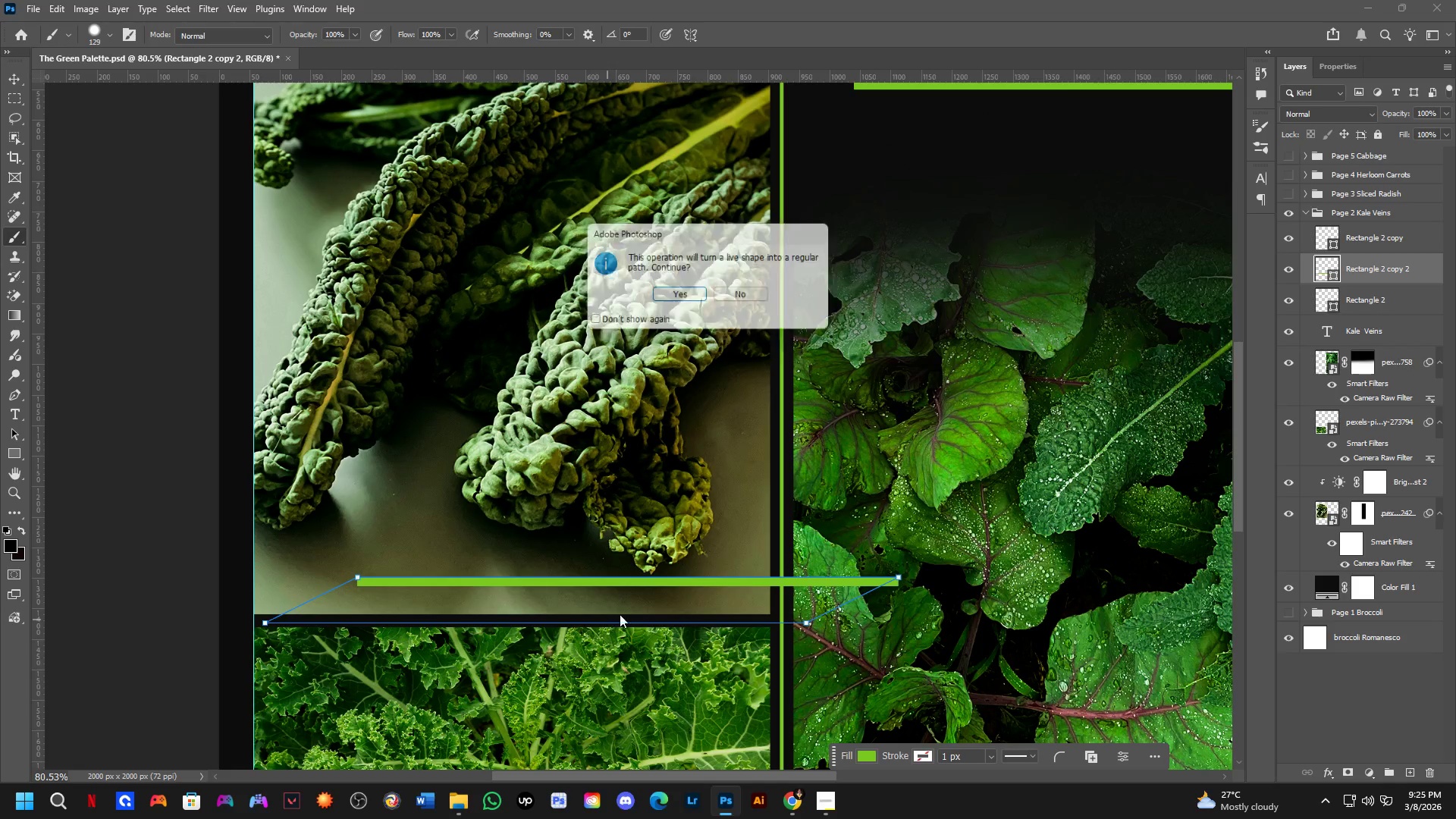 
key(Control+Z)
 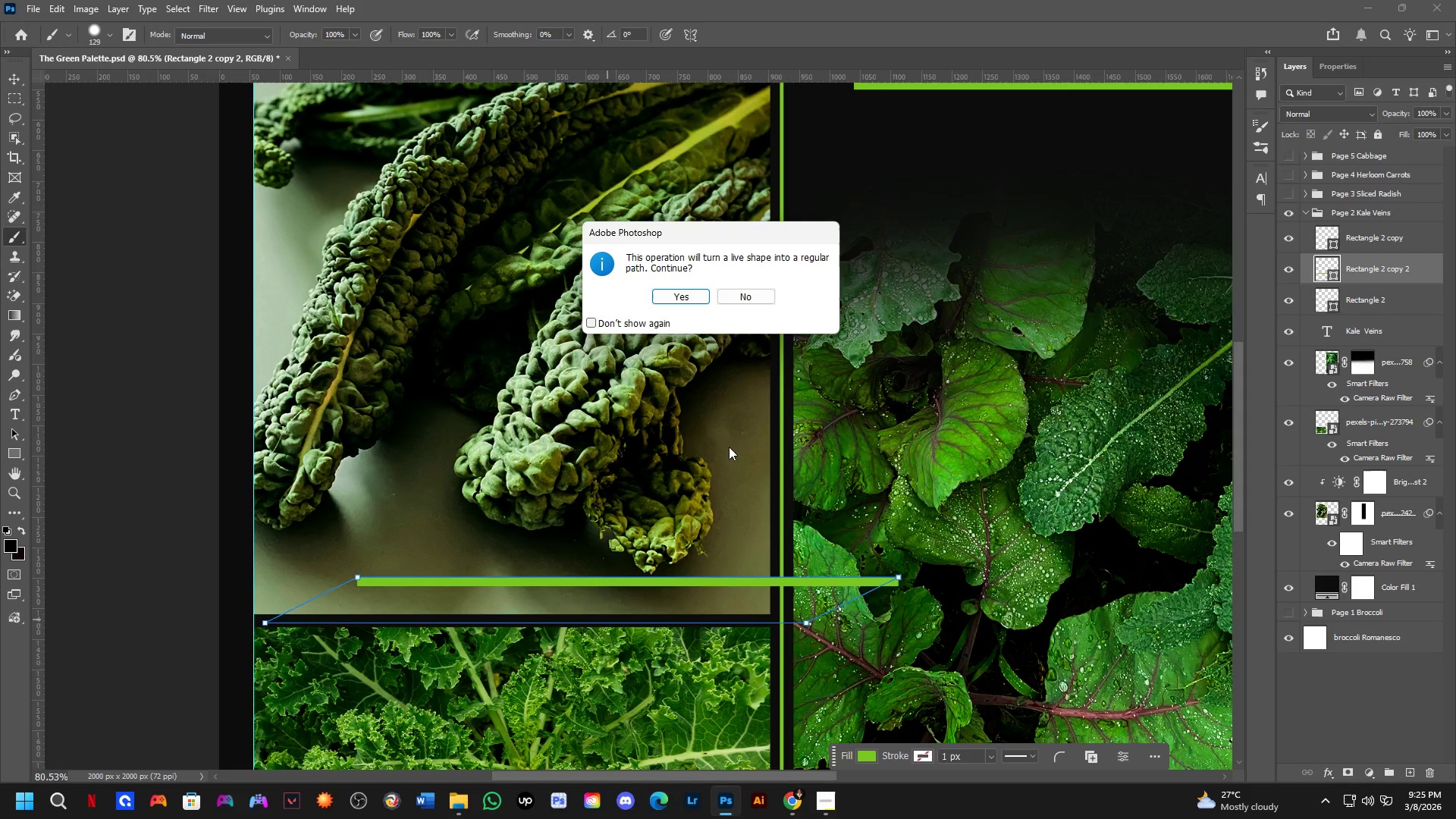 
key(Space)
 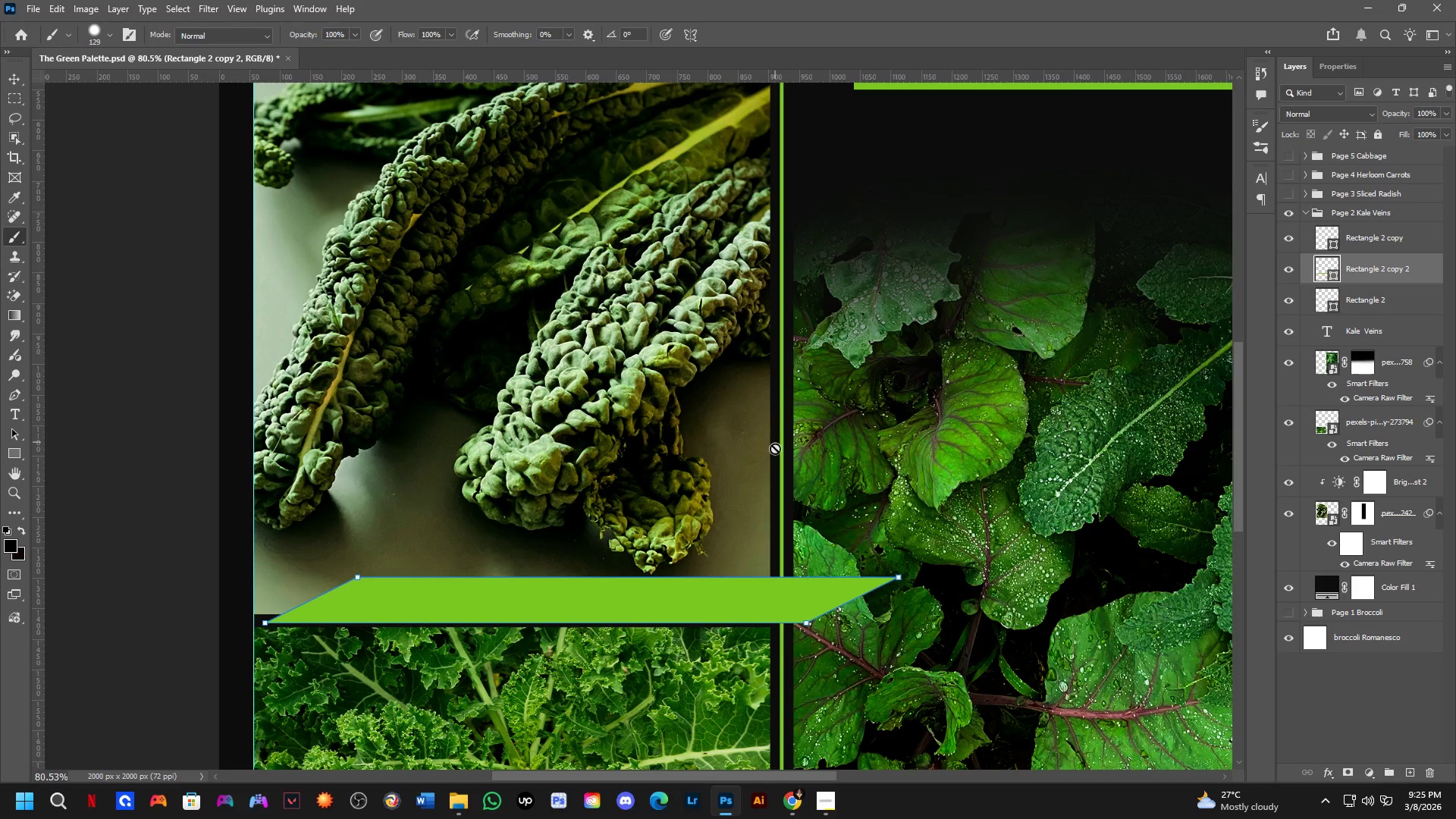 
key(Control+ControlLeft)
 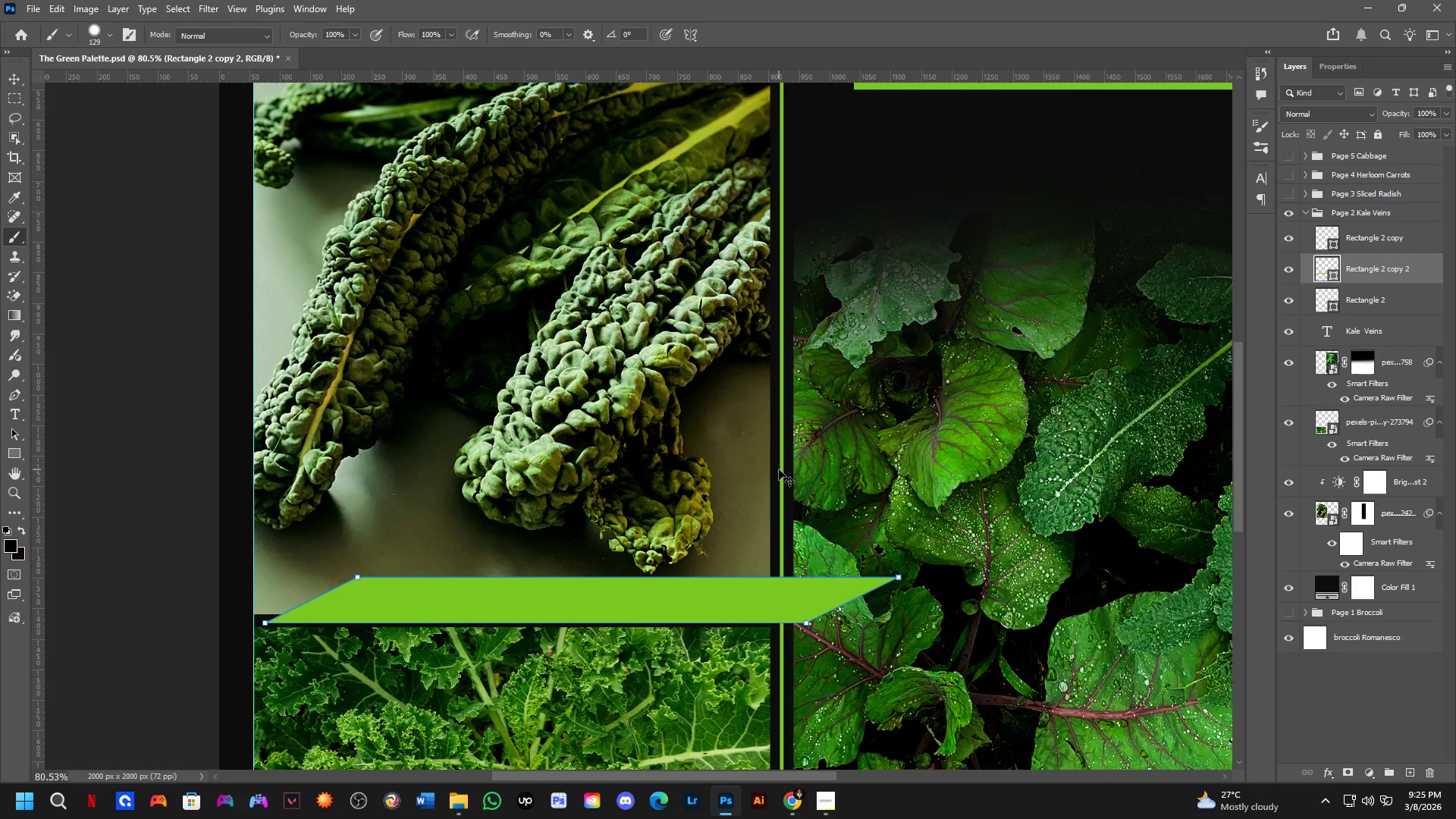 
key(Control+Z)
 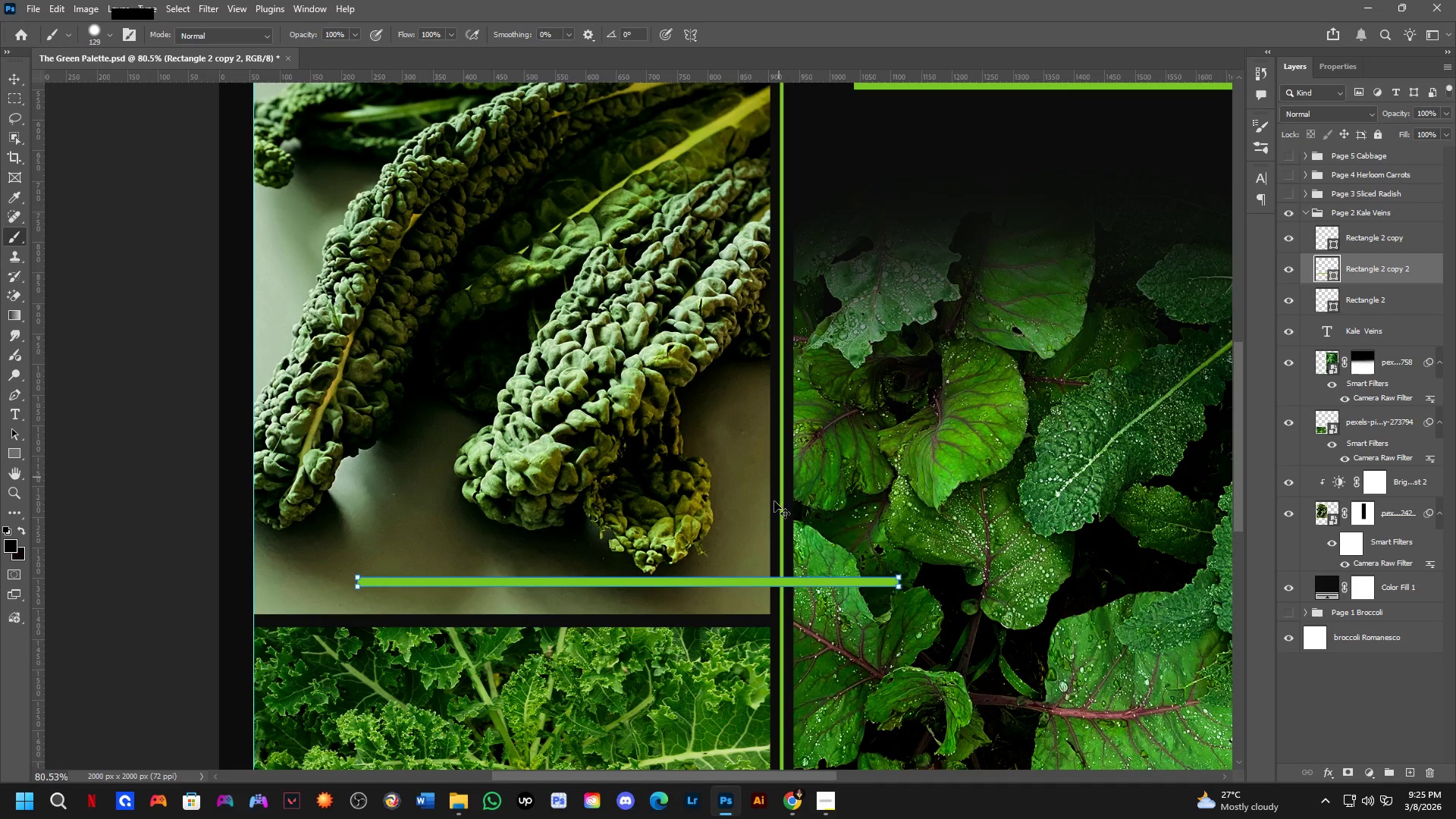 
key(Control+ControlLeft)
 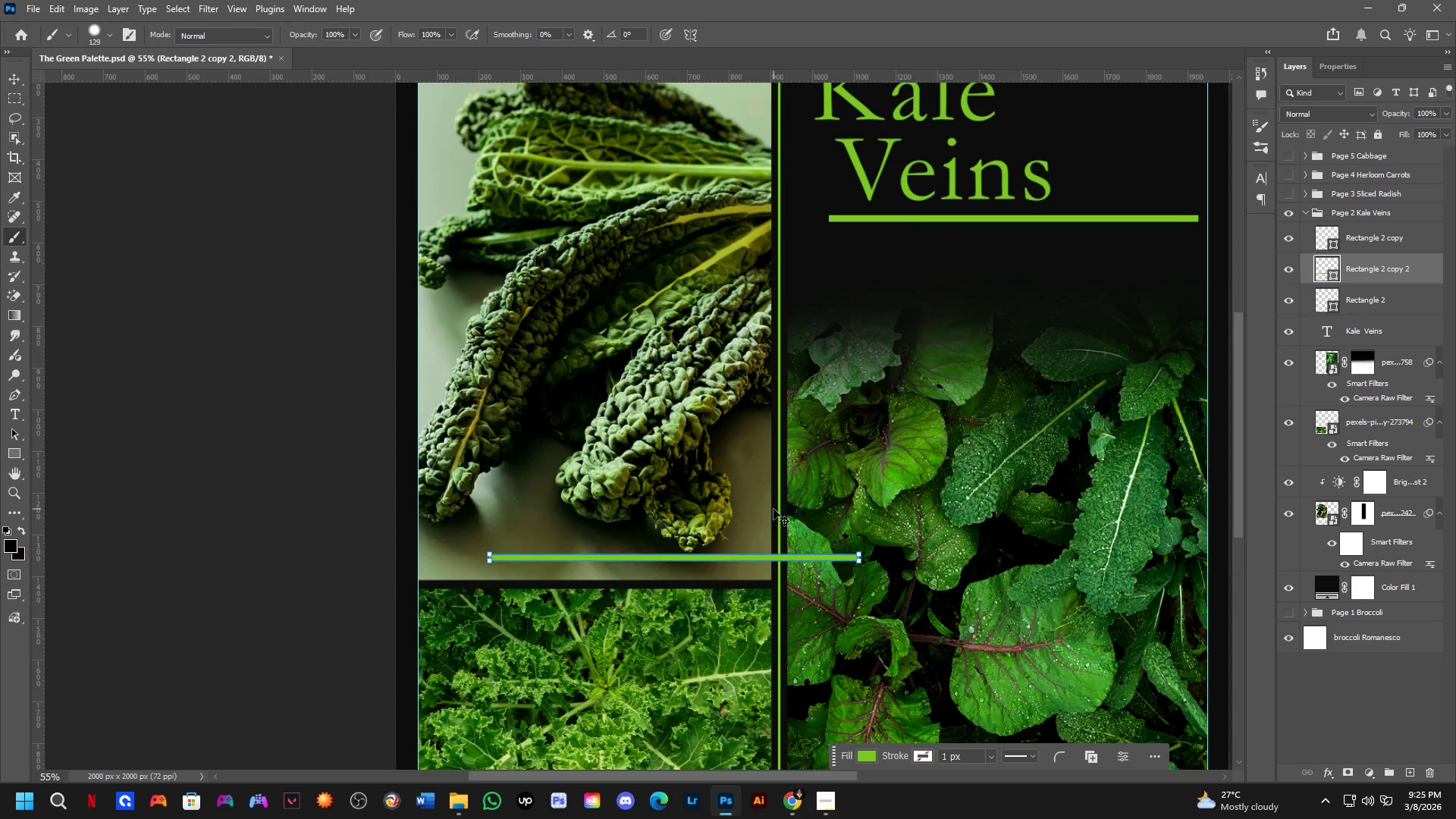 
key(Control+Z)
 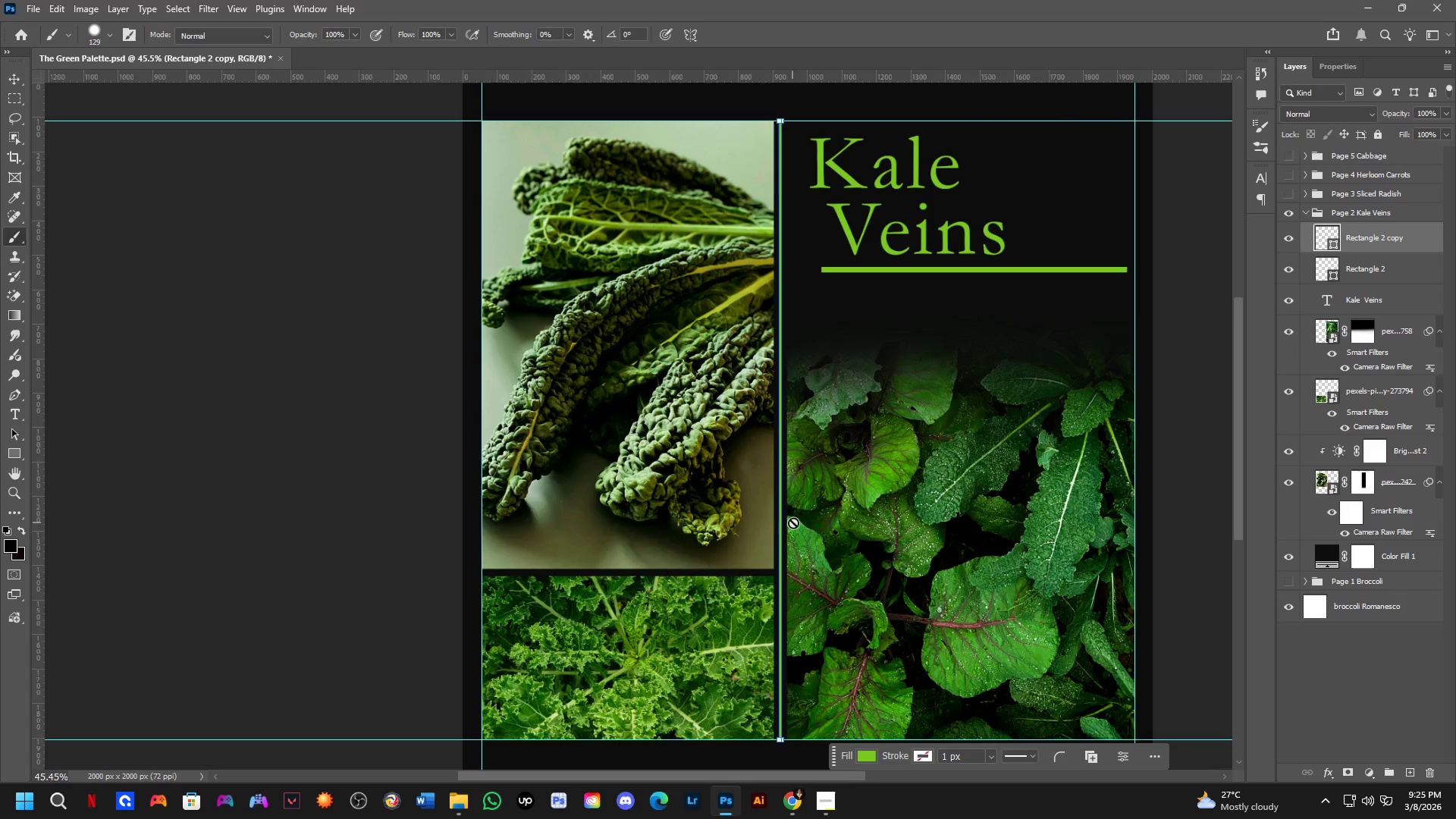 
scroll: coordinate [788, 516], scroll_direction: down, amount: 6.0
 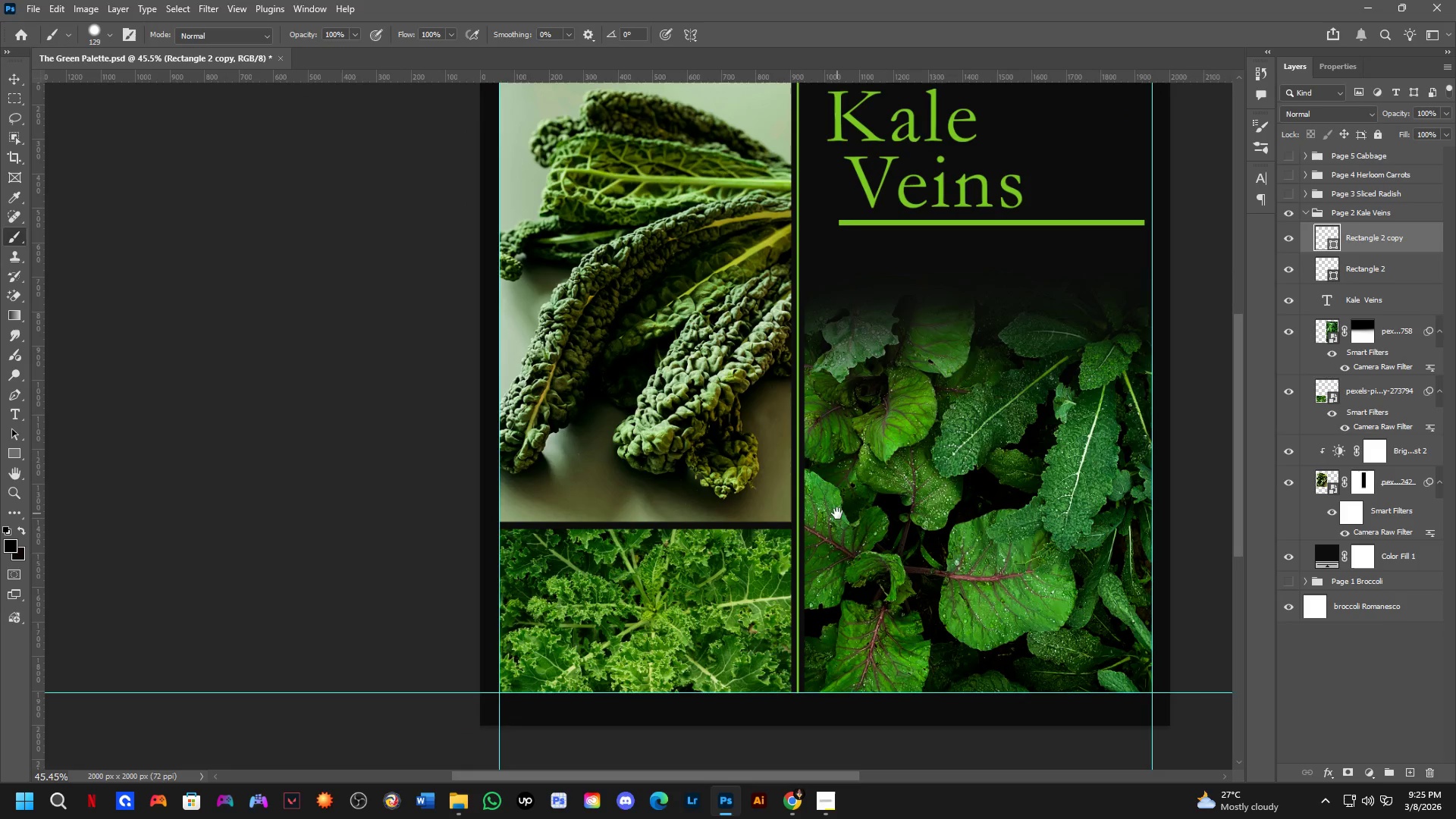 
hold_key(key=Space, duration=0.64)
 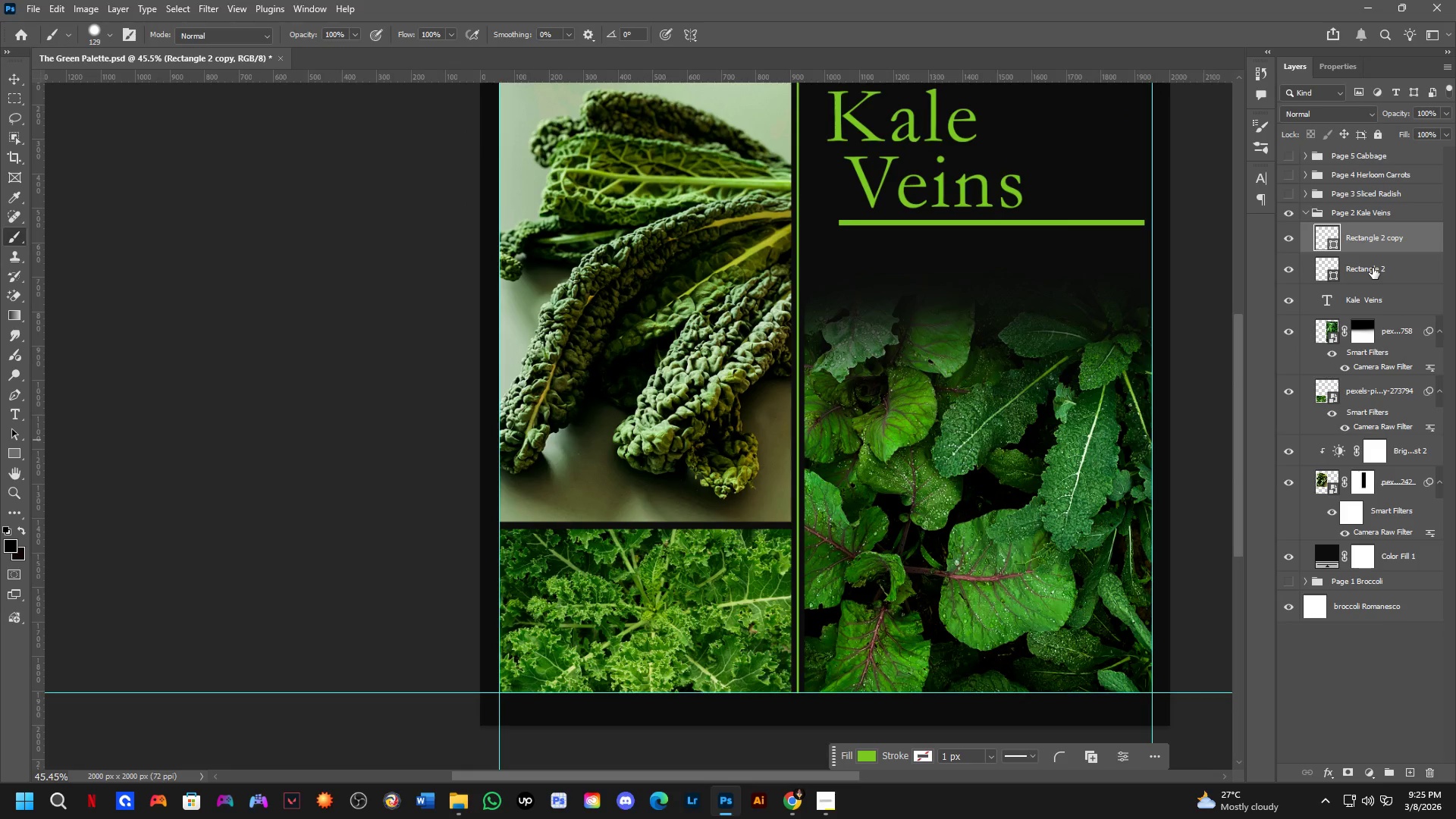 
left_click_drag(start_coordinate=[820, 560], to_coordinate=[837, 513])
 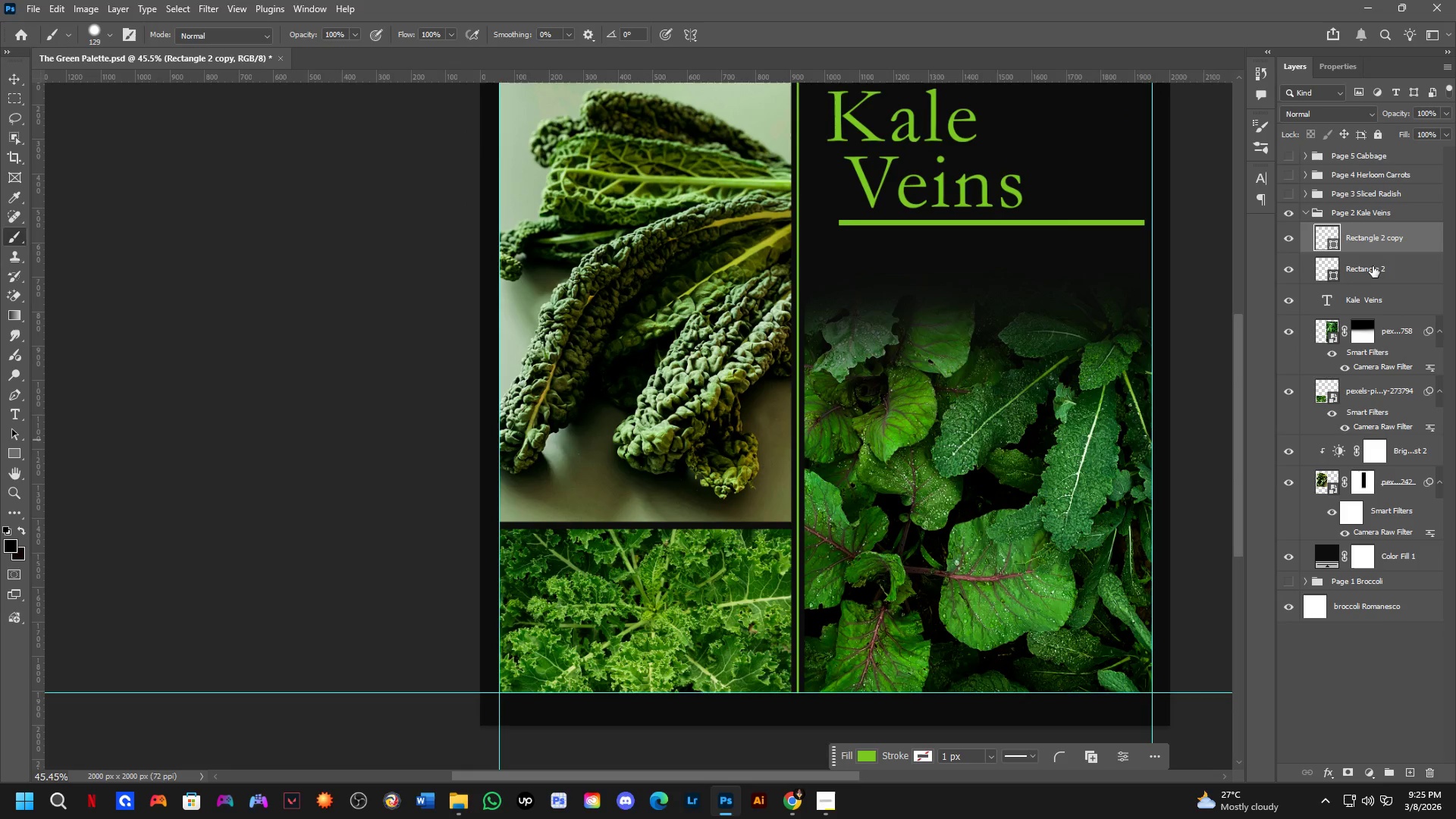 
key(Control+J)
 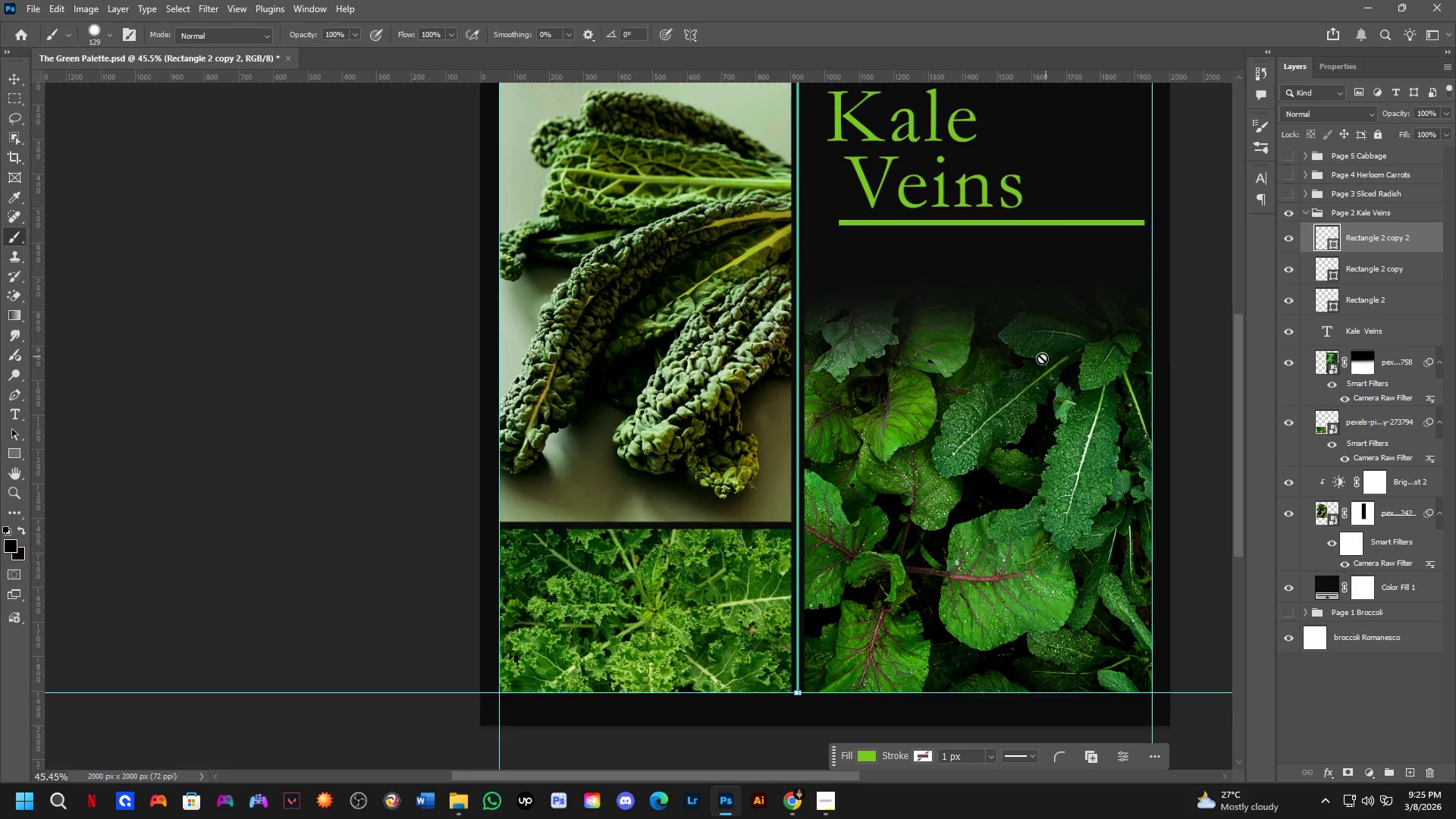 
scroll: coordinate [1012, 359], scroll_direction: up, amount: 4.0
 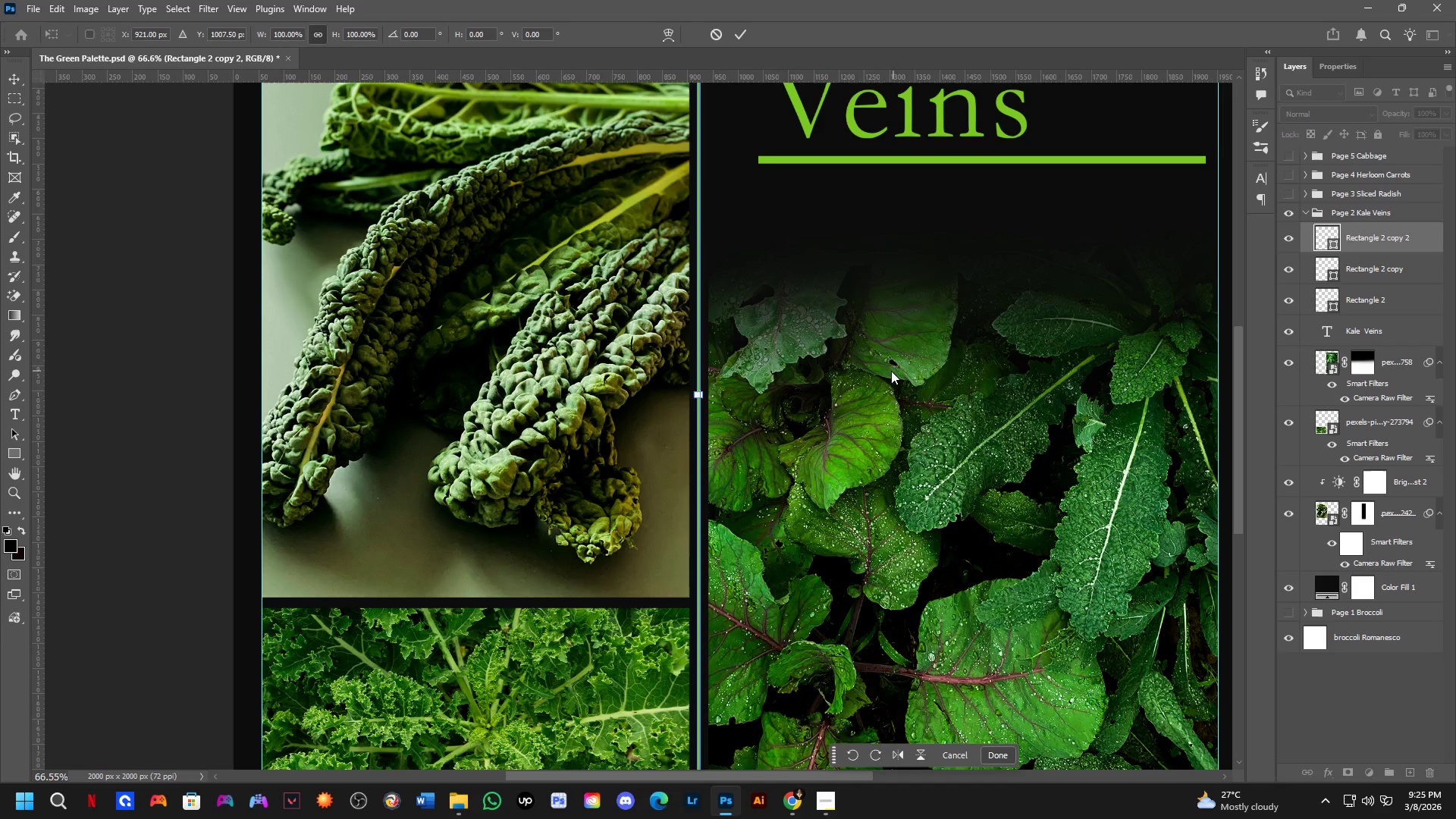 
key(Control+T)
 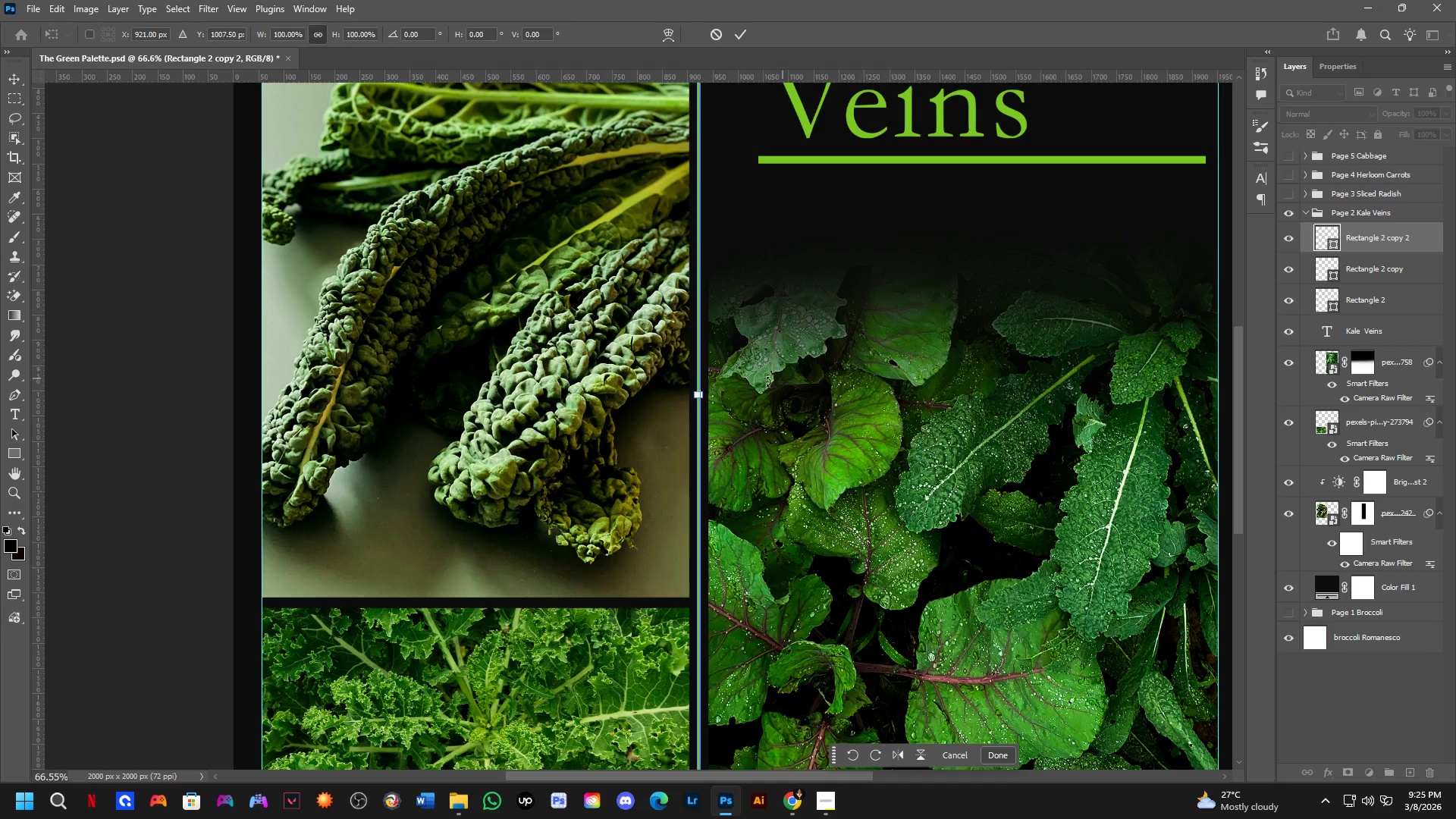 
hold_key(key=ShiftLeft, duration=1.5)
left_click_drag(start_coordinate=[755, 379], to_coordinate=[717, 438])
 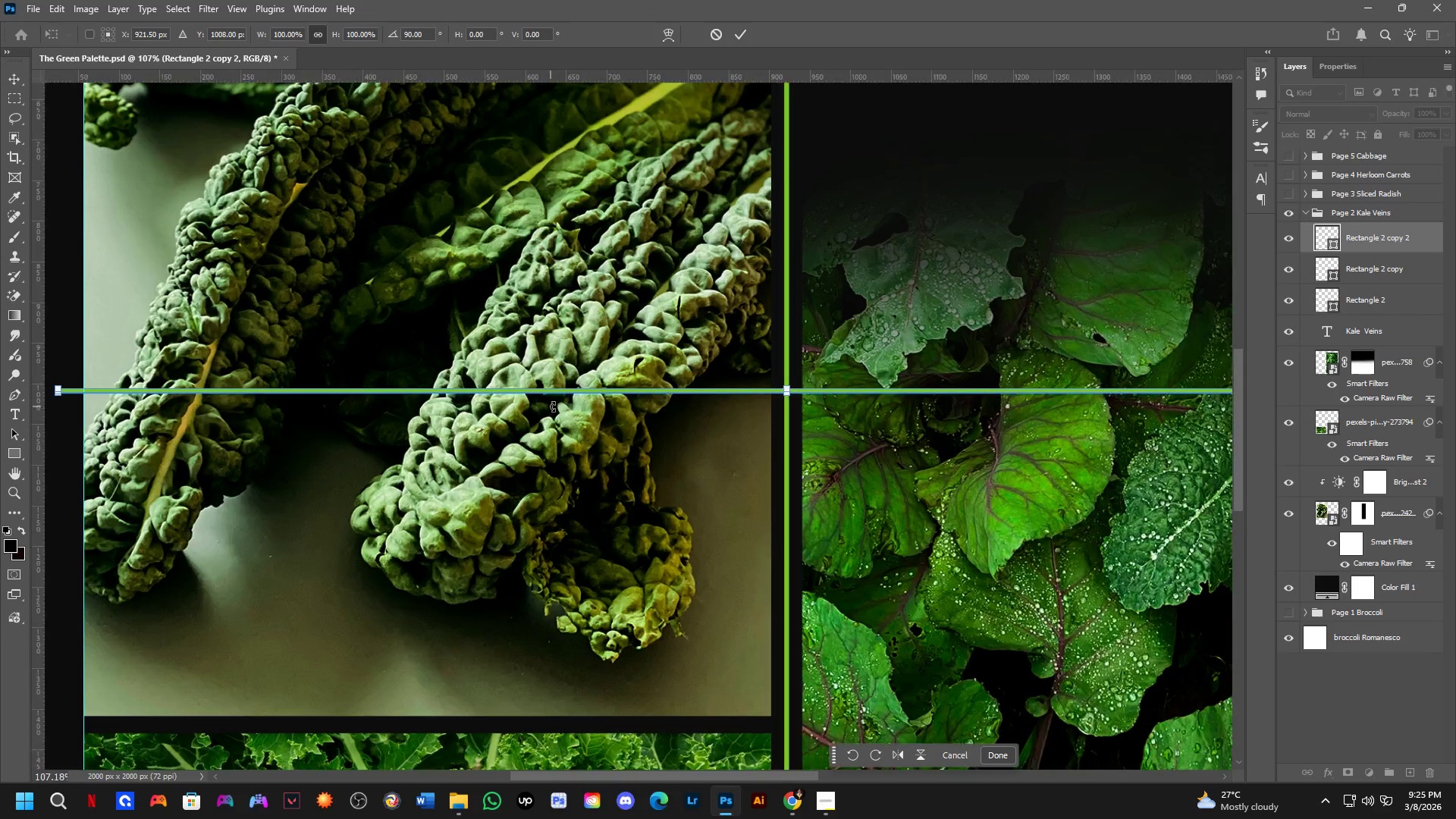 
hold_key(key=ShiftLeft, duration=1.52)
 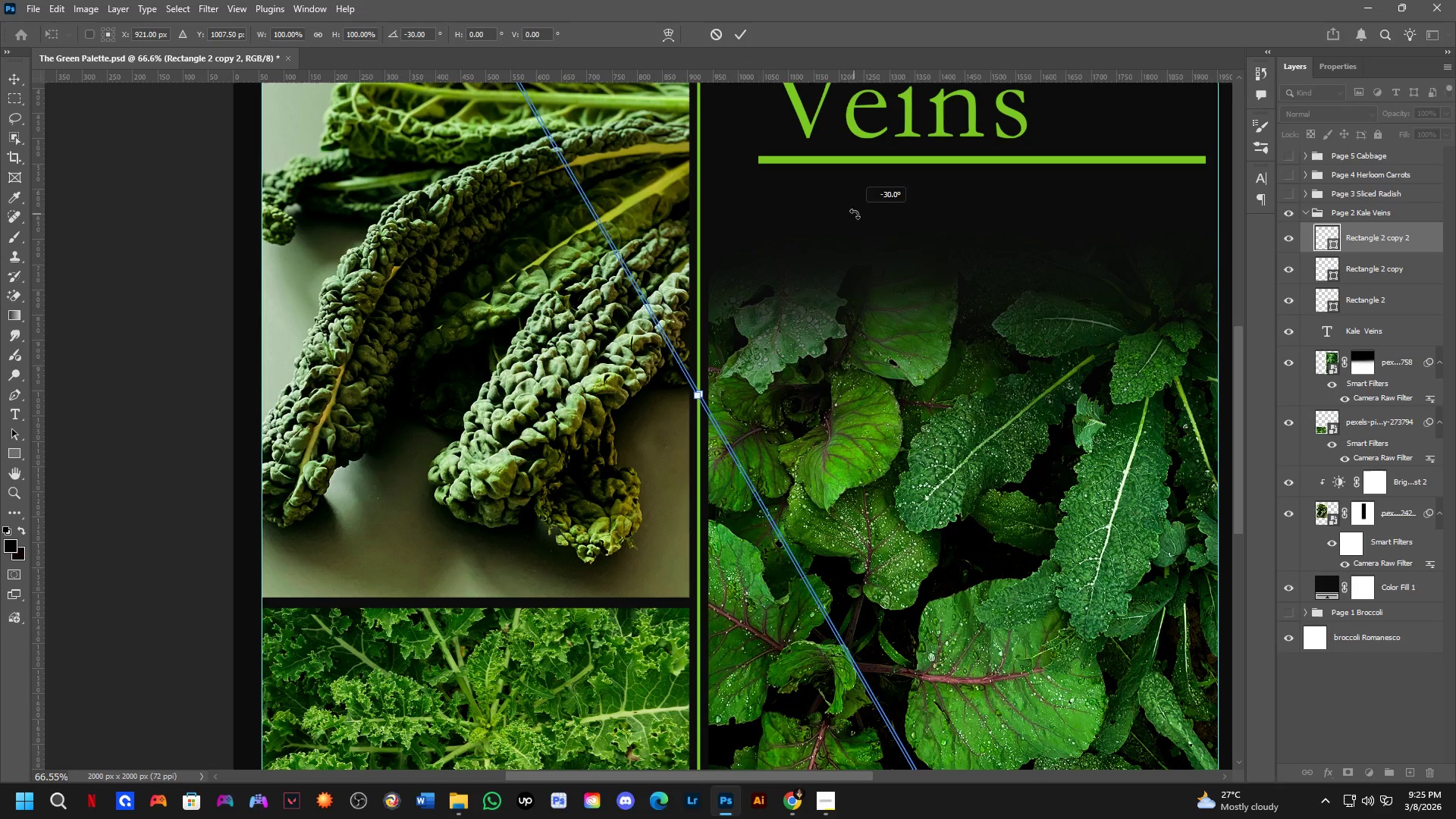 
hold_key(key=ShiftLeft, duration=1.5)
 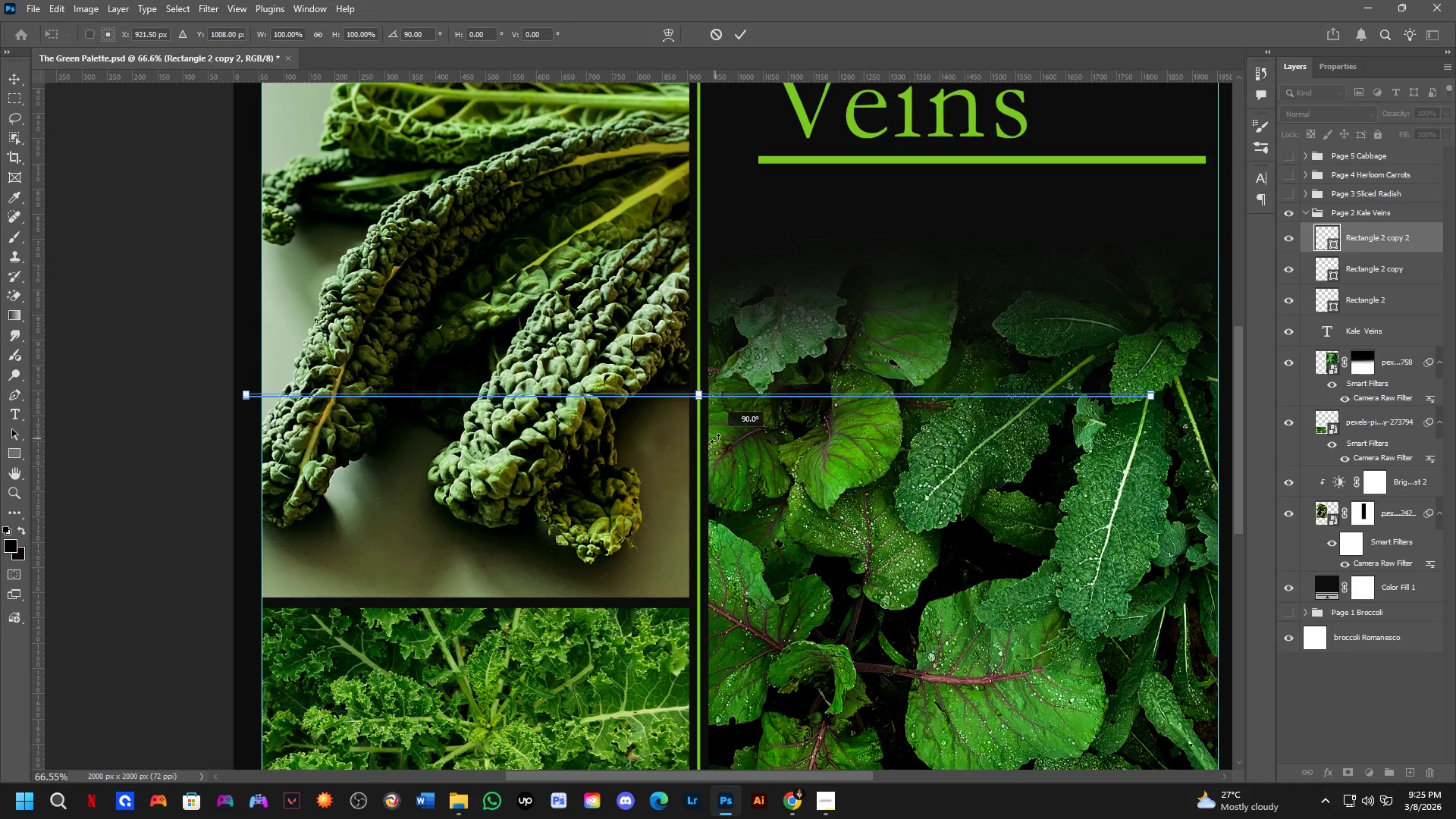 
hold_key(key=ShiftLeft, duration=0.66)
 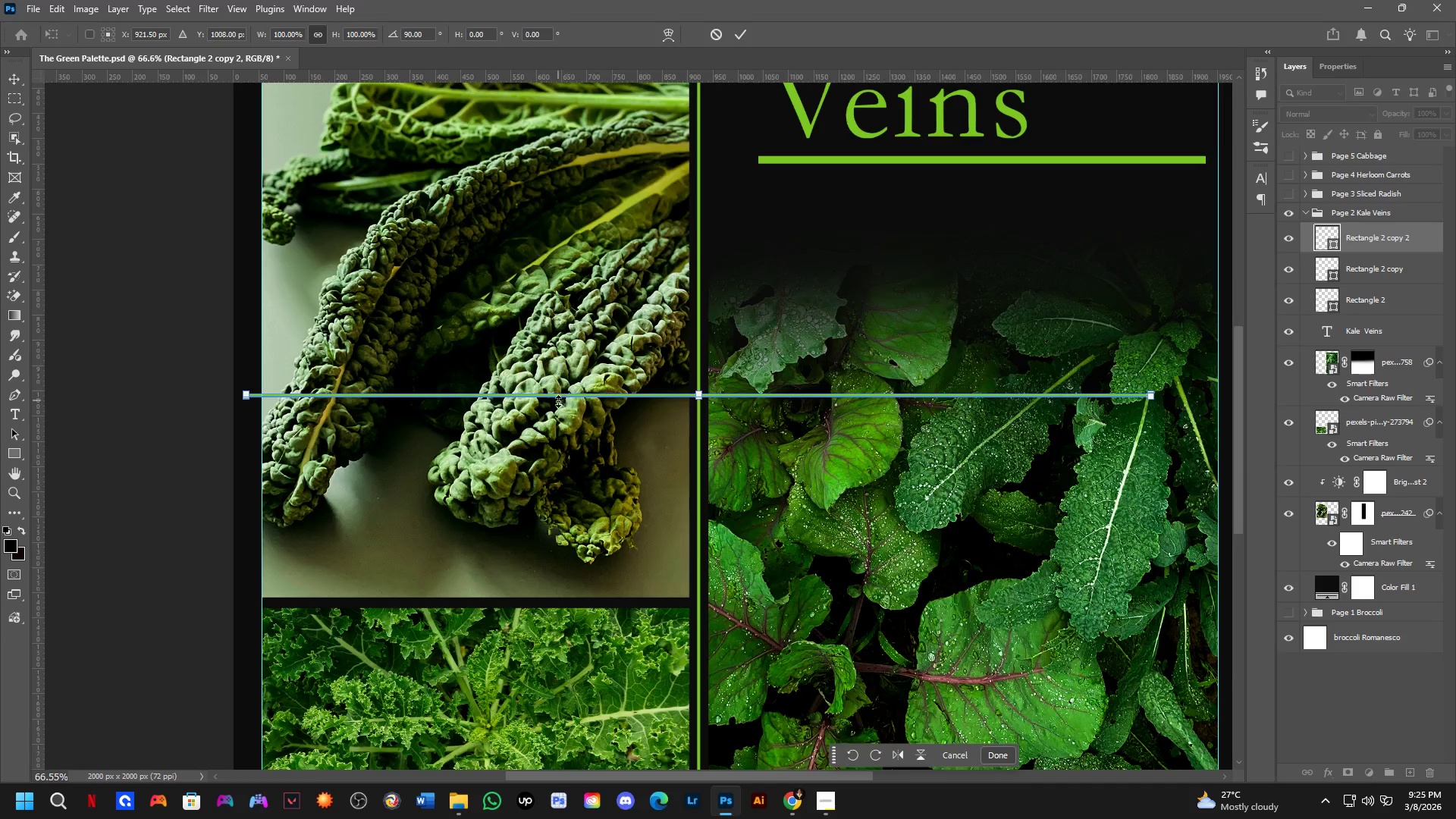 
scroll: coordinate [567, 403], scroll_direction: up, amount: 8.0
 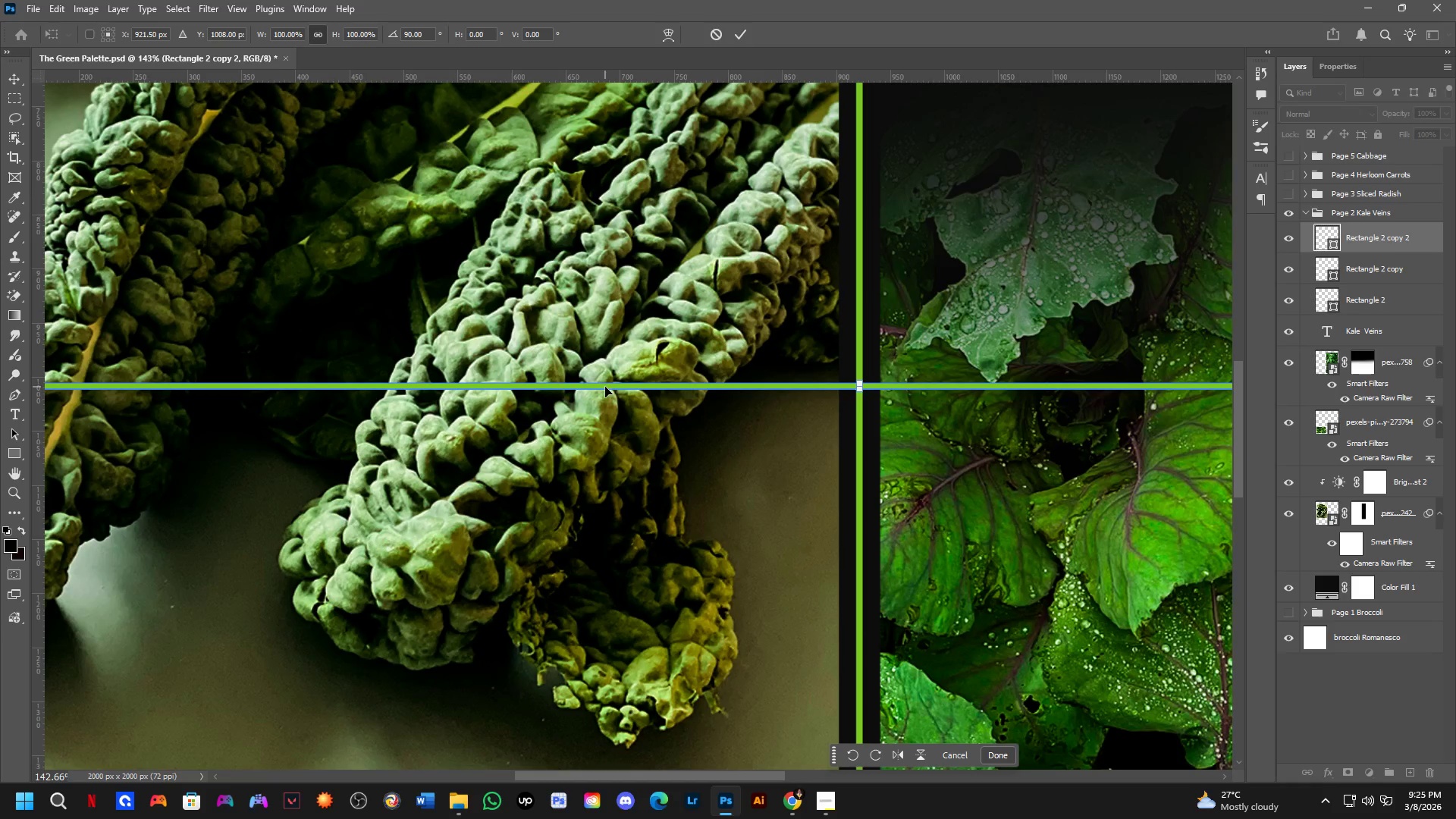 
left_click_drag(start_coordinate=[606, 387], to_coordinate=[664, 637])
 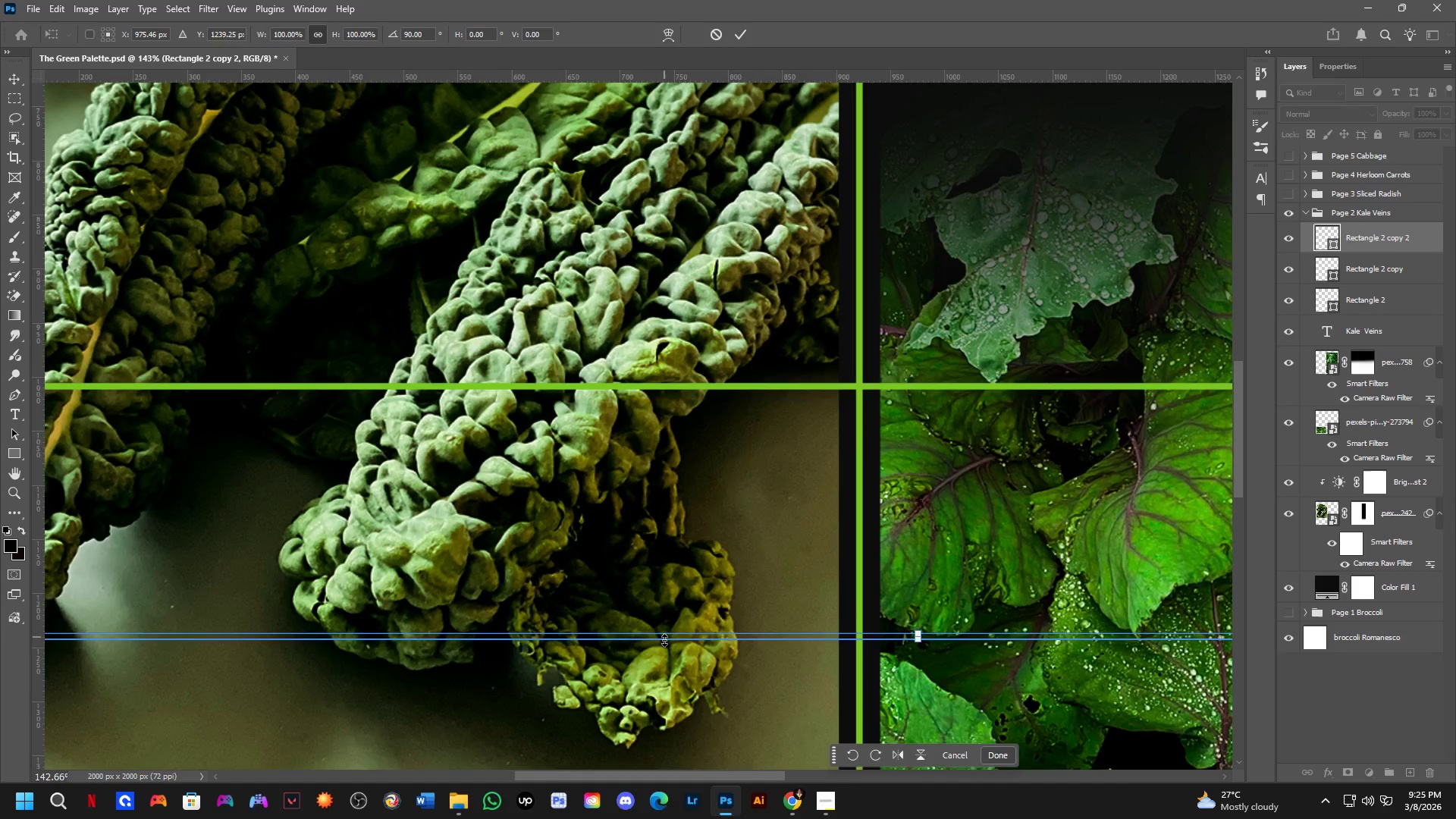 
hold_key(key=Space, duration=0.58)
 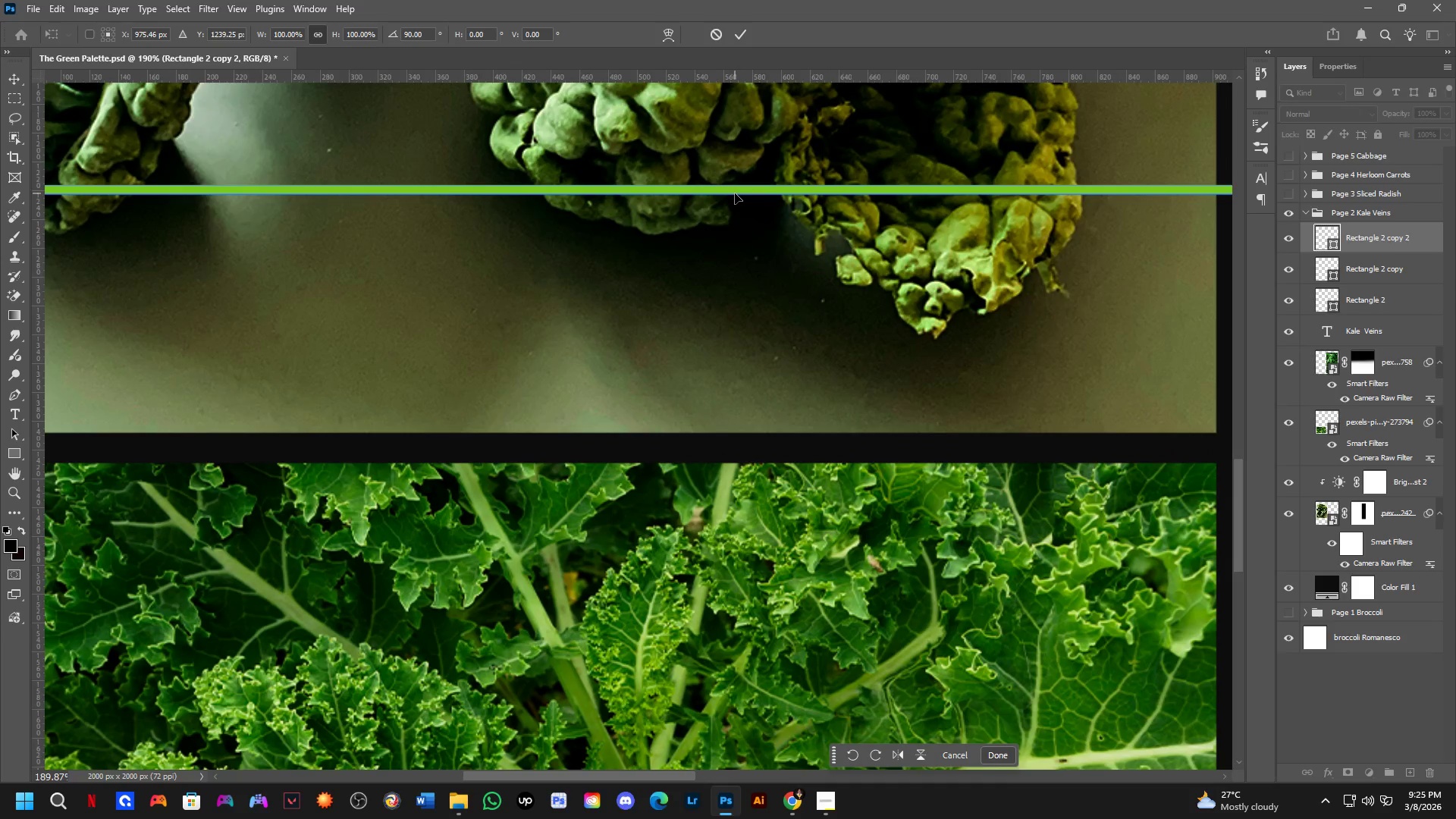 
left_click_drag(start_coordinate=[627, 576], to_coordinate=[885, 130])
 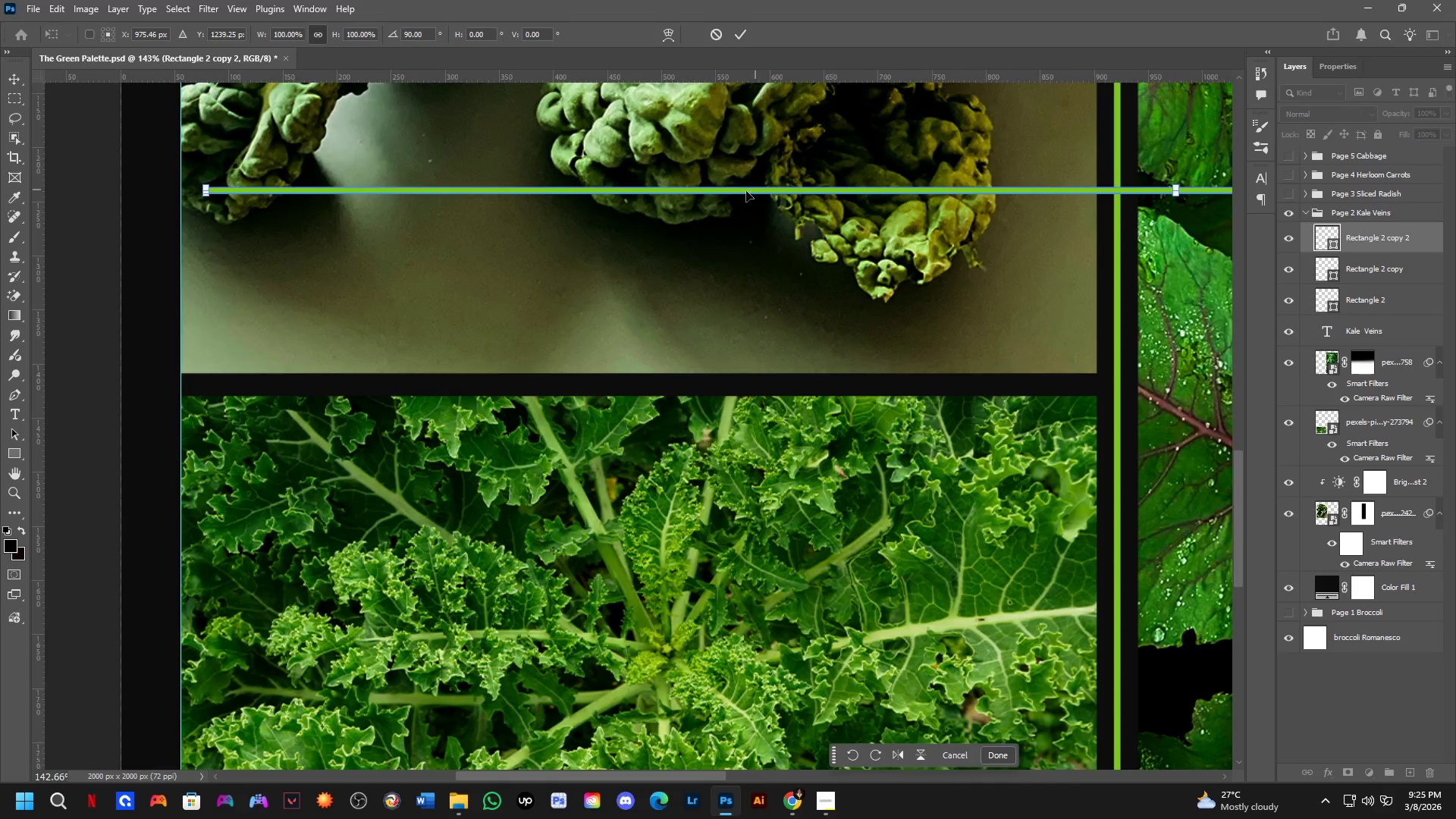 
scroll: coordinate [736, 193], scroll_direction: up, amount: 3.0
 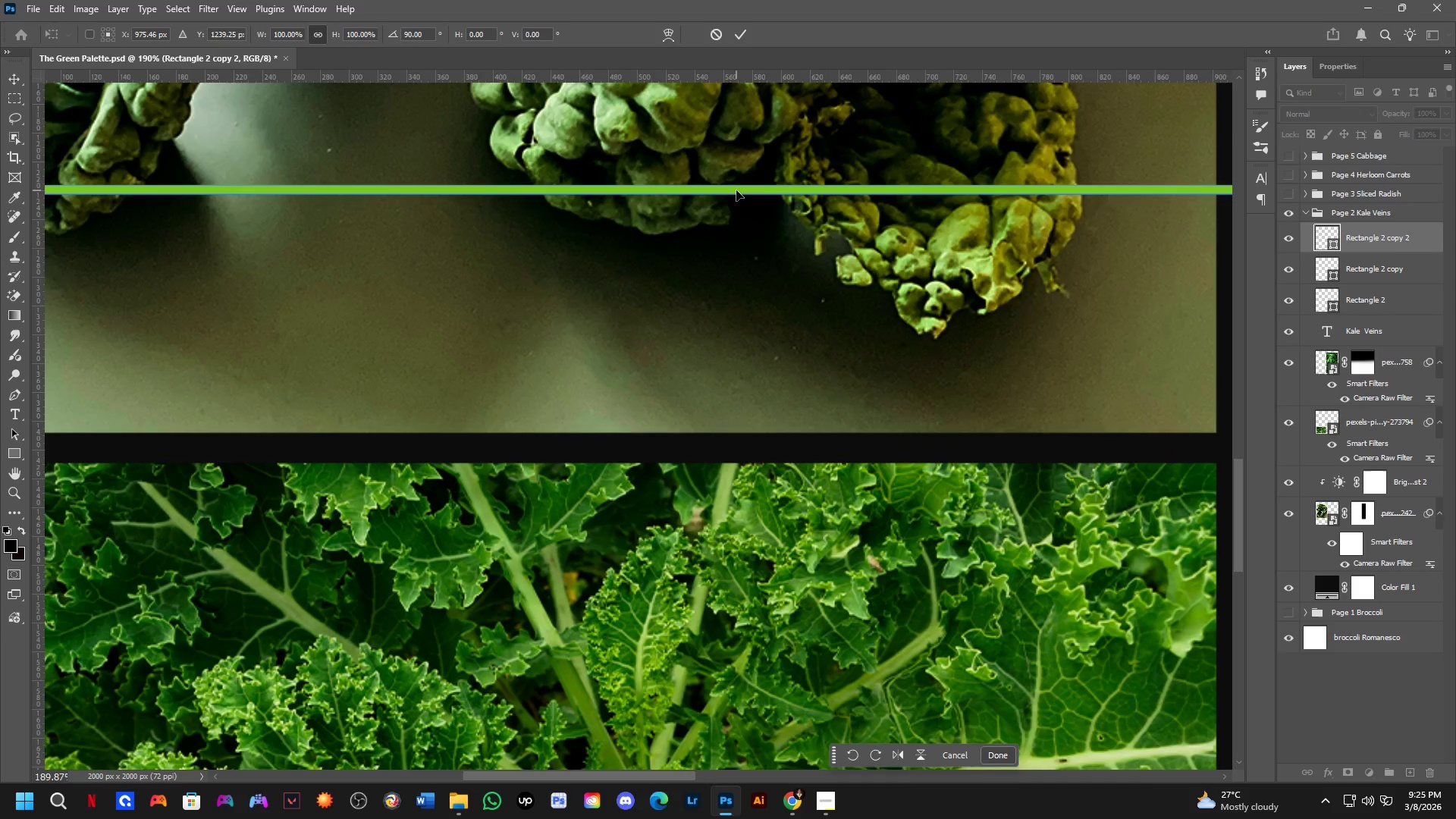 
left_click_drag(start_coordinate=[736, 190], to_coordinate=[672, 447])
 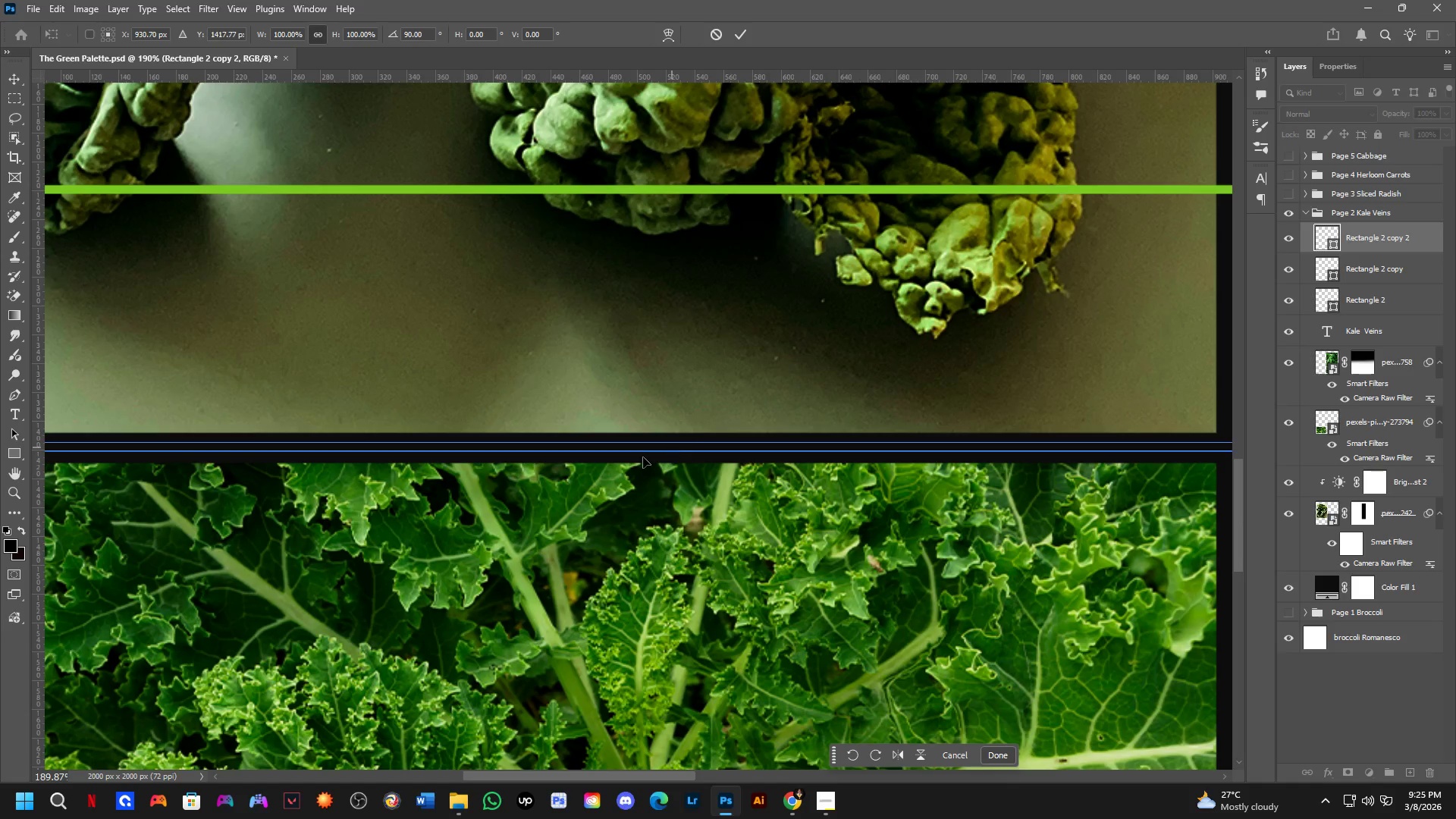 
hold_key(key=Space, duration=0.66)
 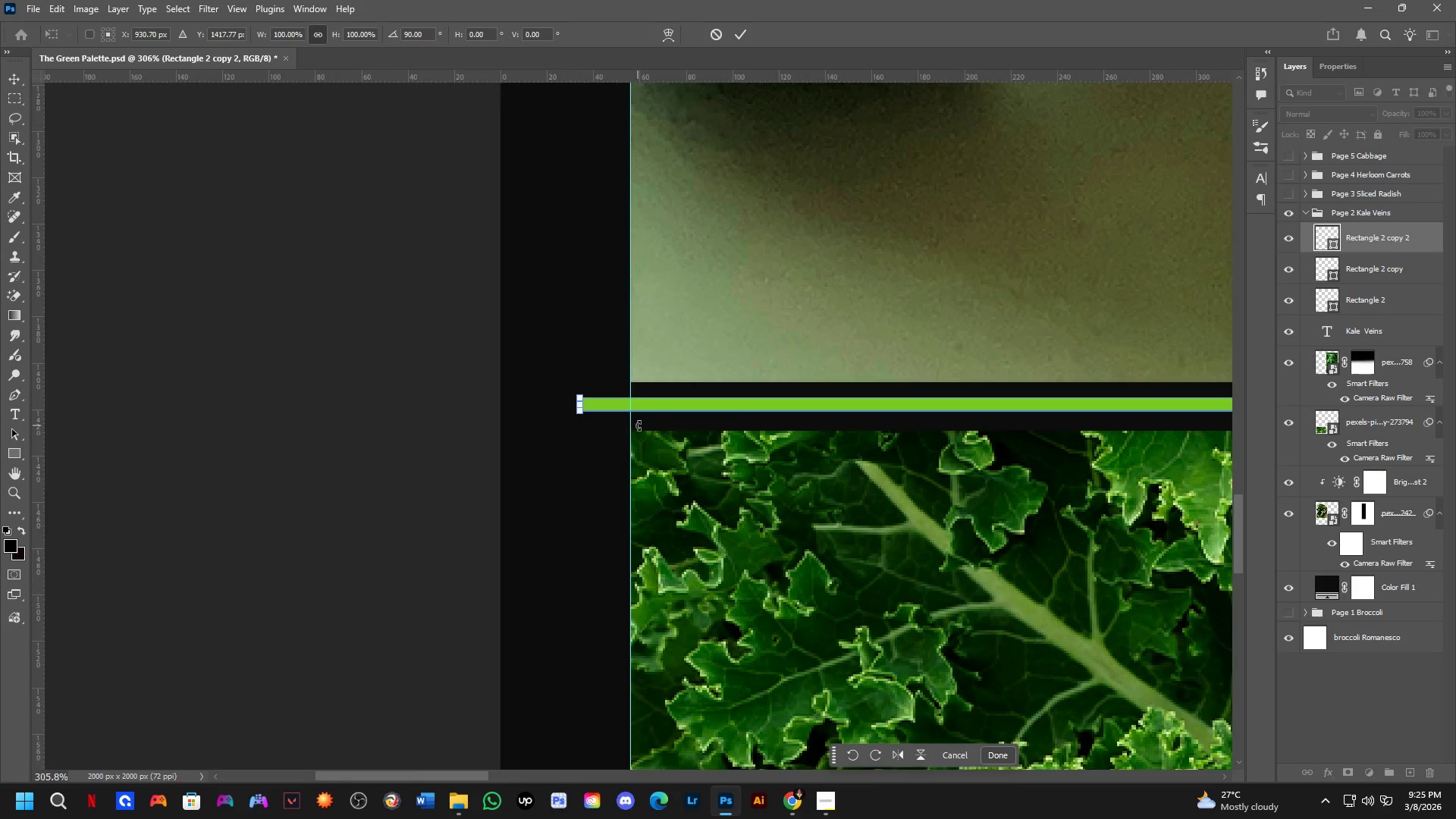 
left_click_drag(start_coordinate=[509, 463], to_coordinate=[1160, 427])
 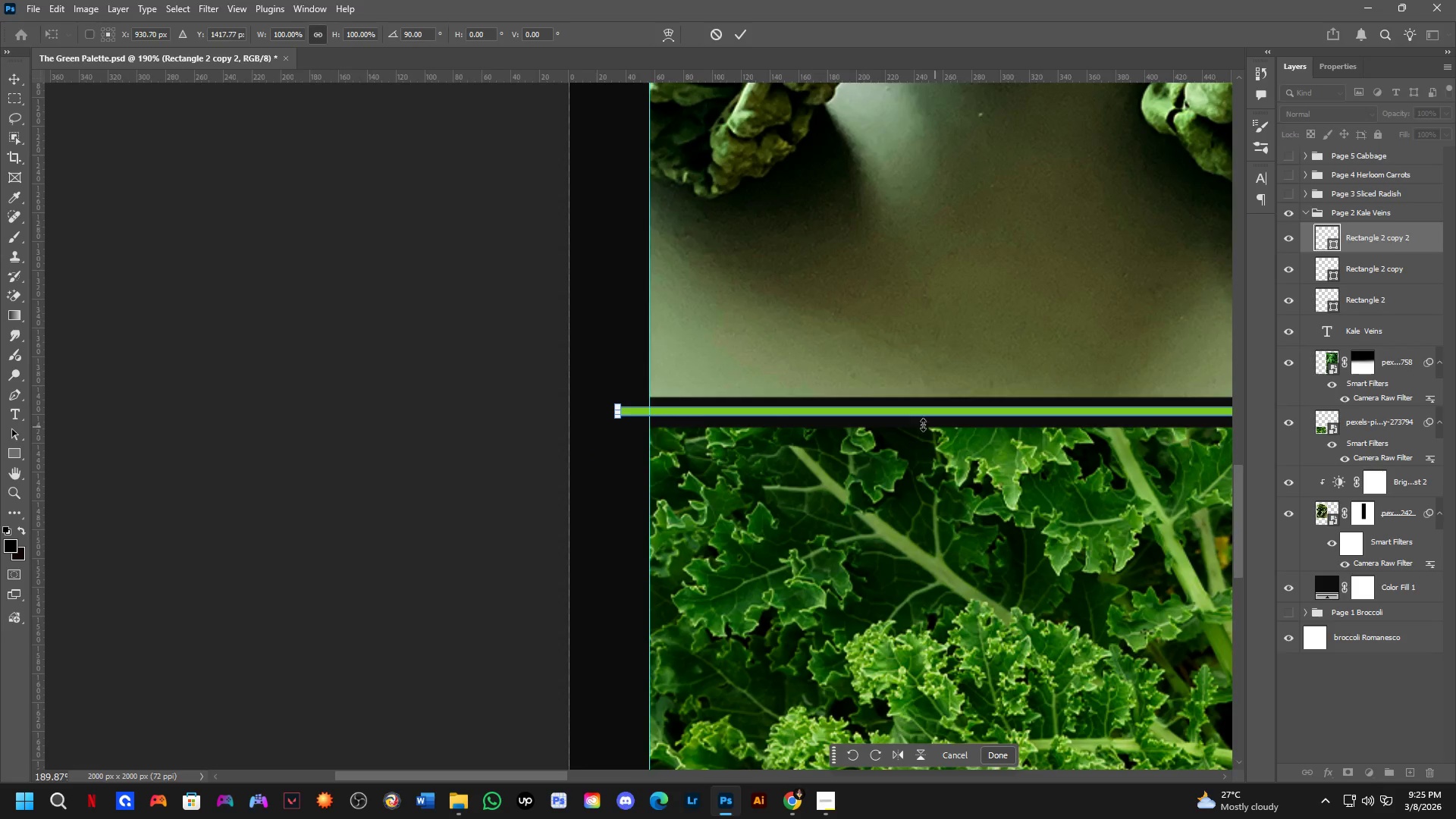 
scroll: coordinate [609, 419], scroll_direction: up, amount: 8.0
 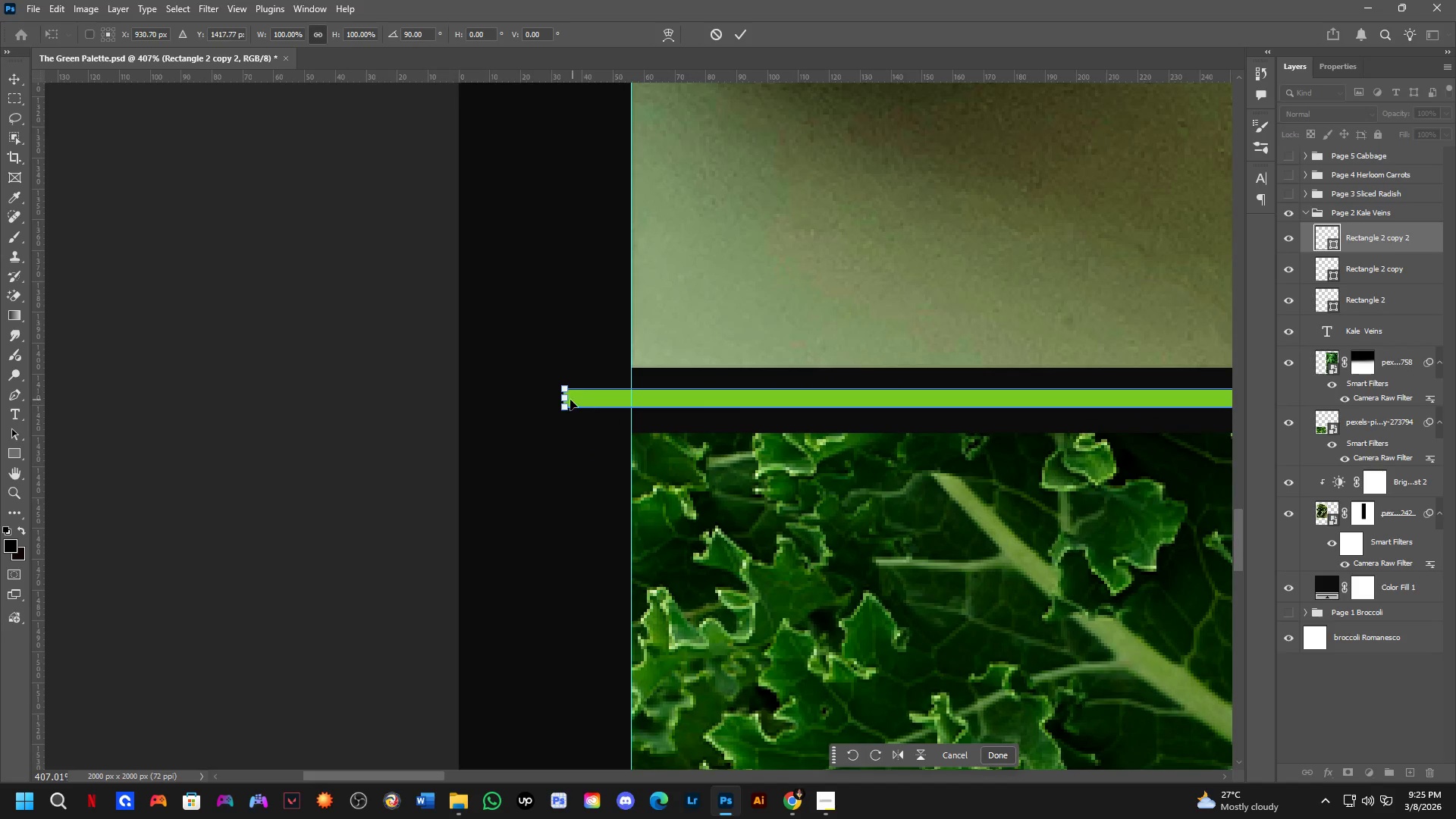 
hold_key(key=ShiftLeft, duration=1.19)
left_click_drag(start_coordinate=[563, 398], to_coordinate=[635, 402])
 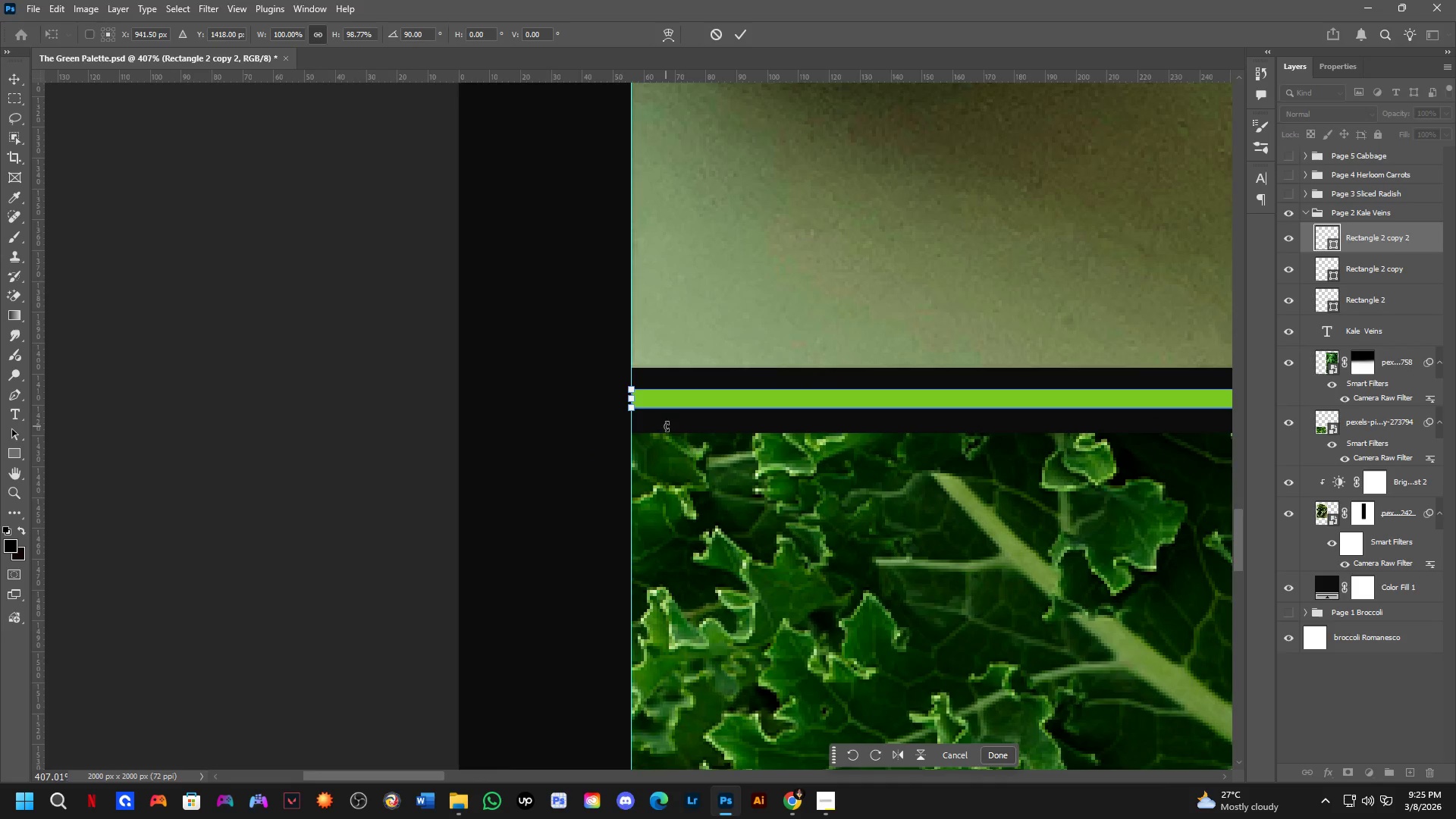 
scroll: coordinate [664, 428], scroll_direction: down, amount: 2.0
 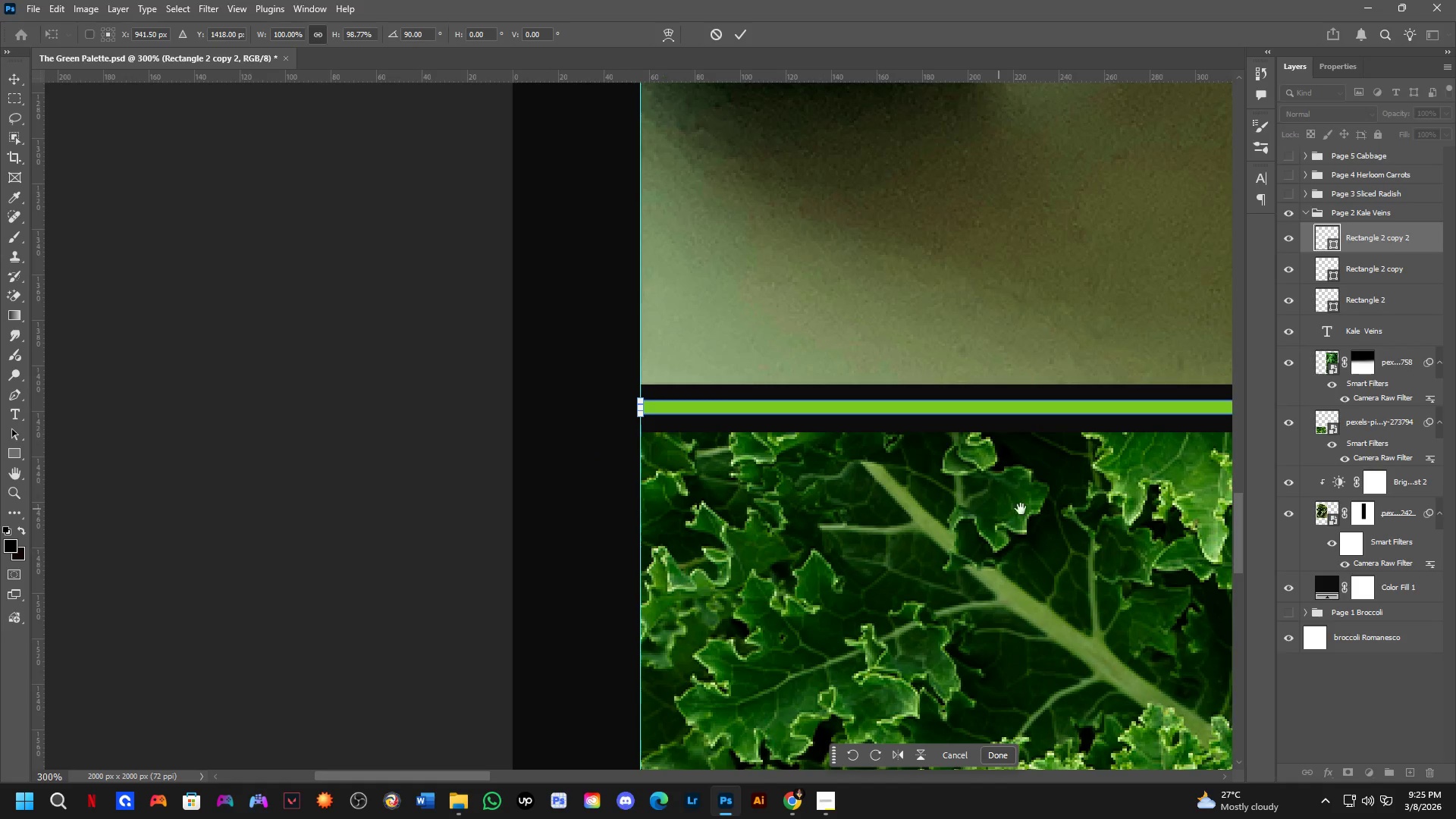 
key(Shift+ShiftLeft)
 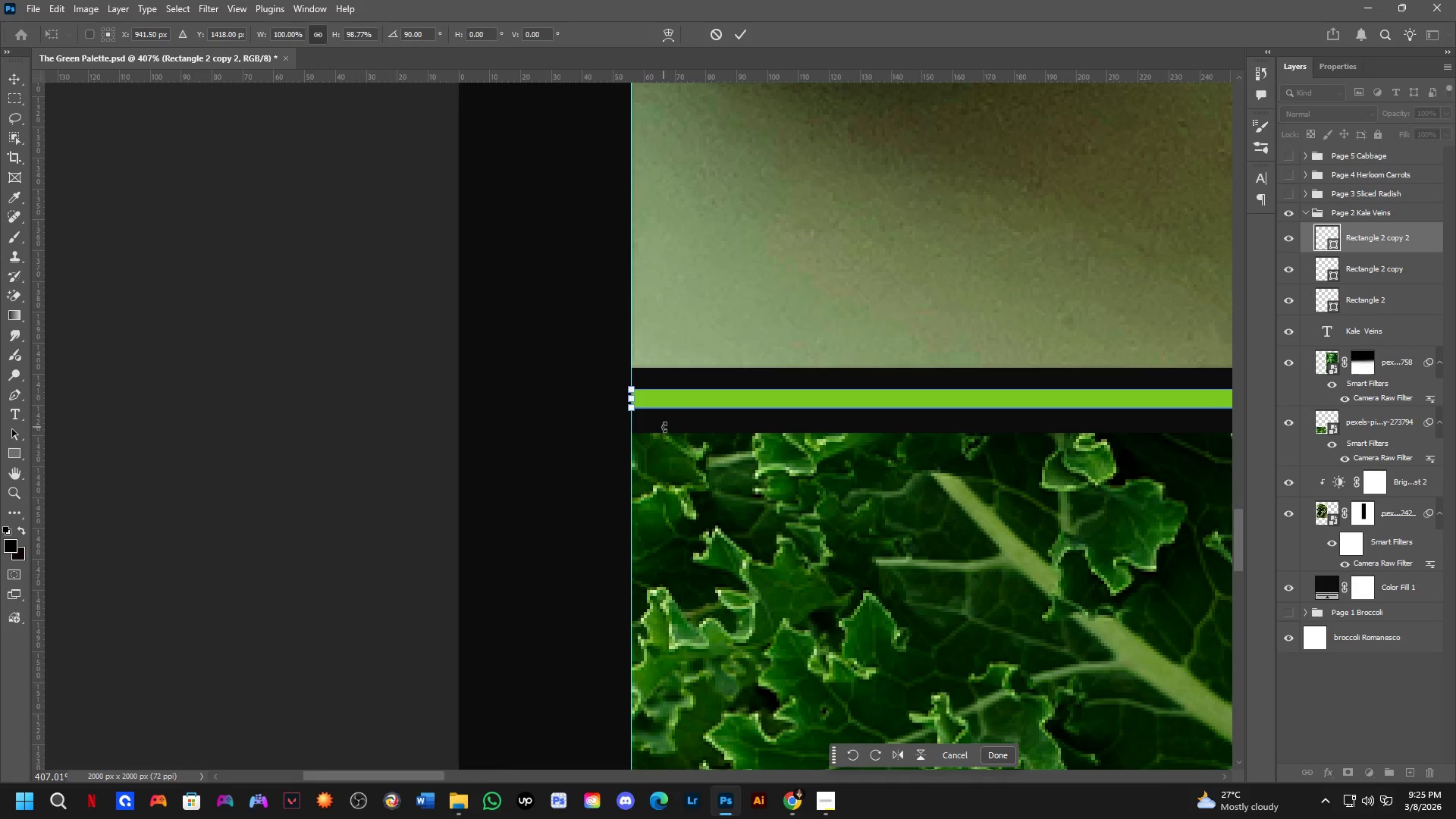 
hold_key(key=Space, duration=0.59)
 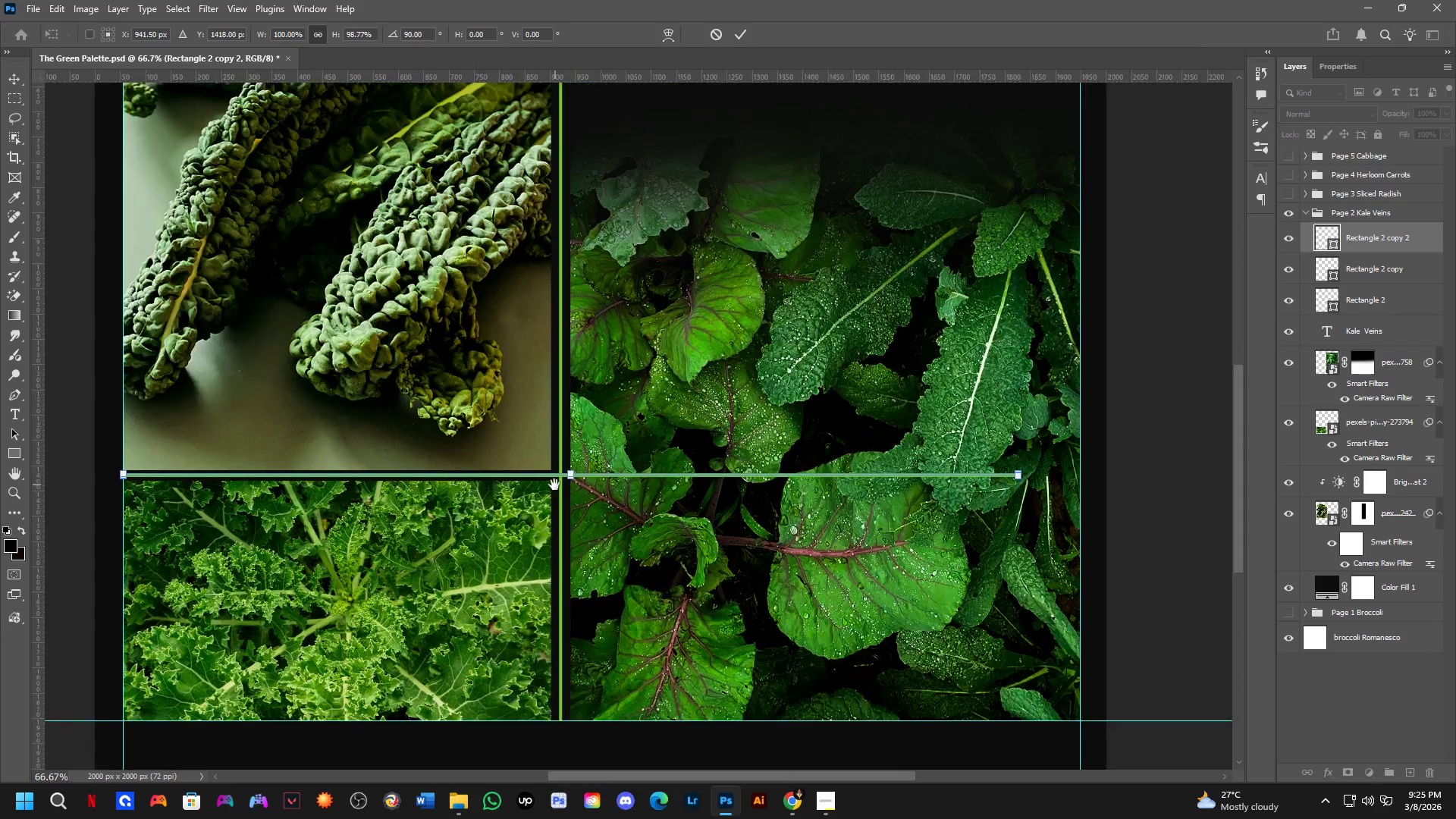 
left_click_drag(start_coordinate=[1102, 508], to_coordinate=[320, 529])
 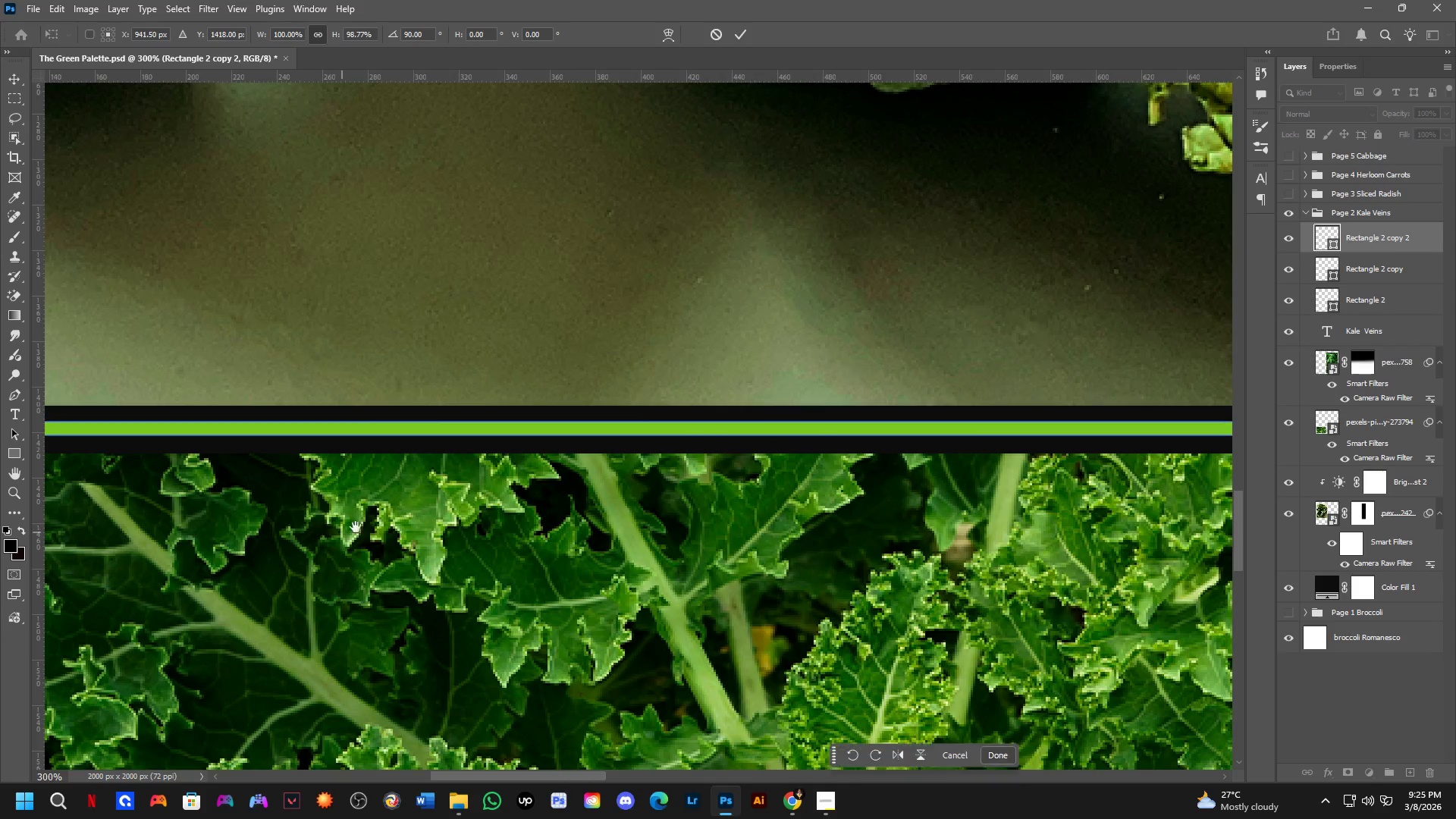 
scroll: coordinate [459, 491], scroll_direction: down, amount: 3.0
 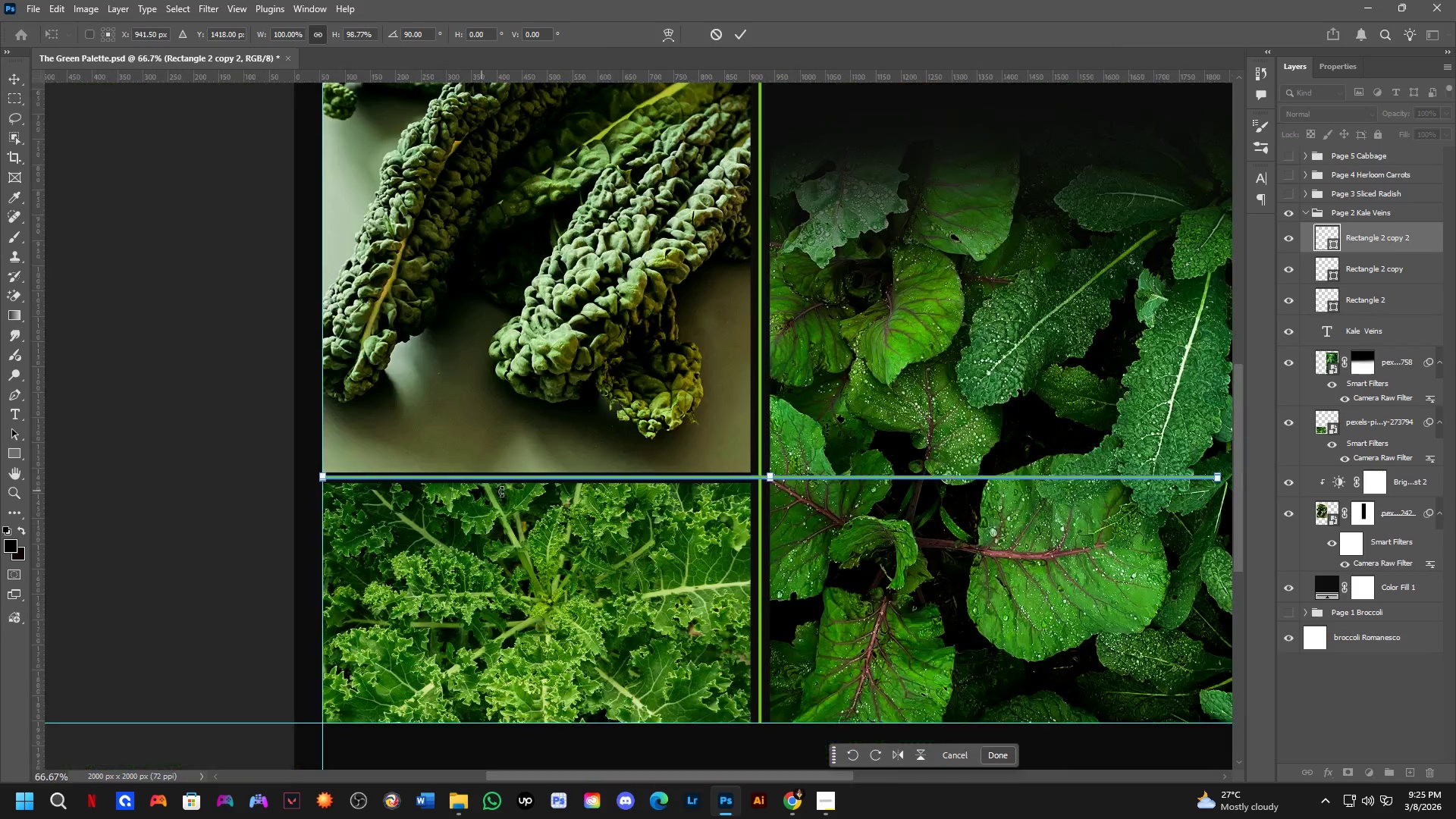 
key(Shift+ShiftLeft)
 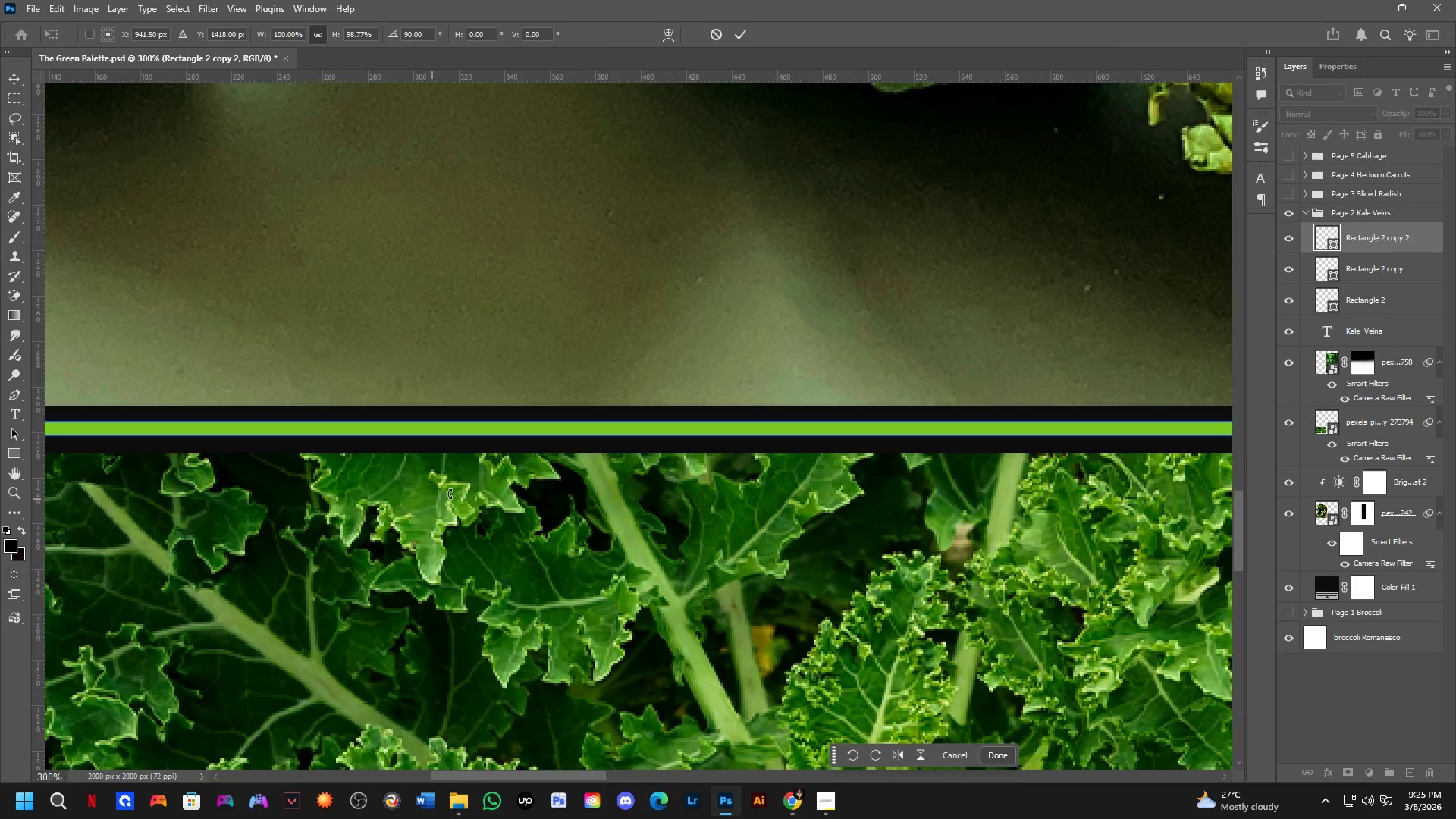 
hold_key(key=Space, duration=0.61)
 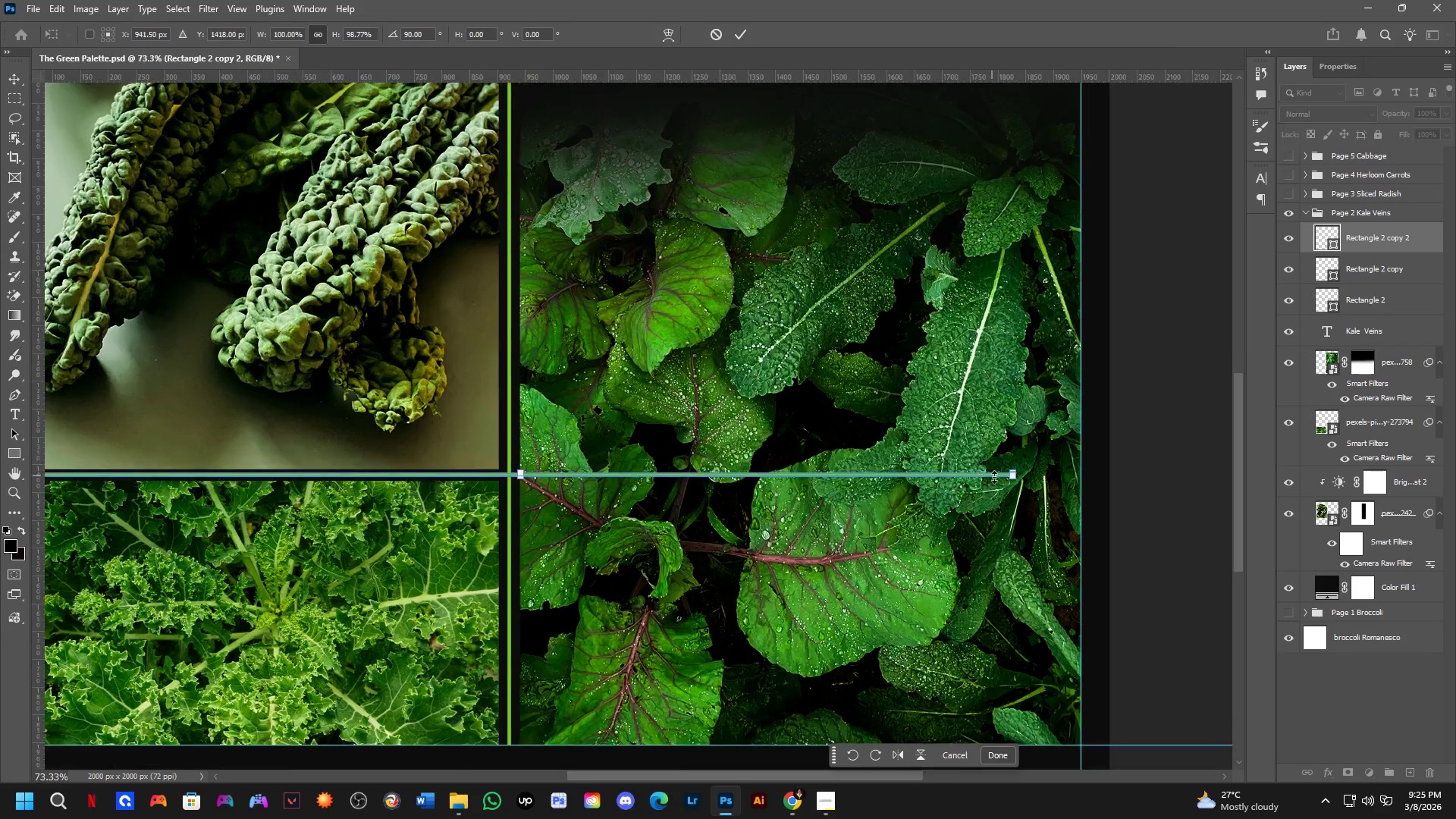 
left_click_drag(start_coordinate=[762, 488], to_coordinate=[554, 485])
 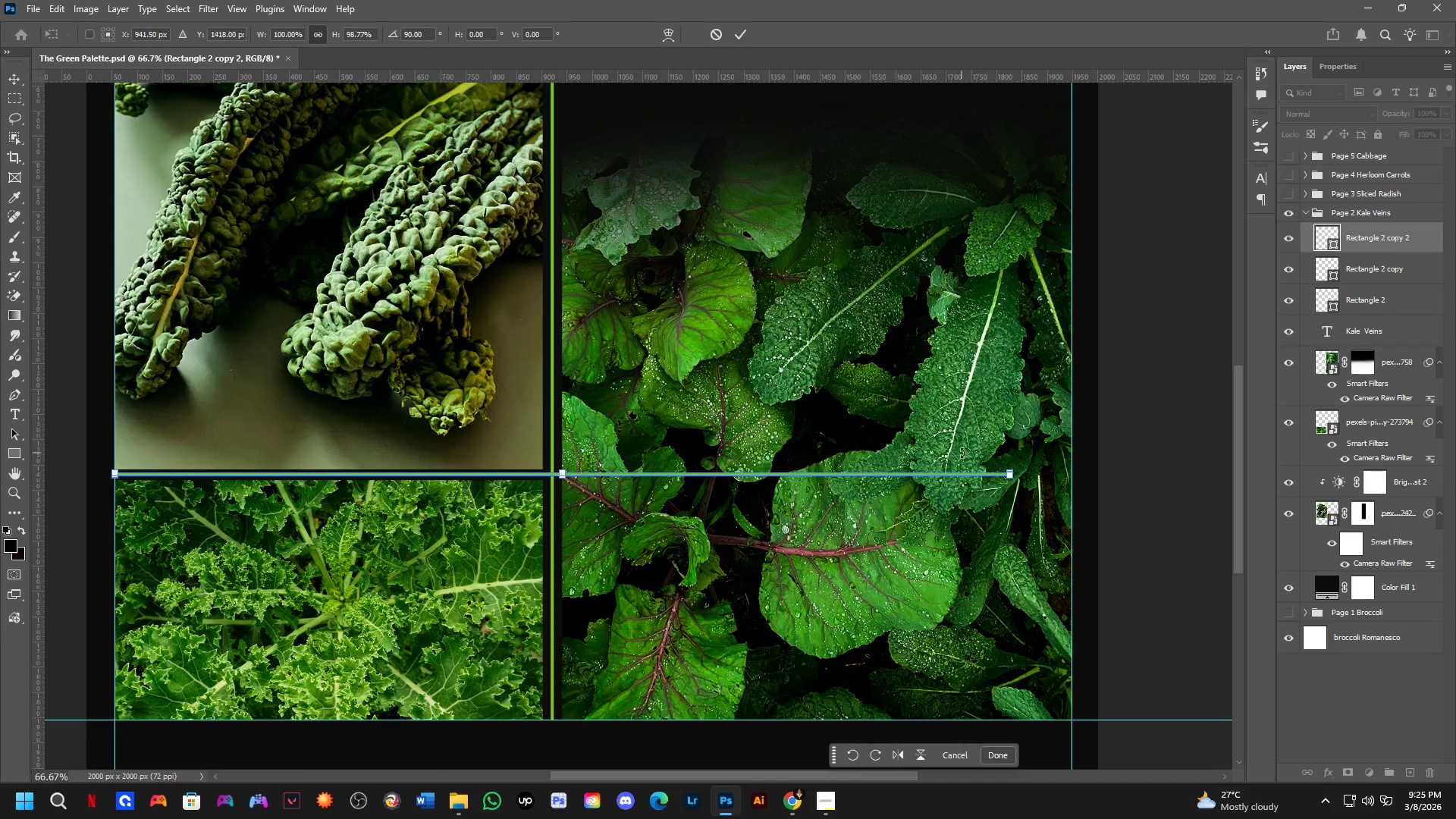 
scroll: coordinate [994, 477], scroll_direction: up, amount: 2.0
 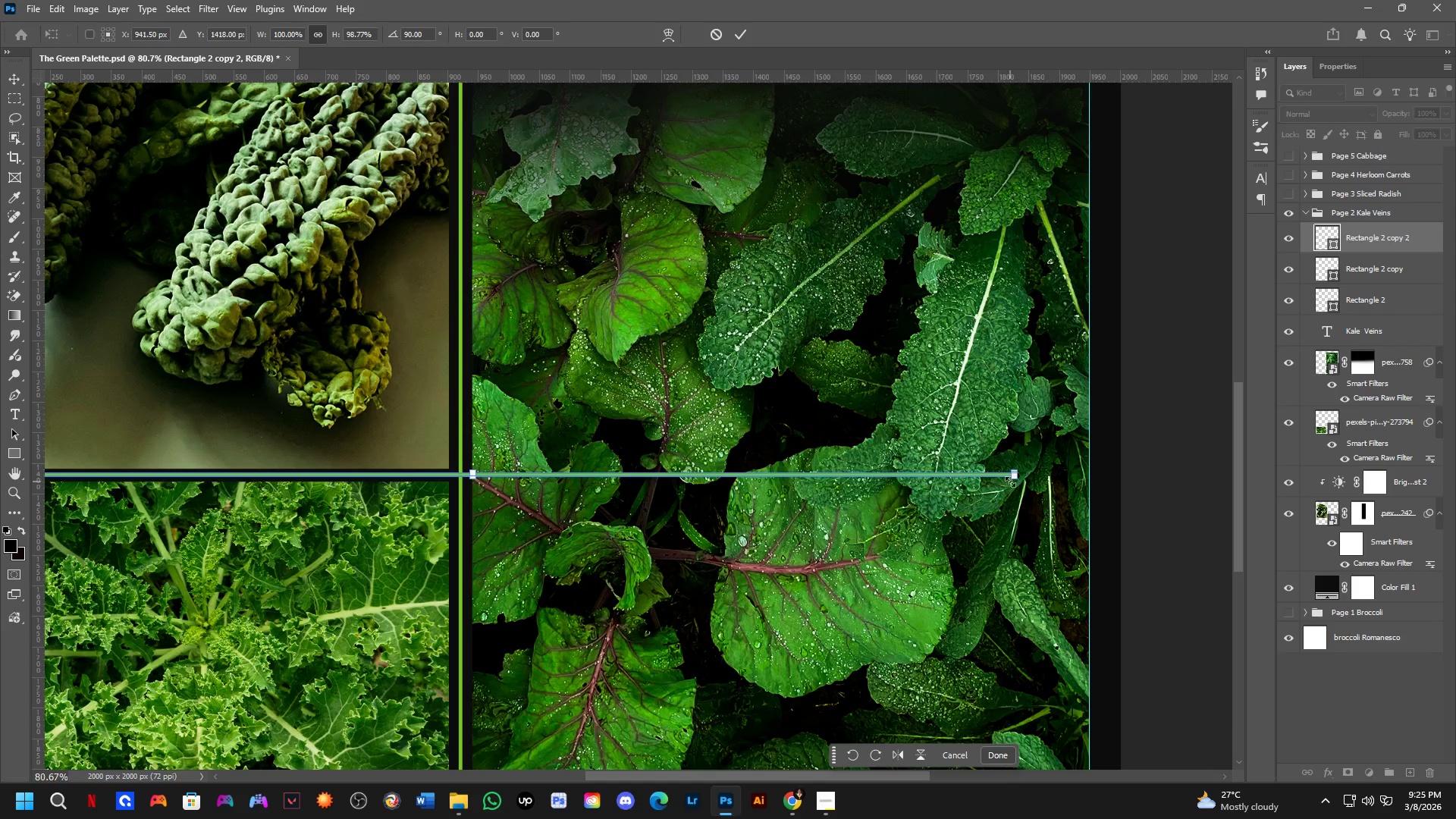 
key(Shift+ShiftLeft)
 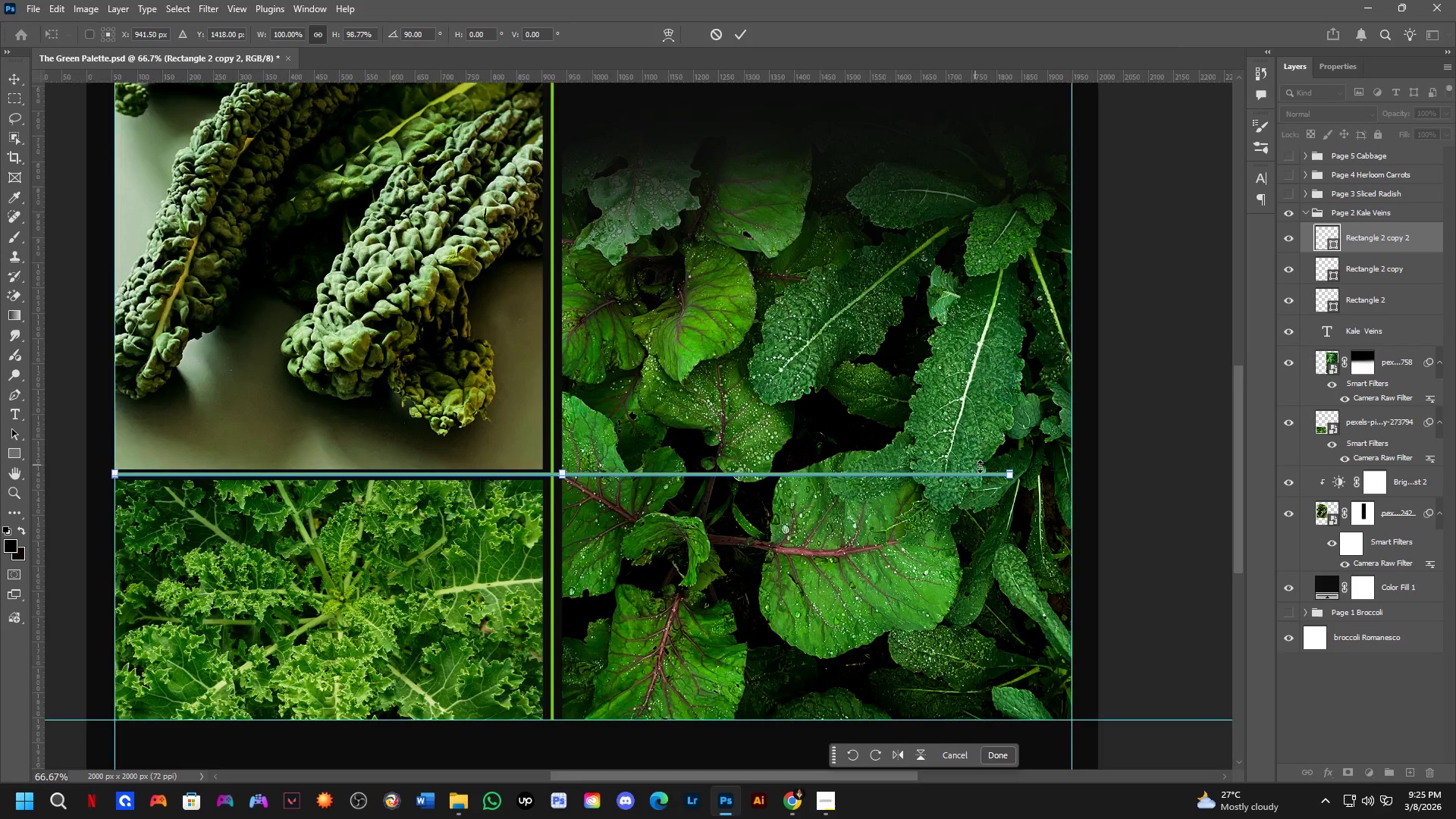 
hold_key(key=ShiftLeft, duration=1.5)
left_click_drag(start_coordinate=[1017, 474], to_coordinate=[450, 480])
 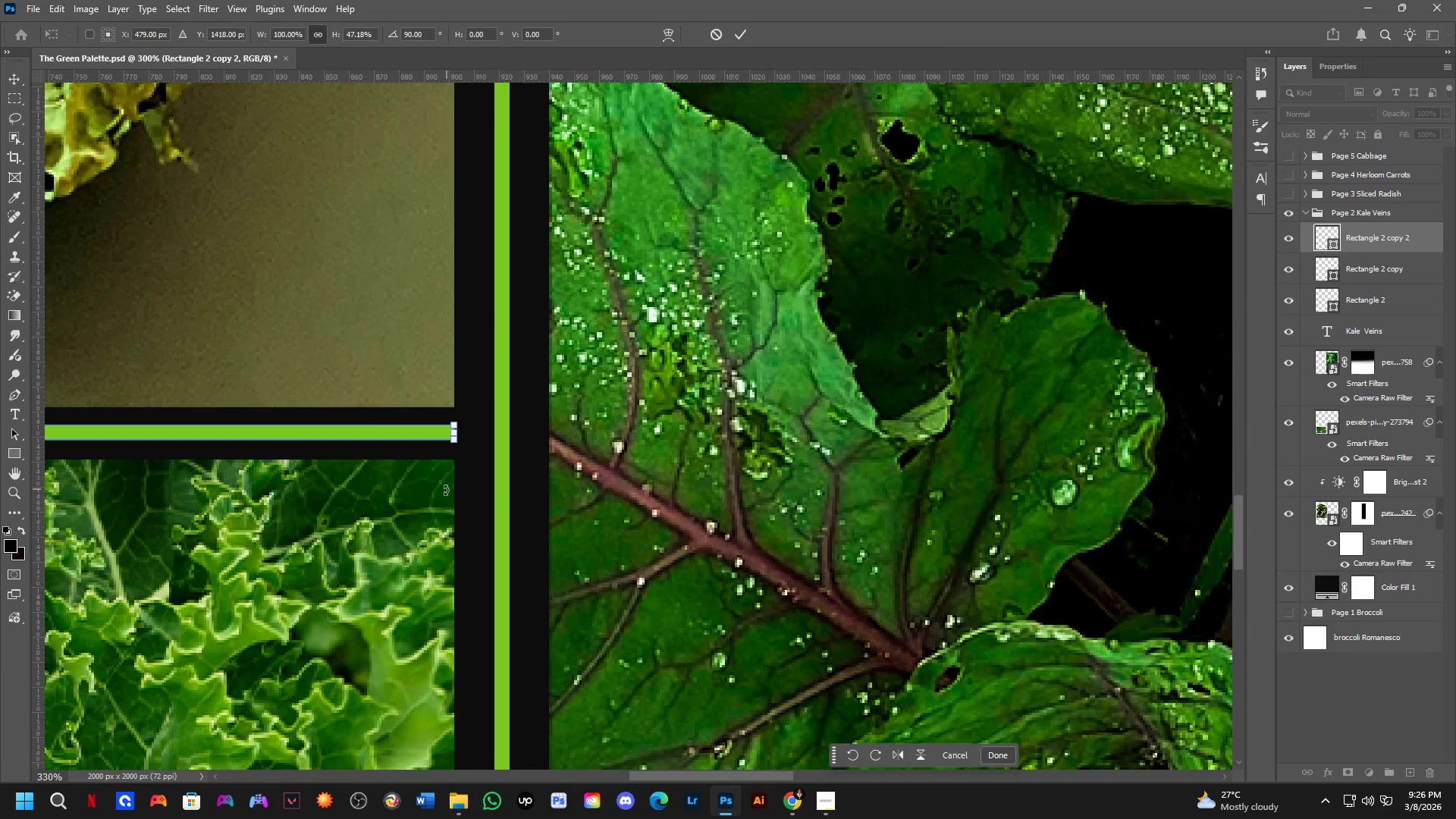 
hold_key(key=ShiftLeft, duration=1.5)
 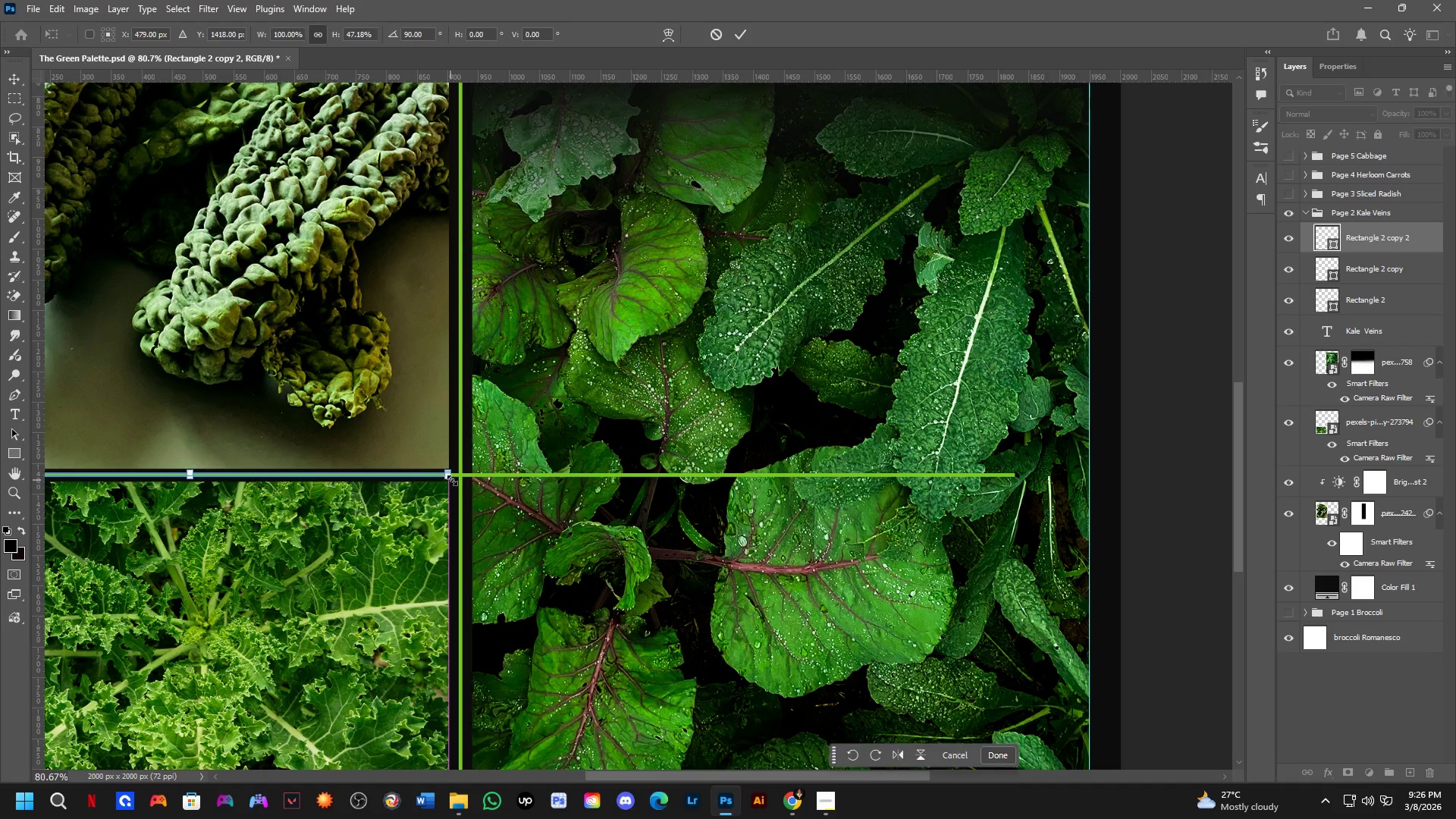 
hold_key(key=ShiftLeft, duration=0.61)
 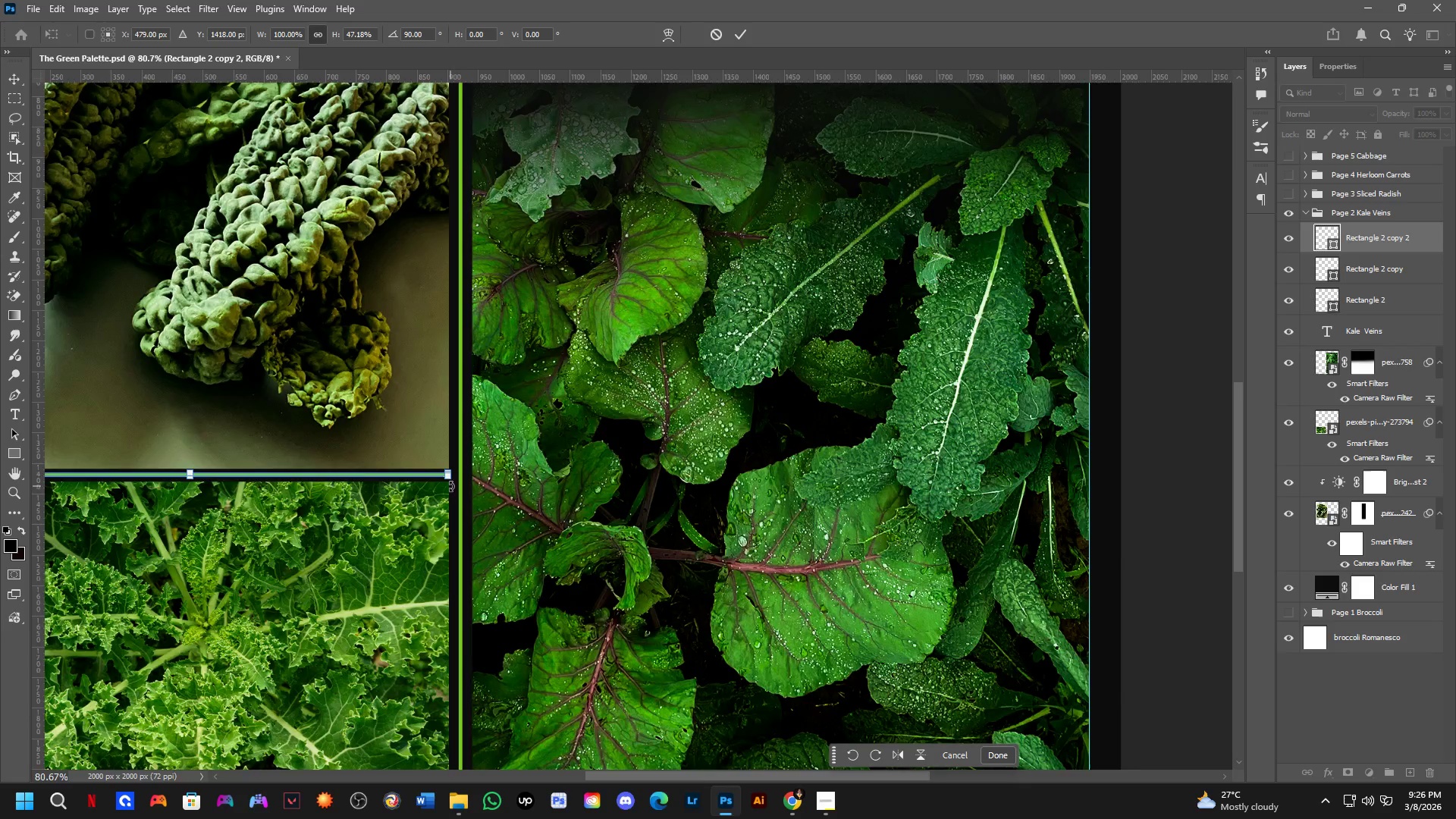 
scroll: coordinate [447, 489], scroll_direction: up, amount: 4.0
 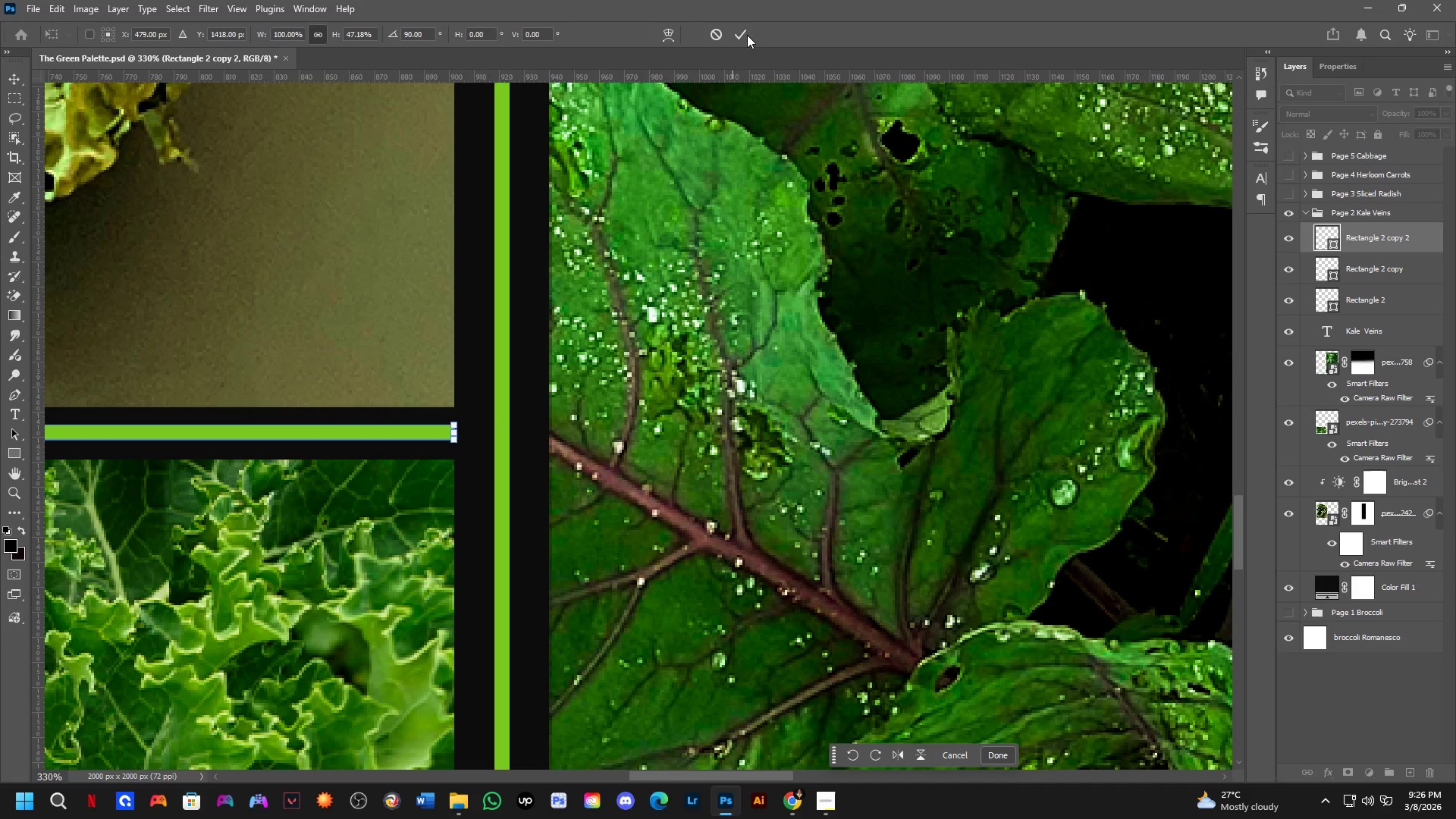 
key(Shift+ShiftLeft)
 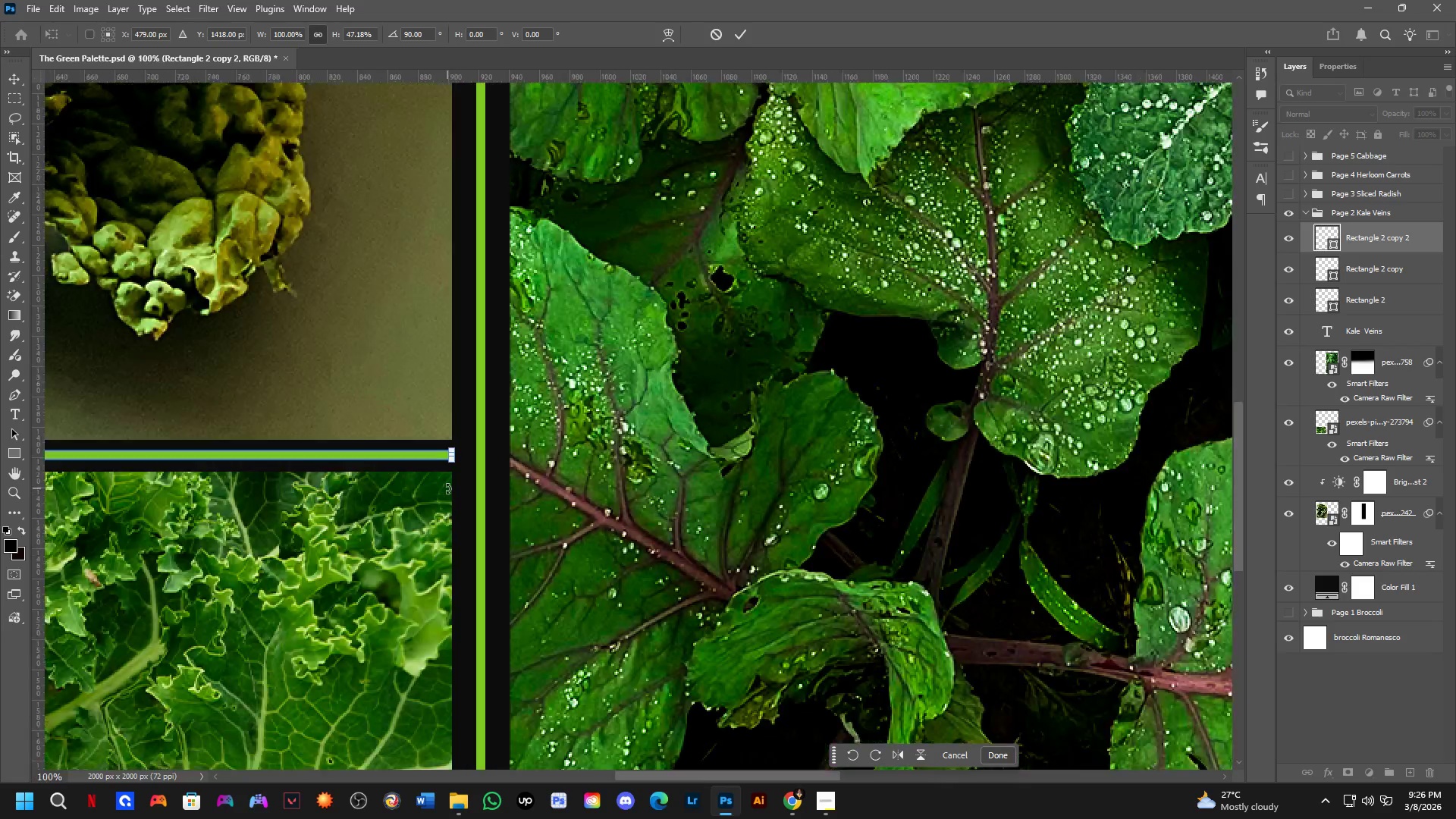 
left_click([746, 28])
 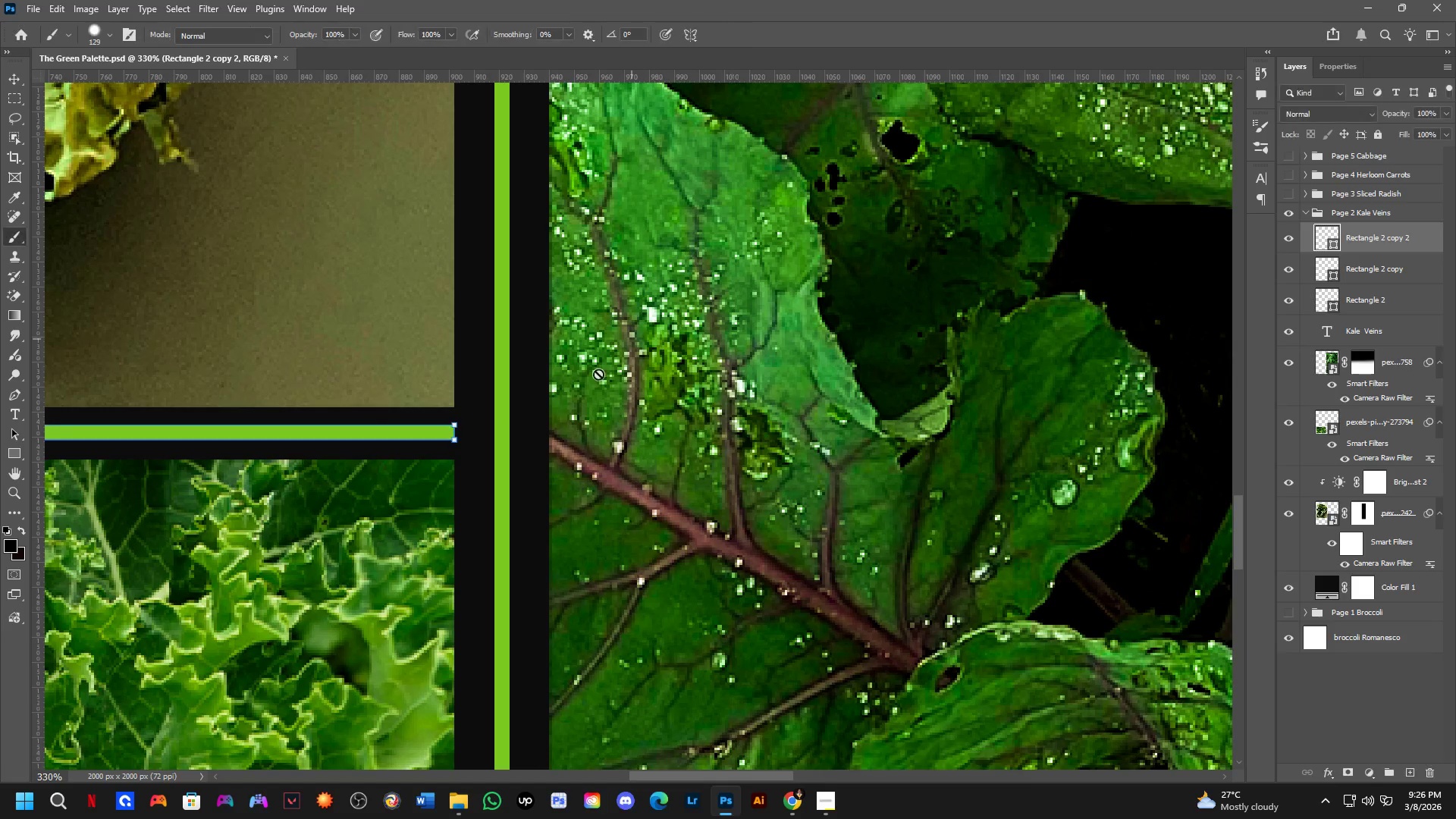 
scroll: coordinate [546, 421], scroll_direction: down, amount: 5.0
 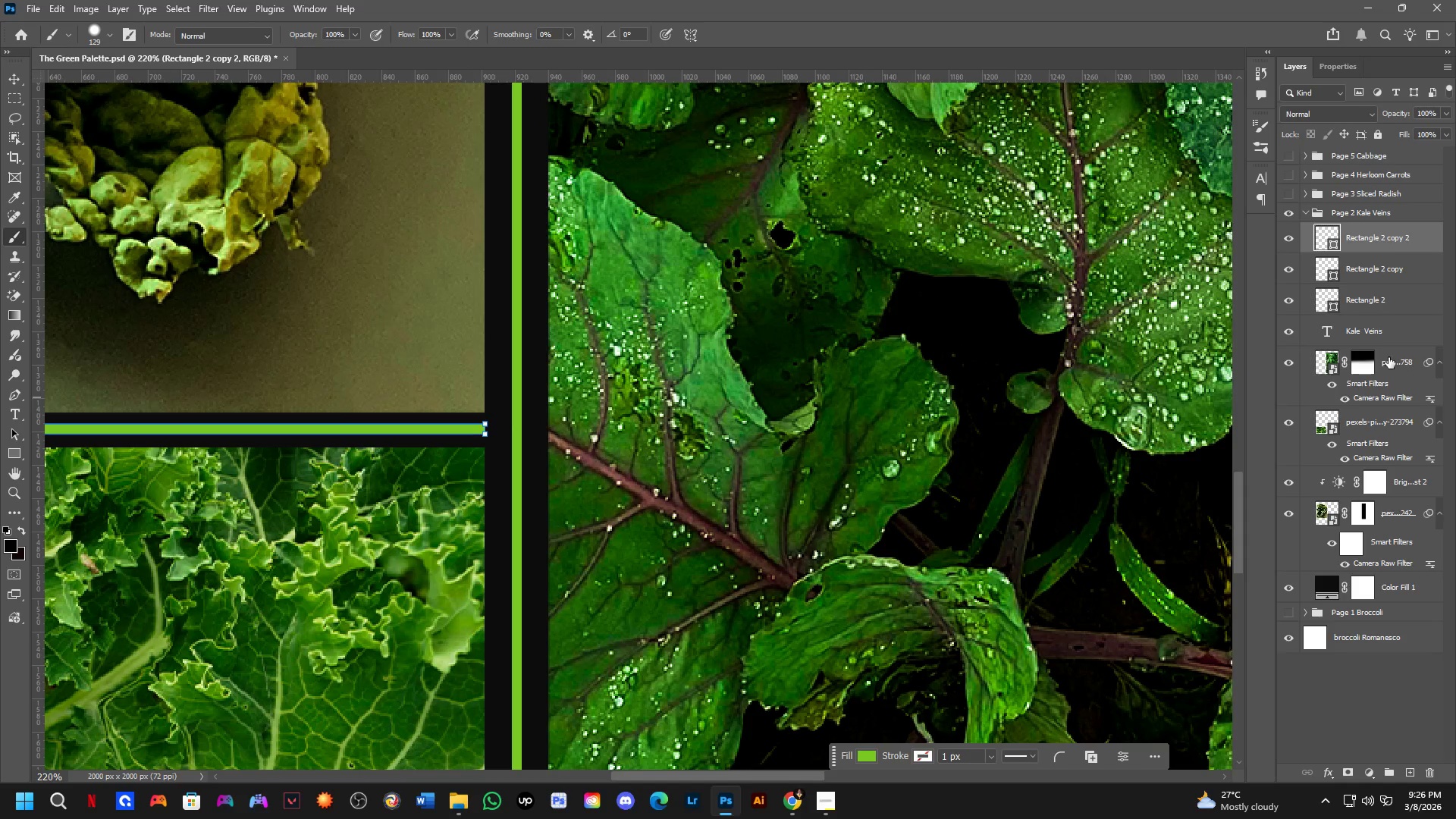 
left_click([1397, 363])
 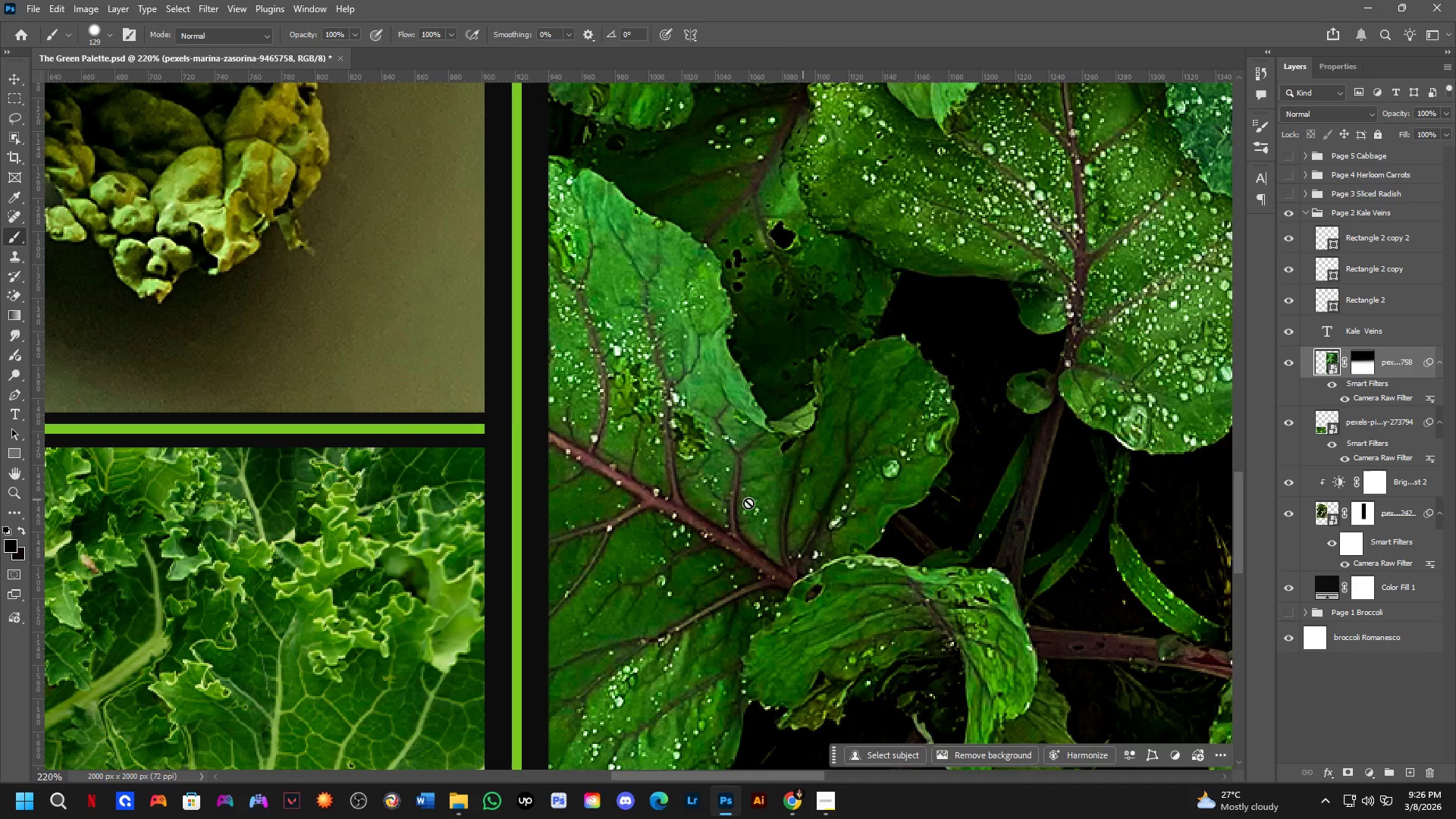 
scroll: coordinate [485, 510], scroll_direction: down, amount: 8.0
 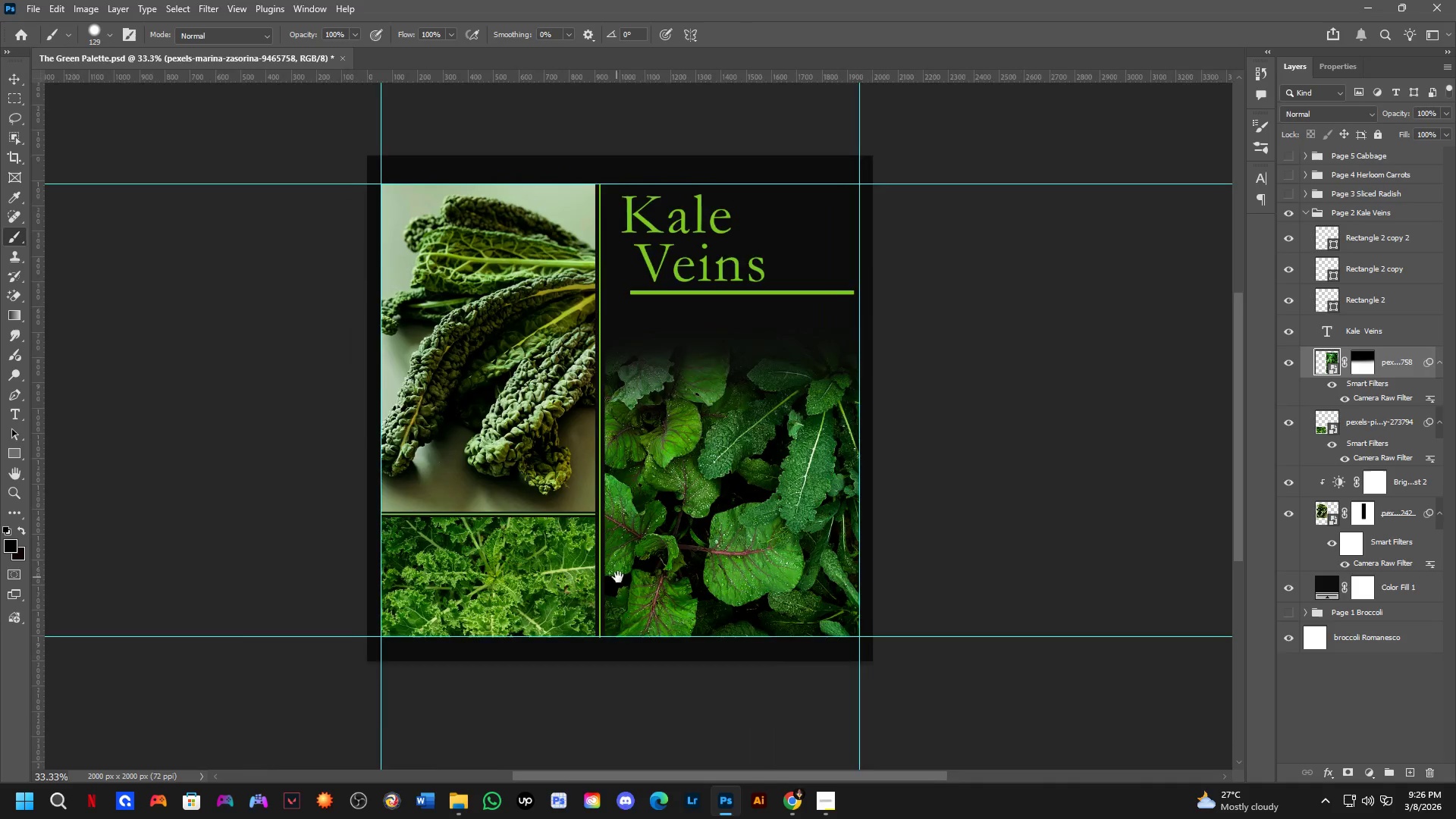 
key(Shift+ShiftLeft)
 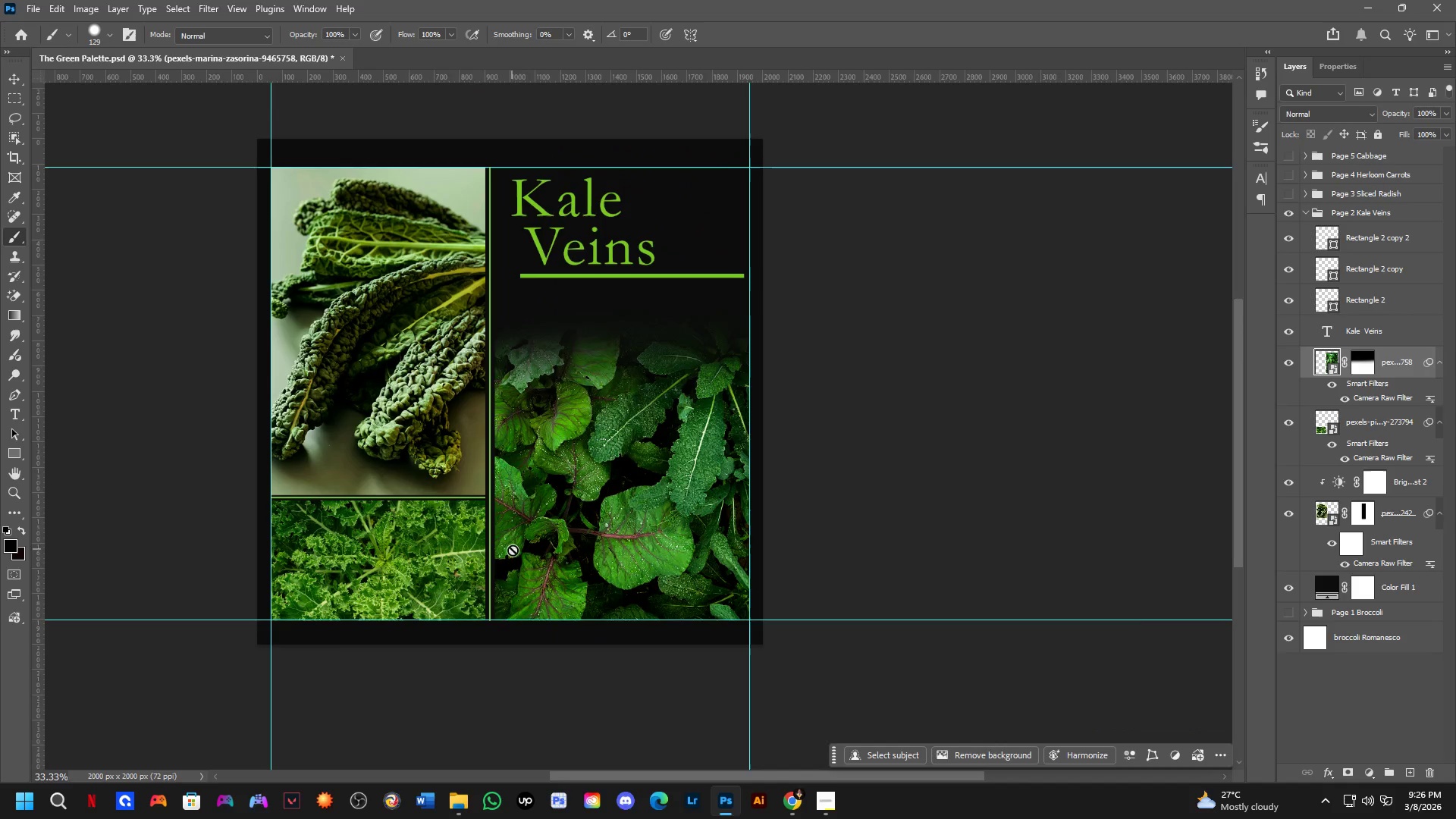 
hold_key(key=Space, duration=0.92)
 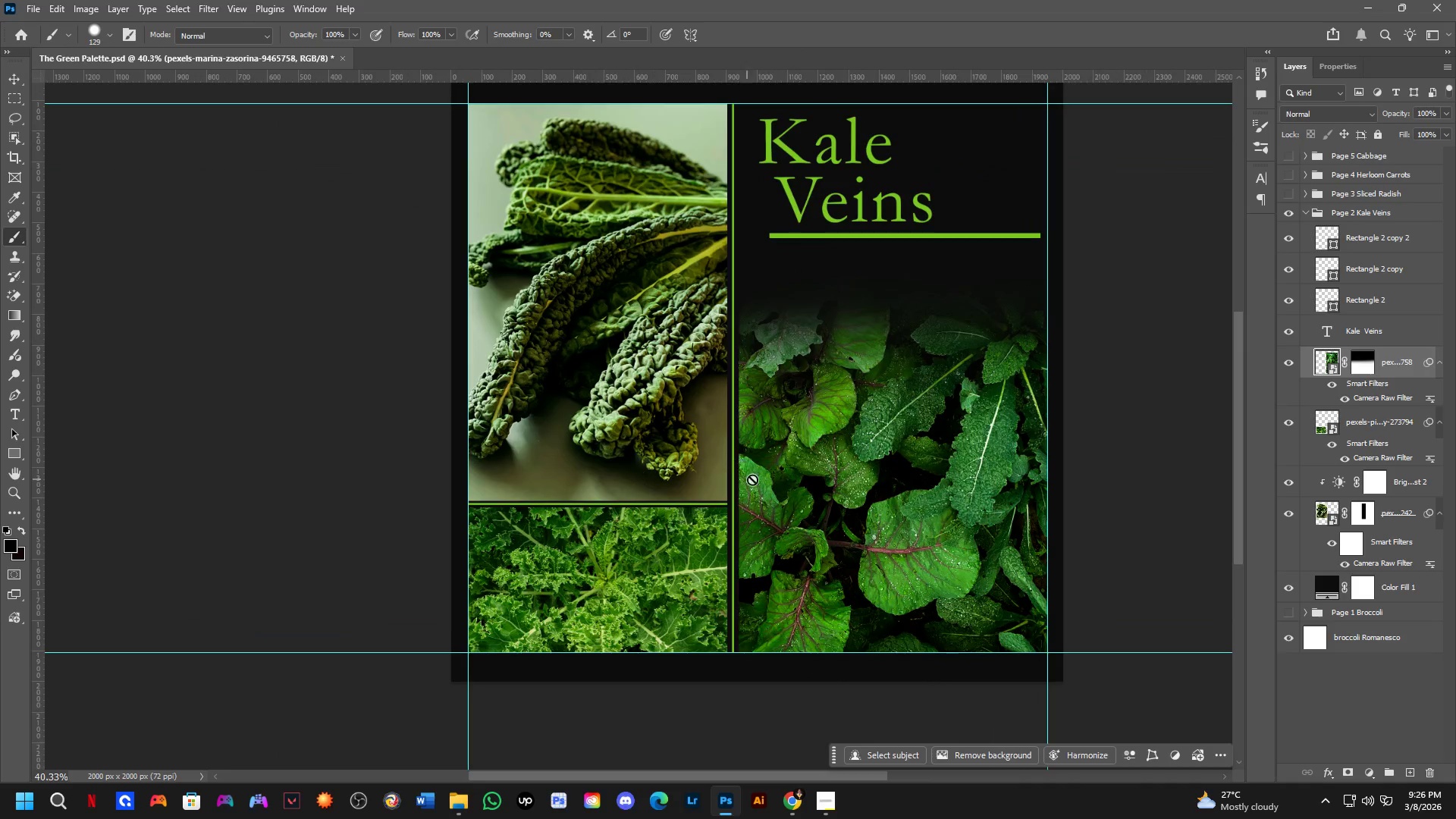 
left_click_drag(start_coordinate=[506, 560], to_coordinate=[750, 562])
 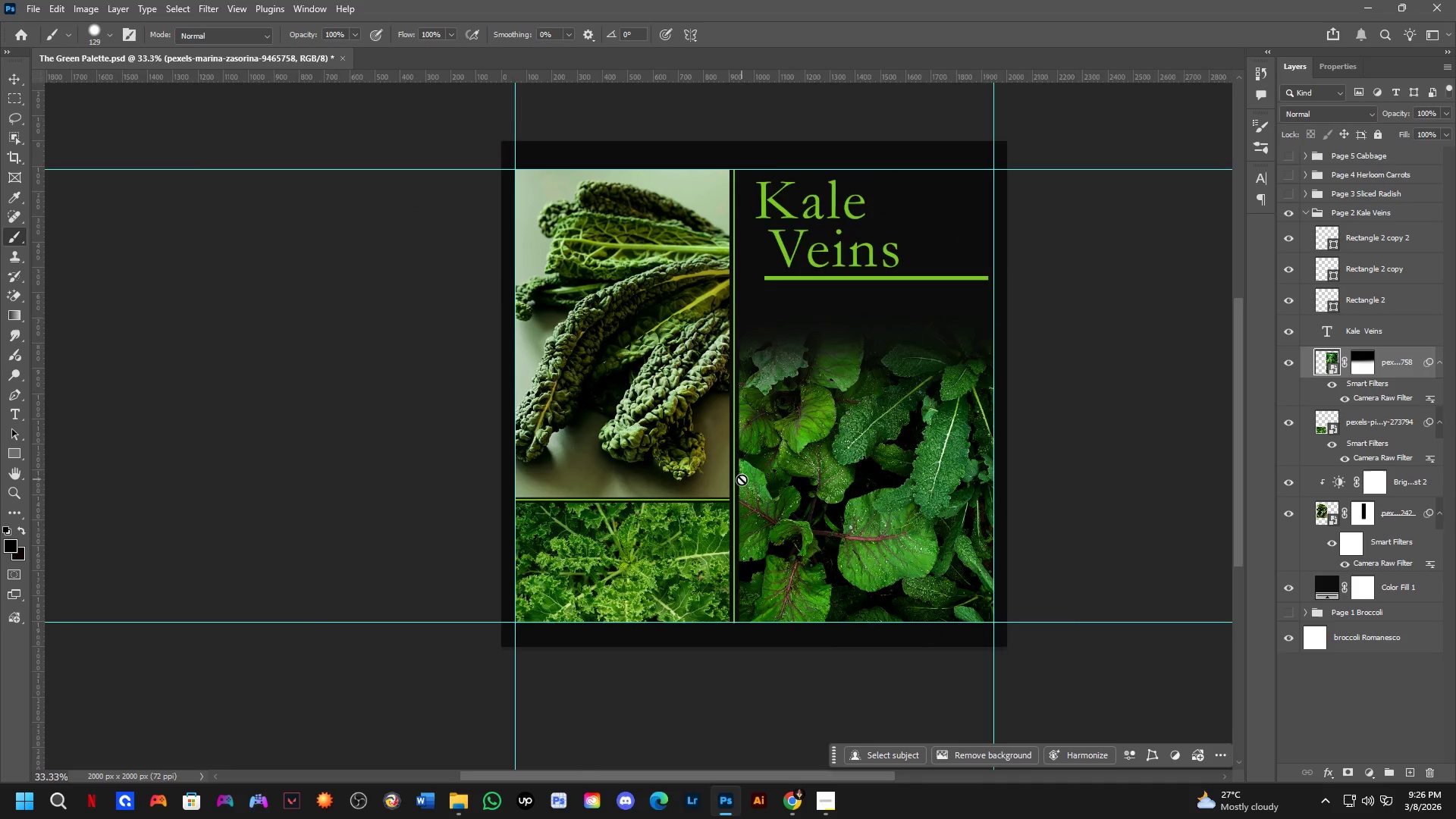 
scroll: coordinate [756, 479], scroll_direction: up, amount: 4.0
 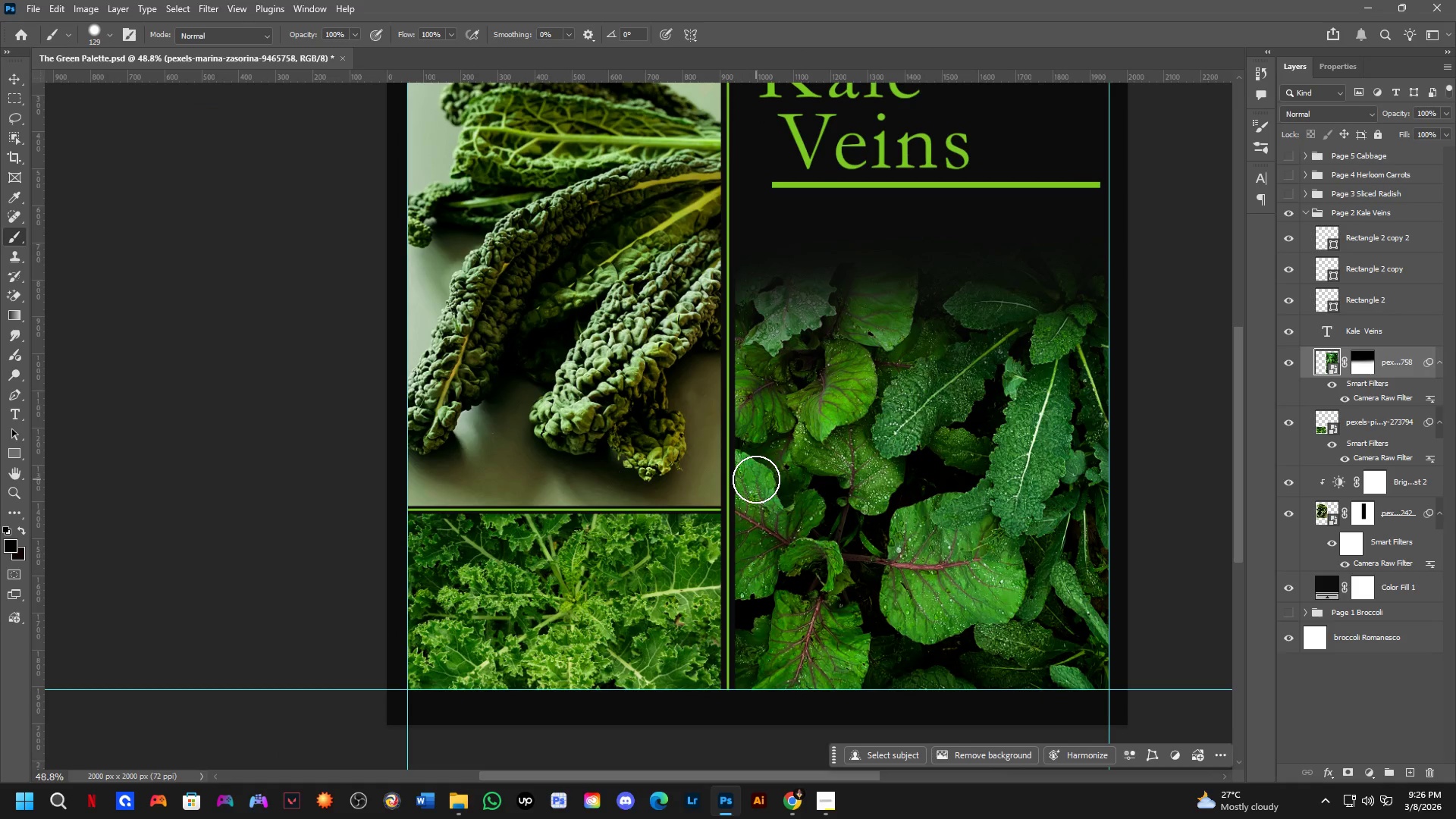 
hold_key(key=Space, duration=1.16)
 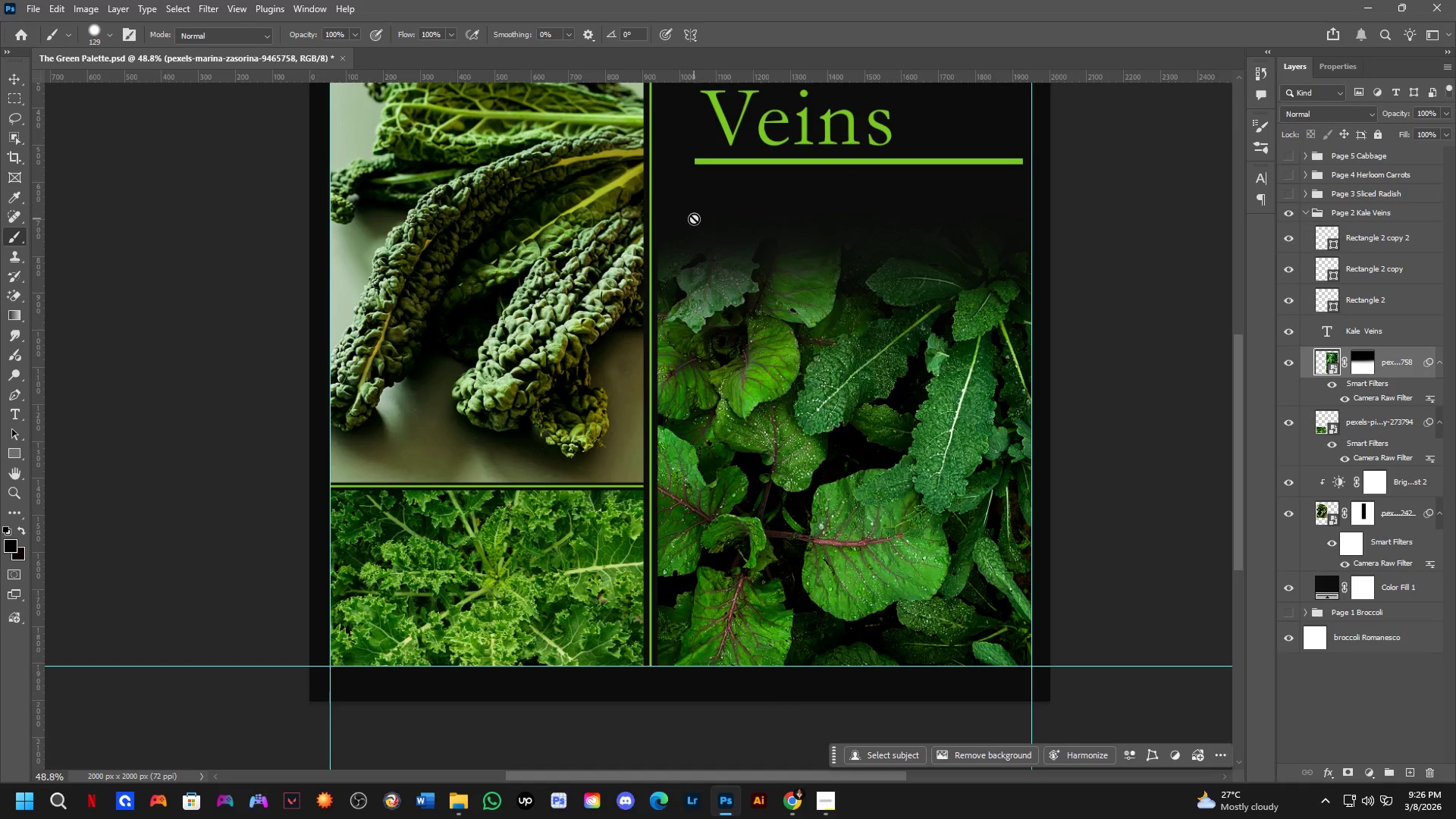 
left_click_drag(start_coordinate=[789, 455], to_coordinate=[712, 431])
 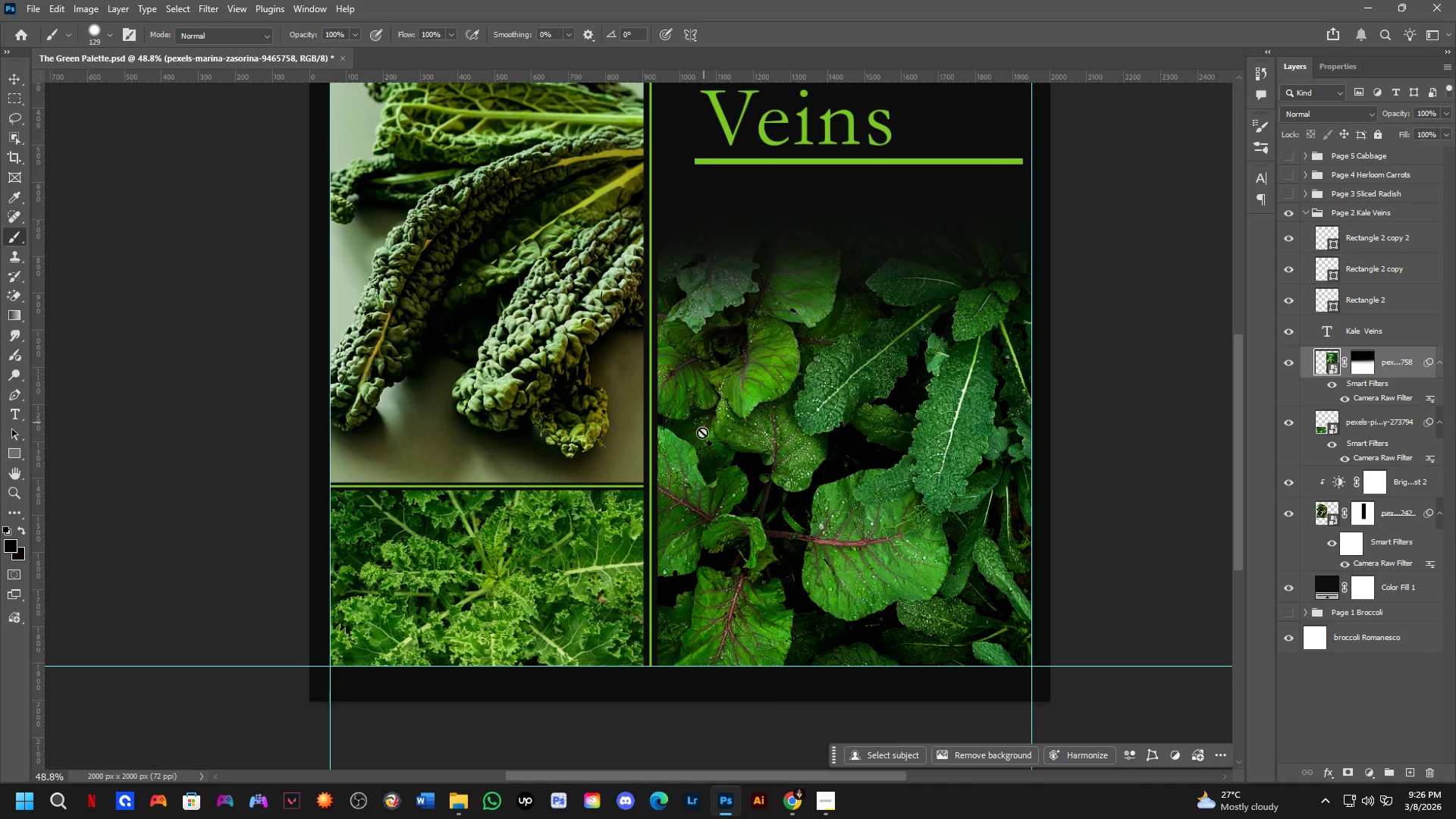 
left_click_drag(start_coordinate=[694, 582], to_coordinate=[692, 620])
 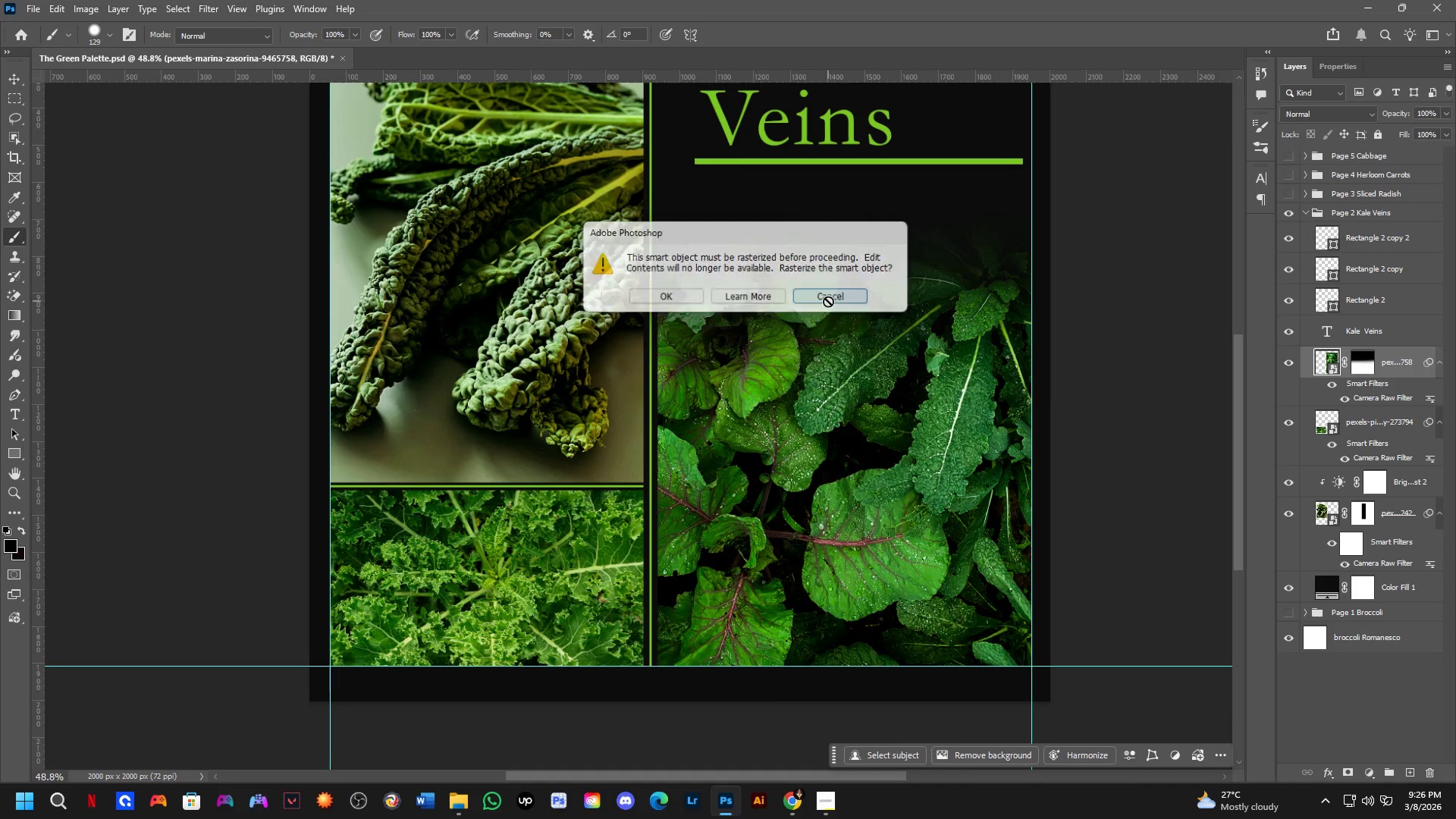 
scroll: coordinate [766, 412], scroll_direction: down, amount: 4.0
 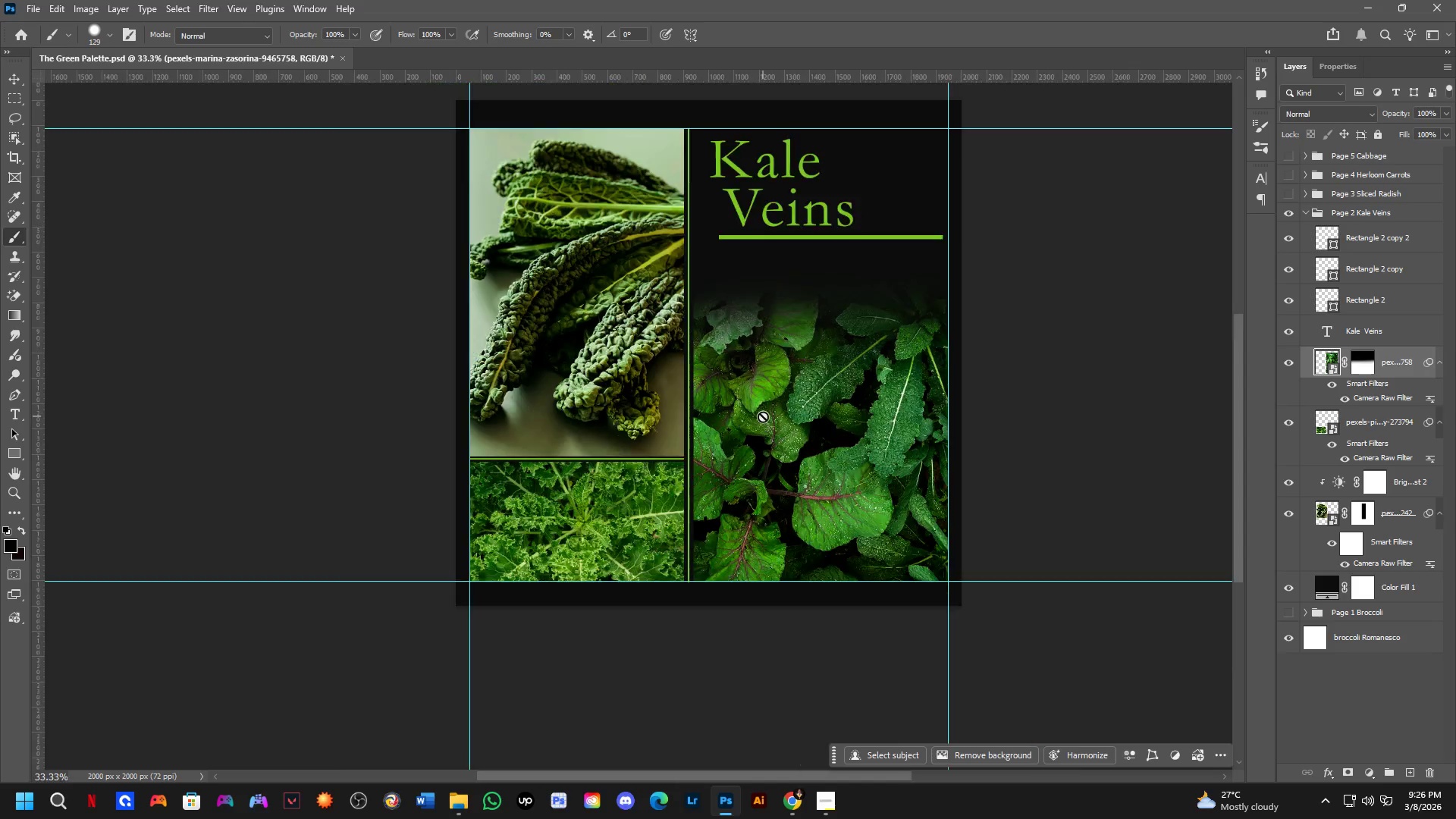 
hold_key(key=Space, duration=0.56)
 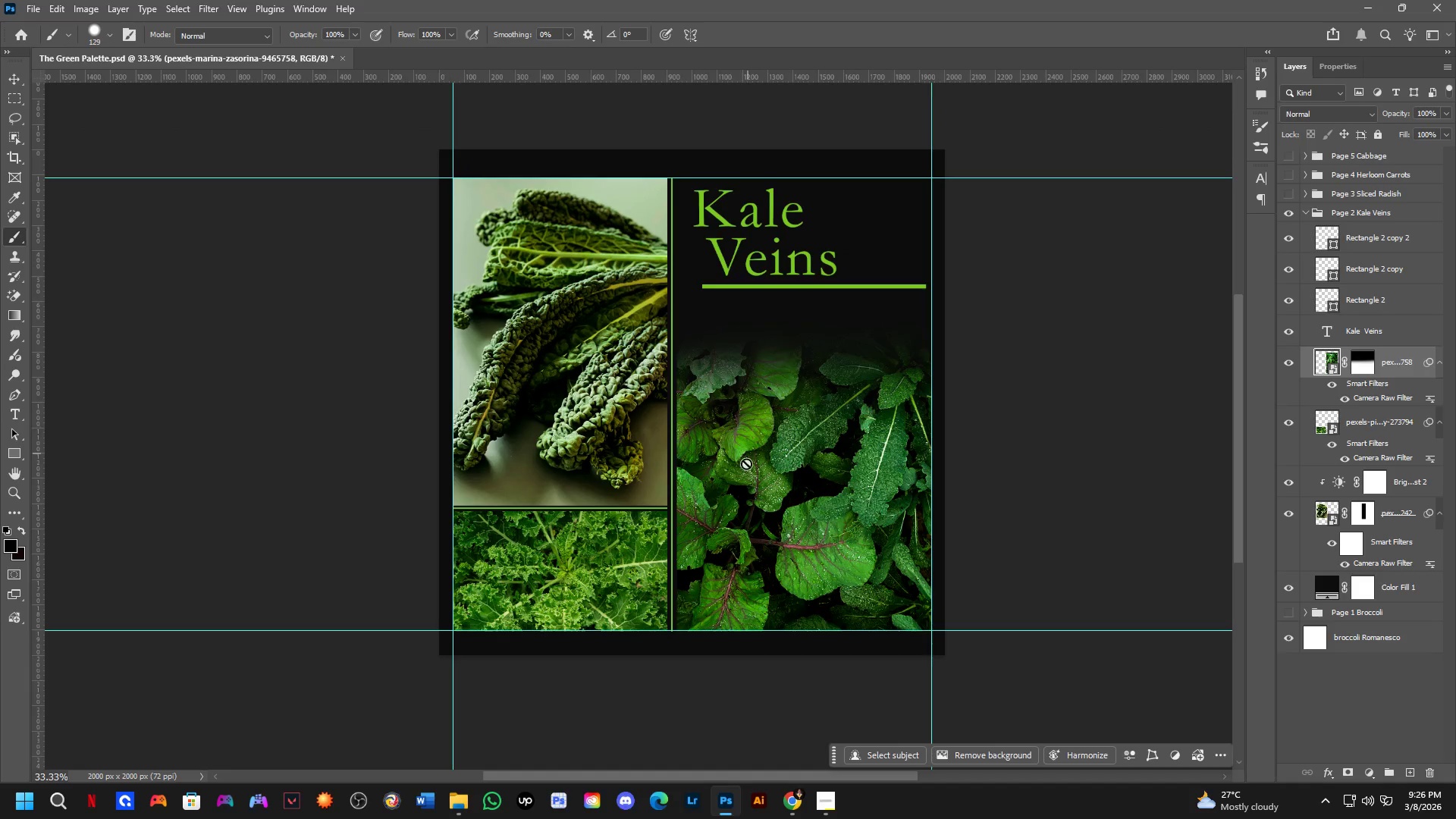 
left_click_drag(start_coordinate=[795, 361], to_coordinate=[778, 410])
 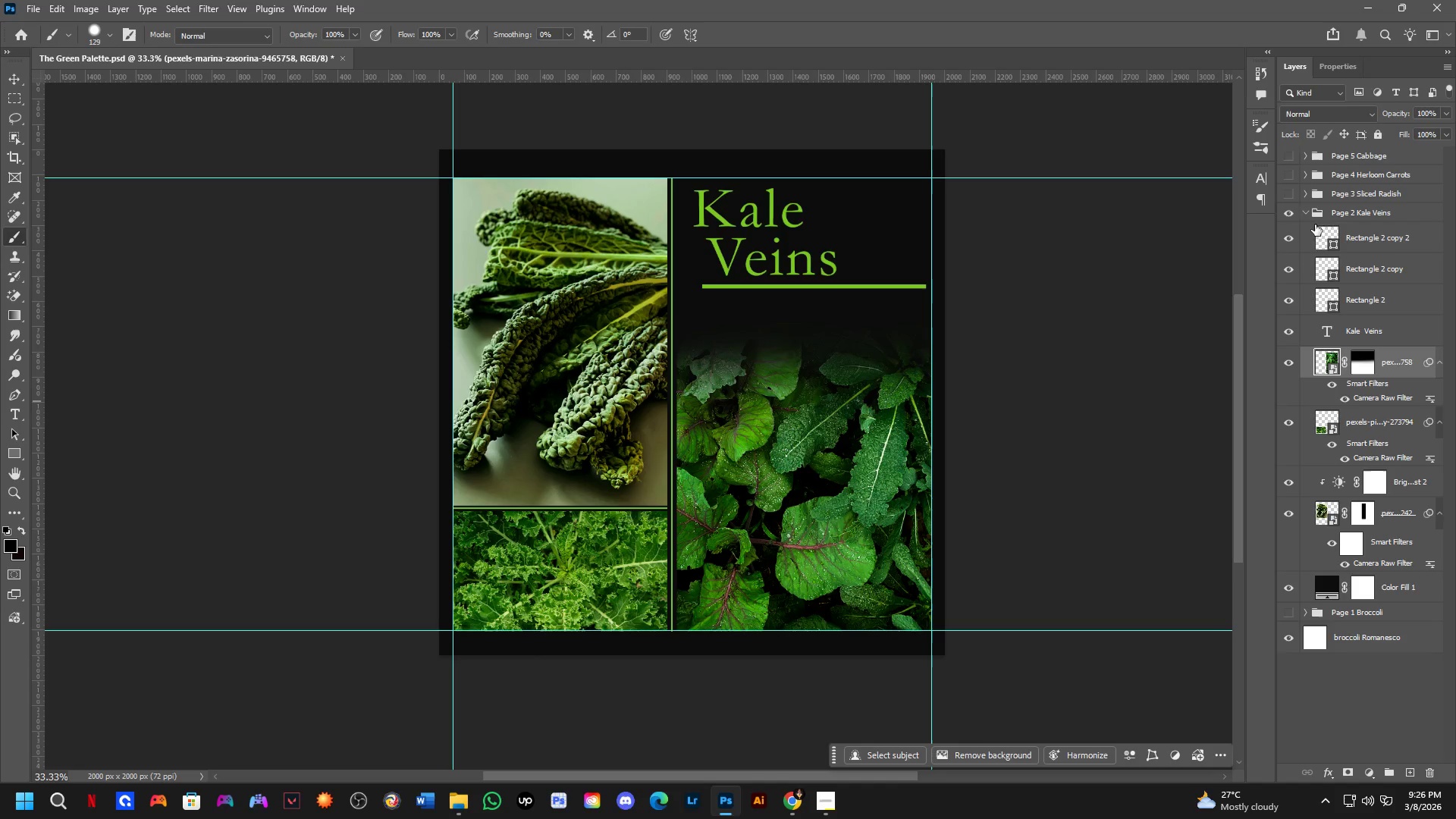 
left_click([1304, 212])
 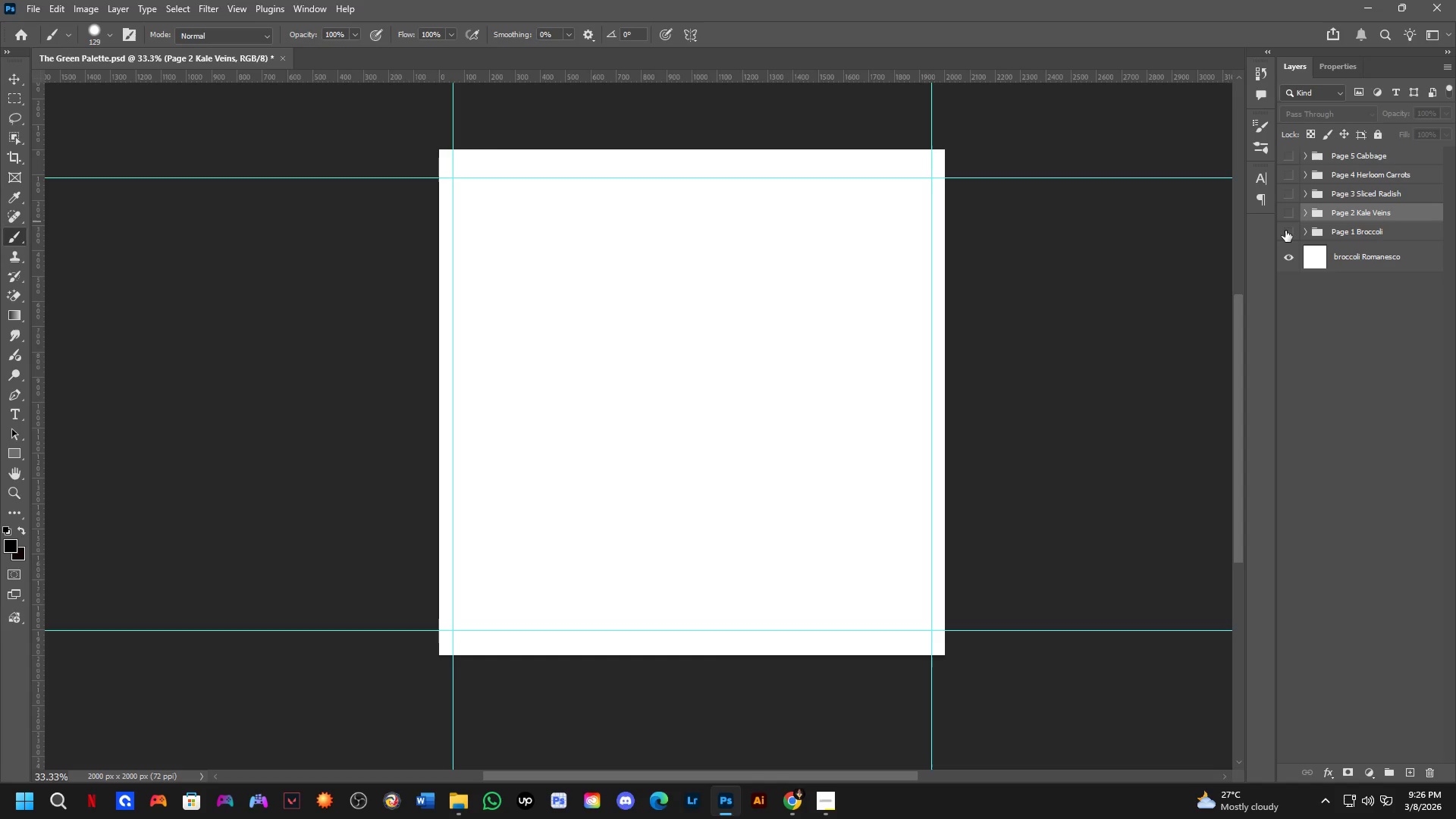 
double_click([1285, 231])
 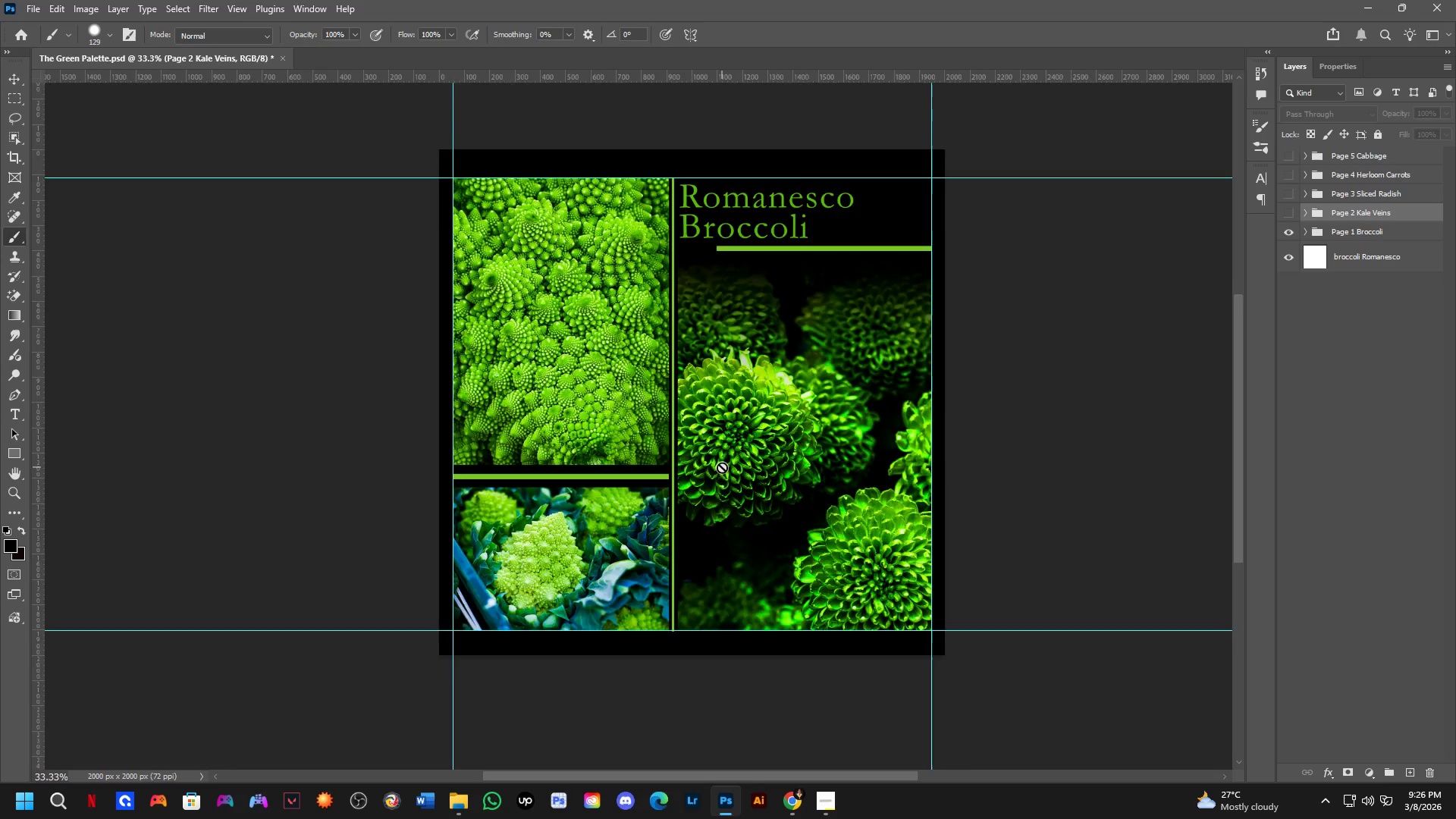 
scroll: coordinate [722, 467], scroll_direction: up, amount: 4.0
 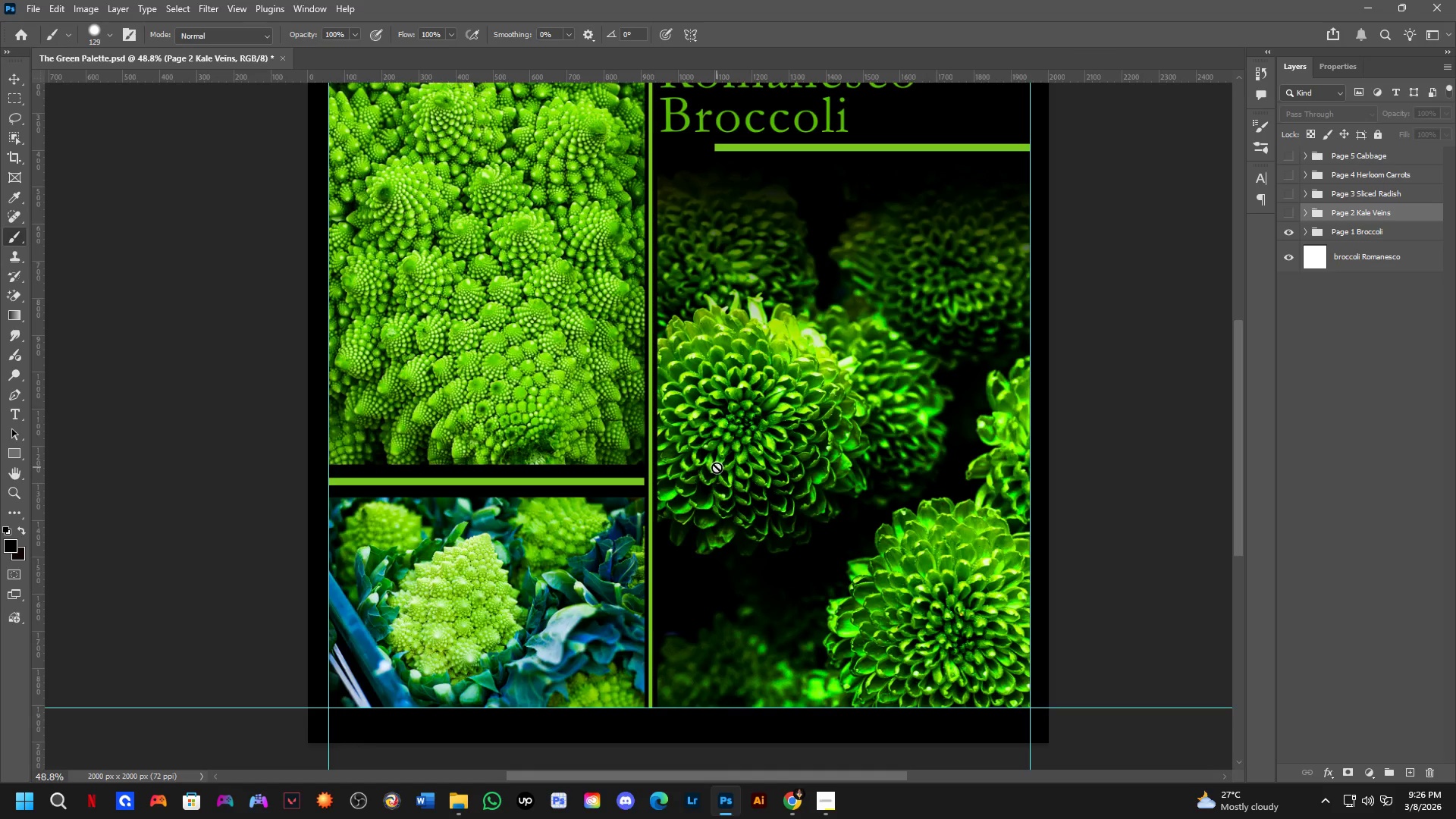 
scroll: coordinate [717, 467], scroll_direction: down, amount: 3.0
 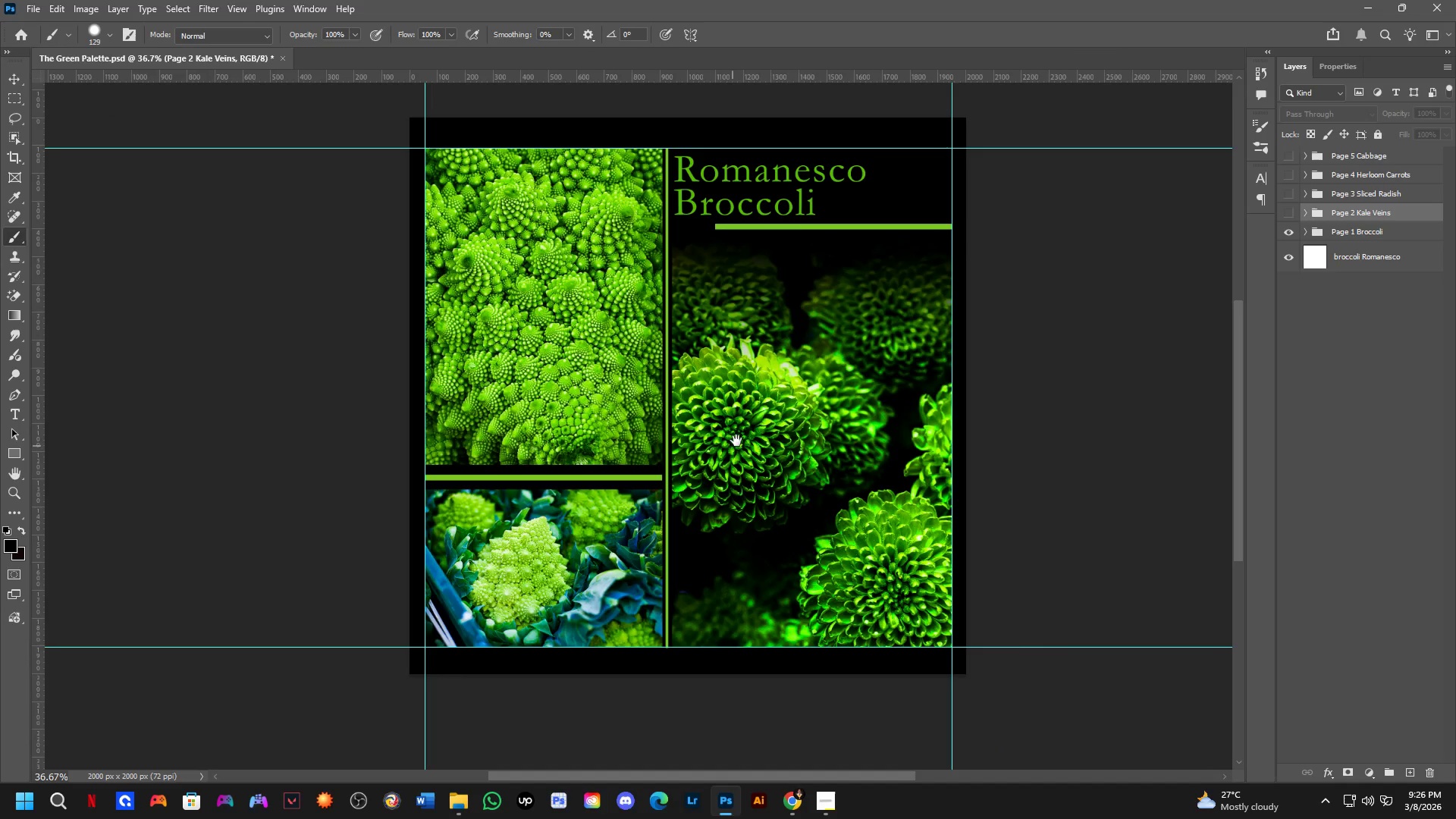 
hold_key(key=Space, duration=0.66)
 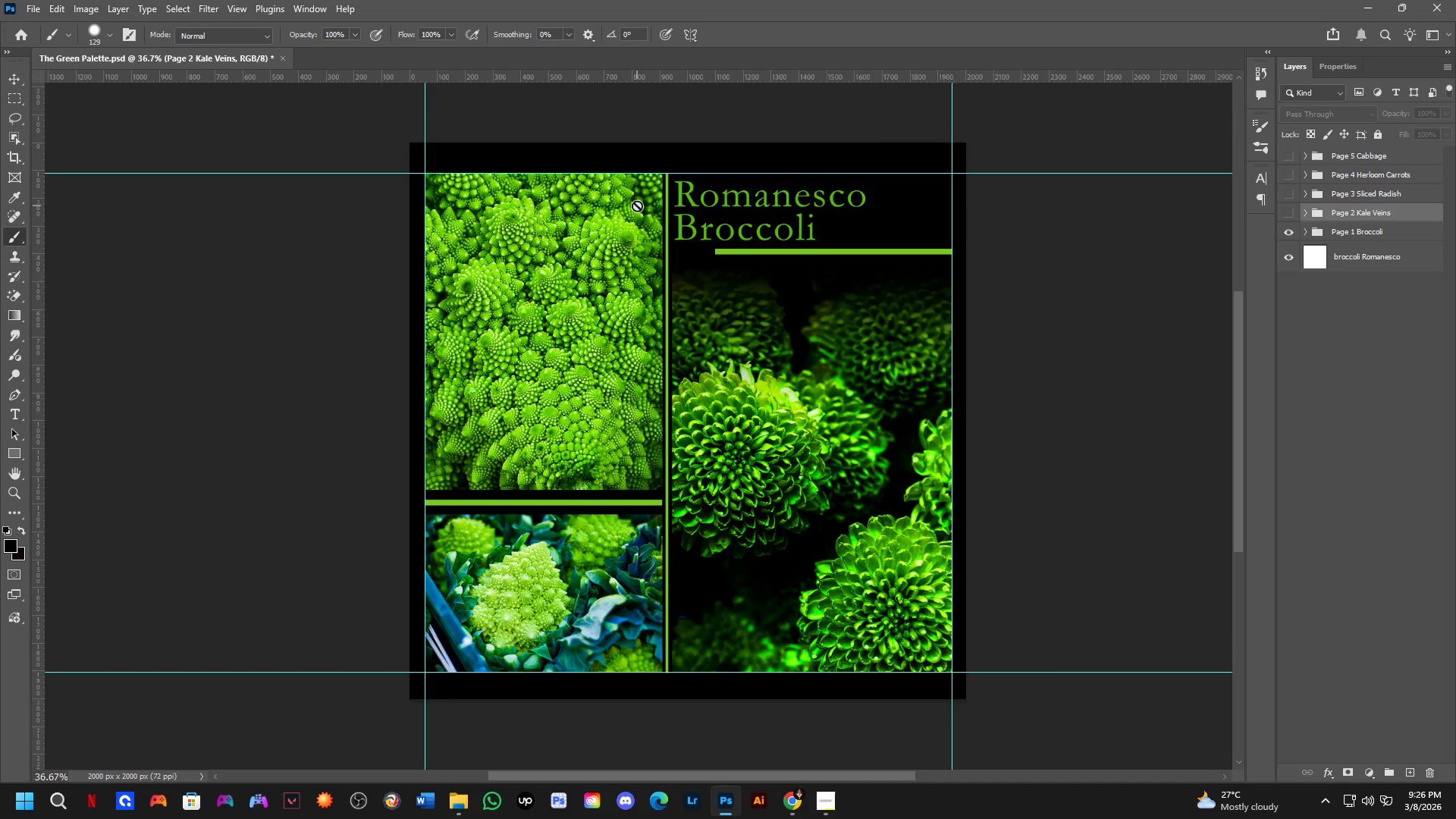 
left_click_drag(start_coordinate=[767, 365], to_coordinate=[767, 390])
 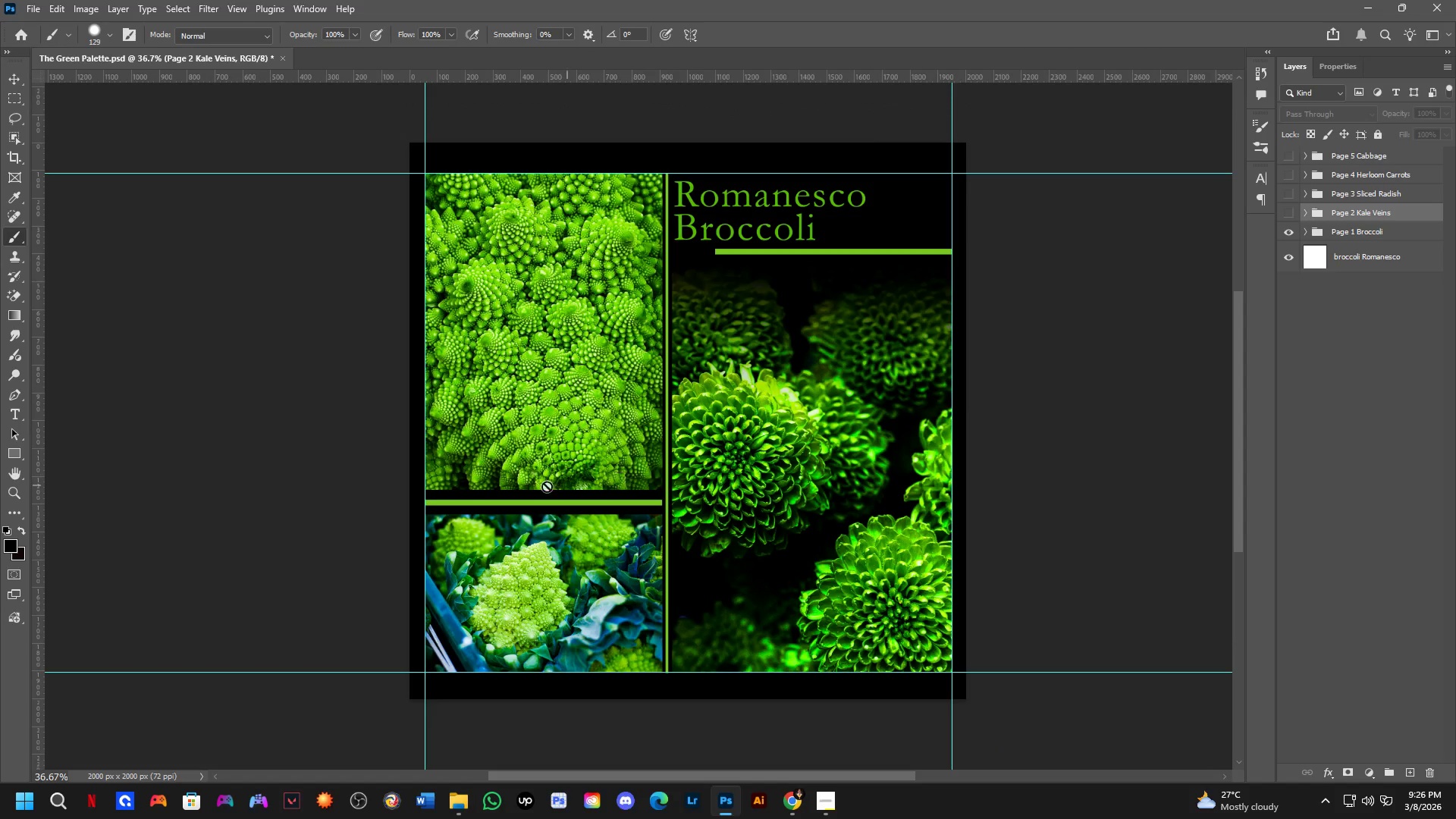 
scroll: coordinate [210, 455], scroll_direction: up, amount: 3.0
 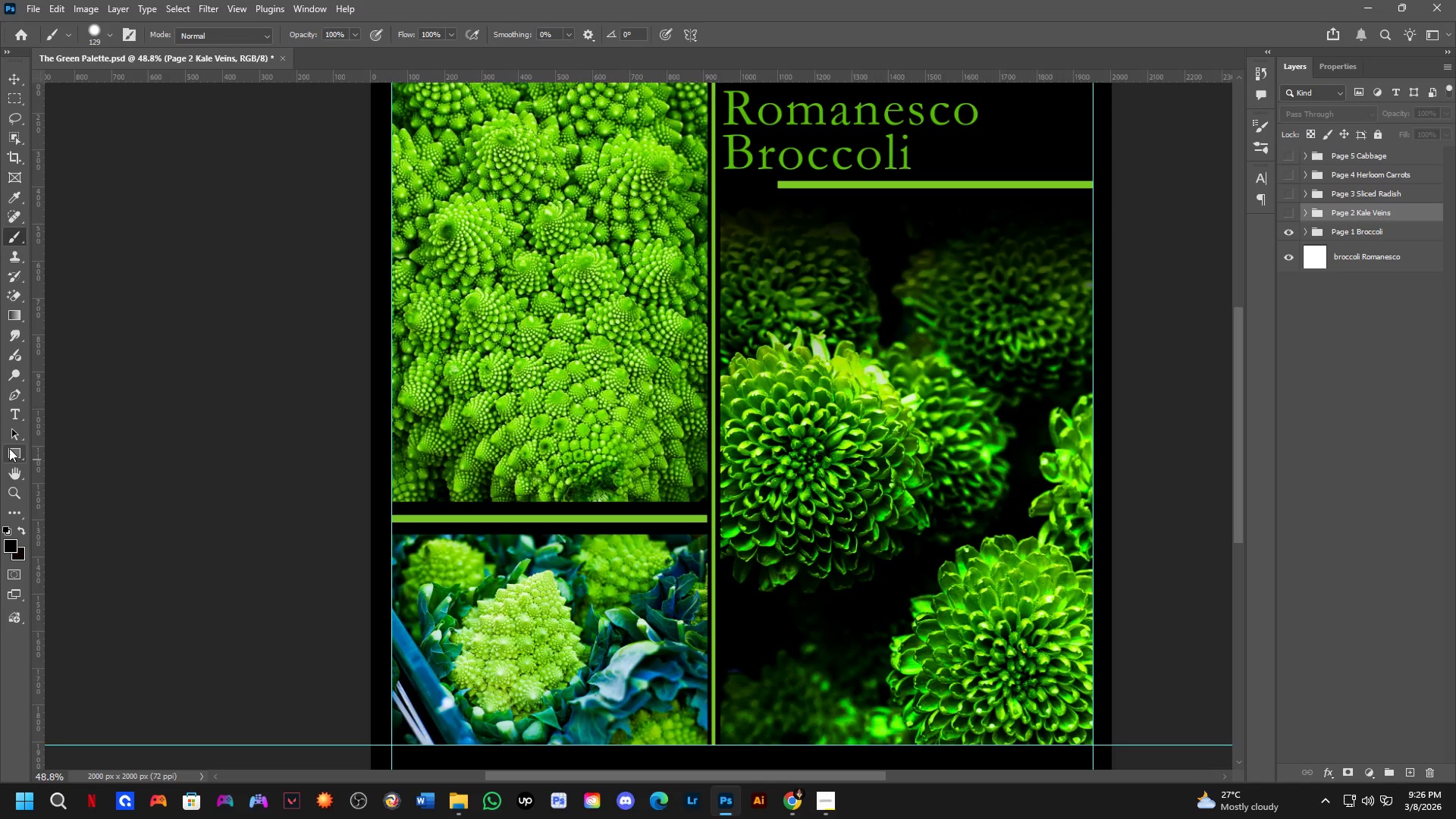 
left_click([9, 448])
 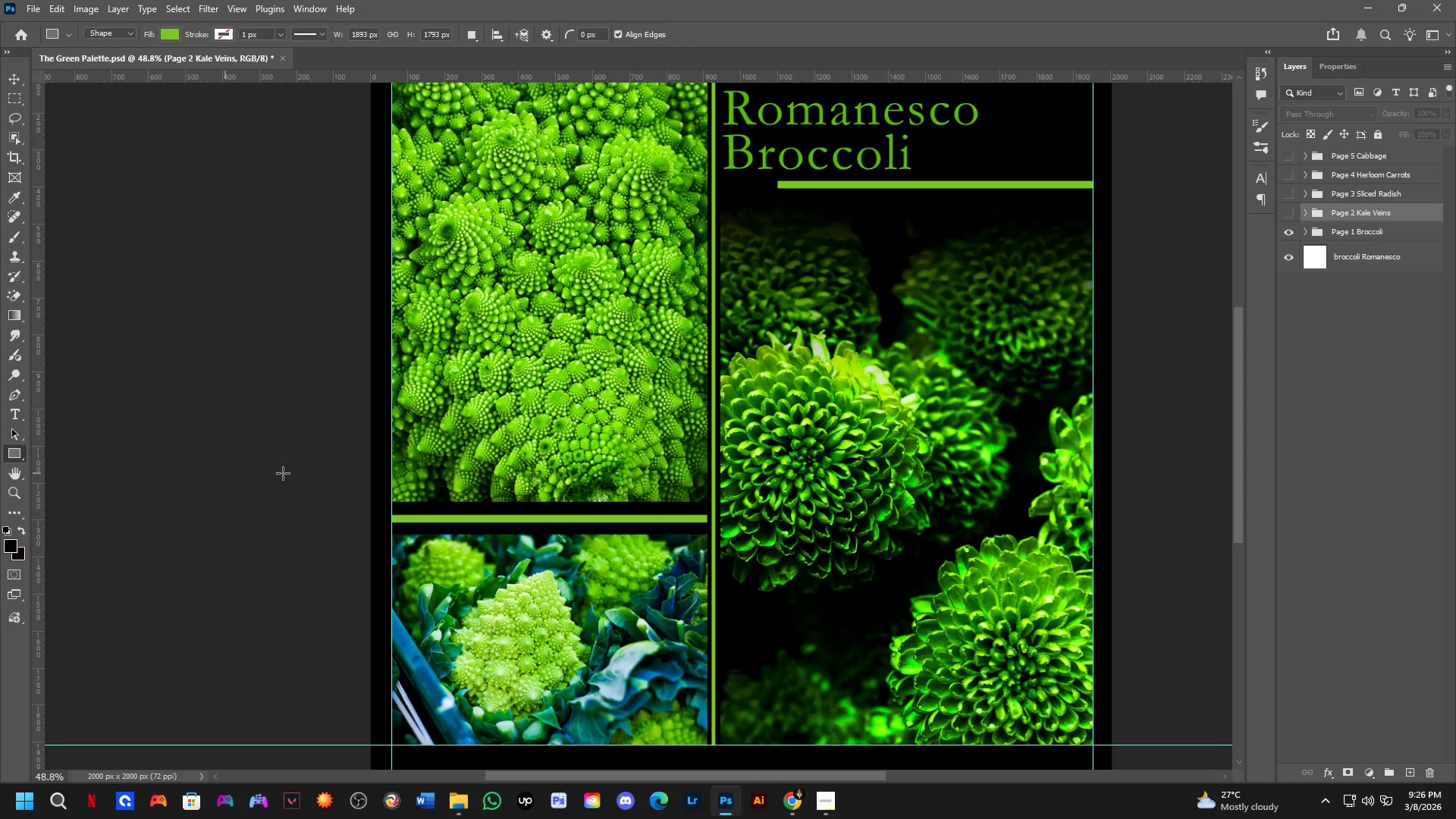 
hold_key(key=Space, duration=0.52)
 